 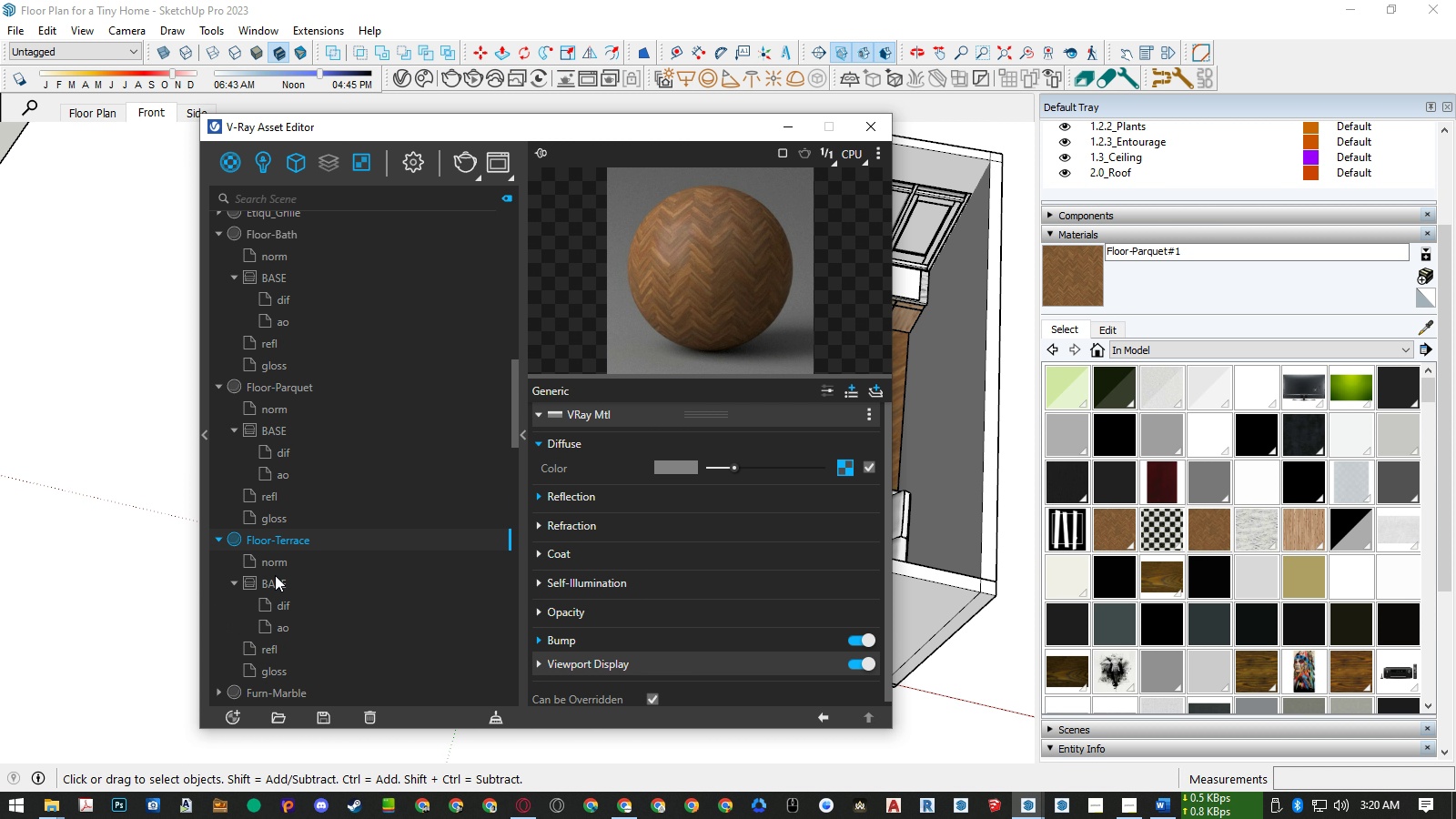 
left_click([281, 564])
 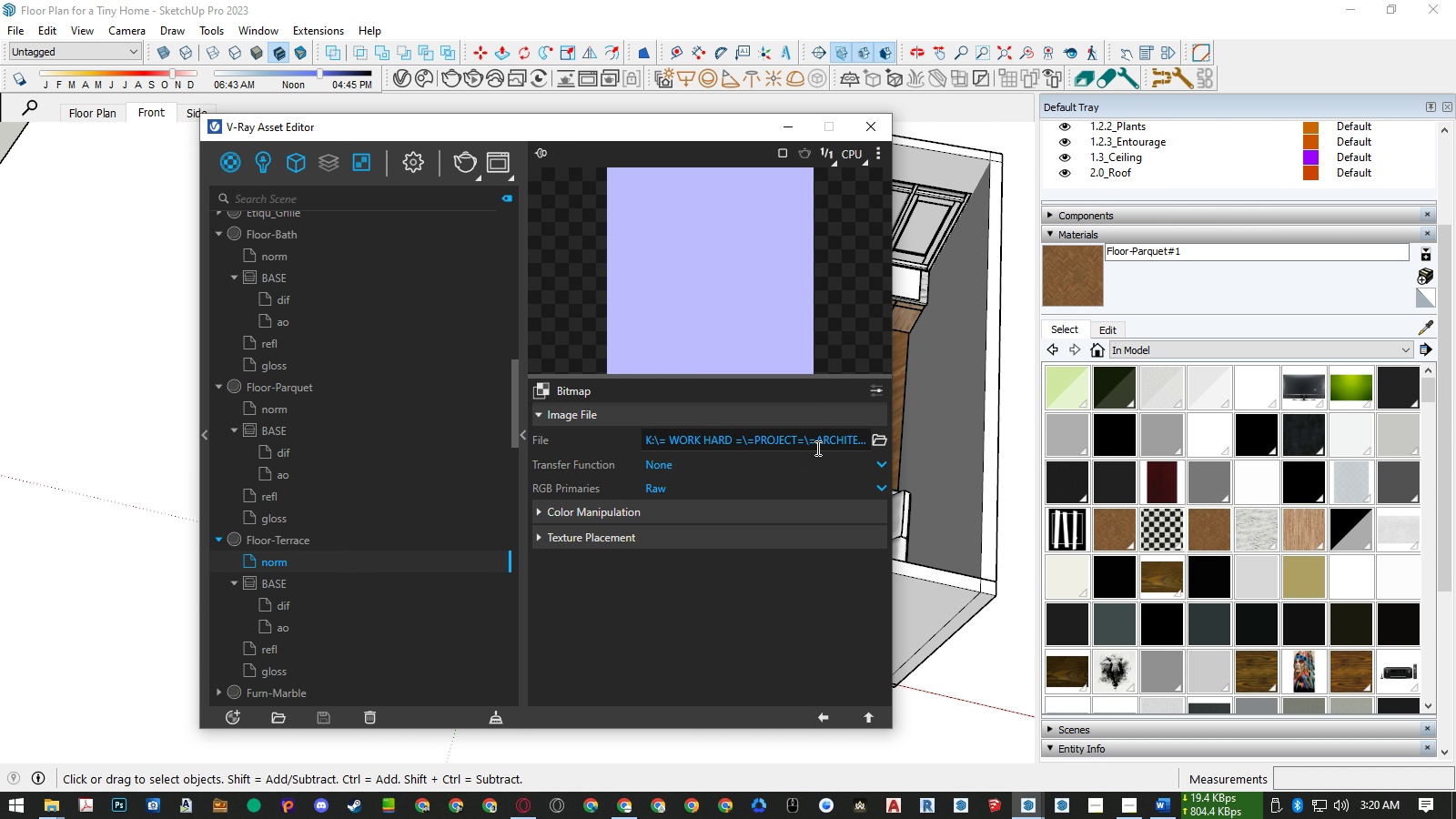 
left_click([878, 446])
 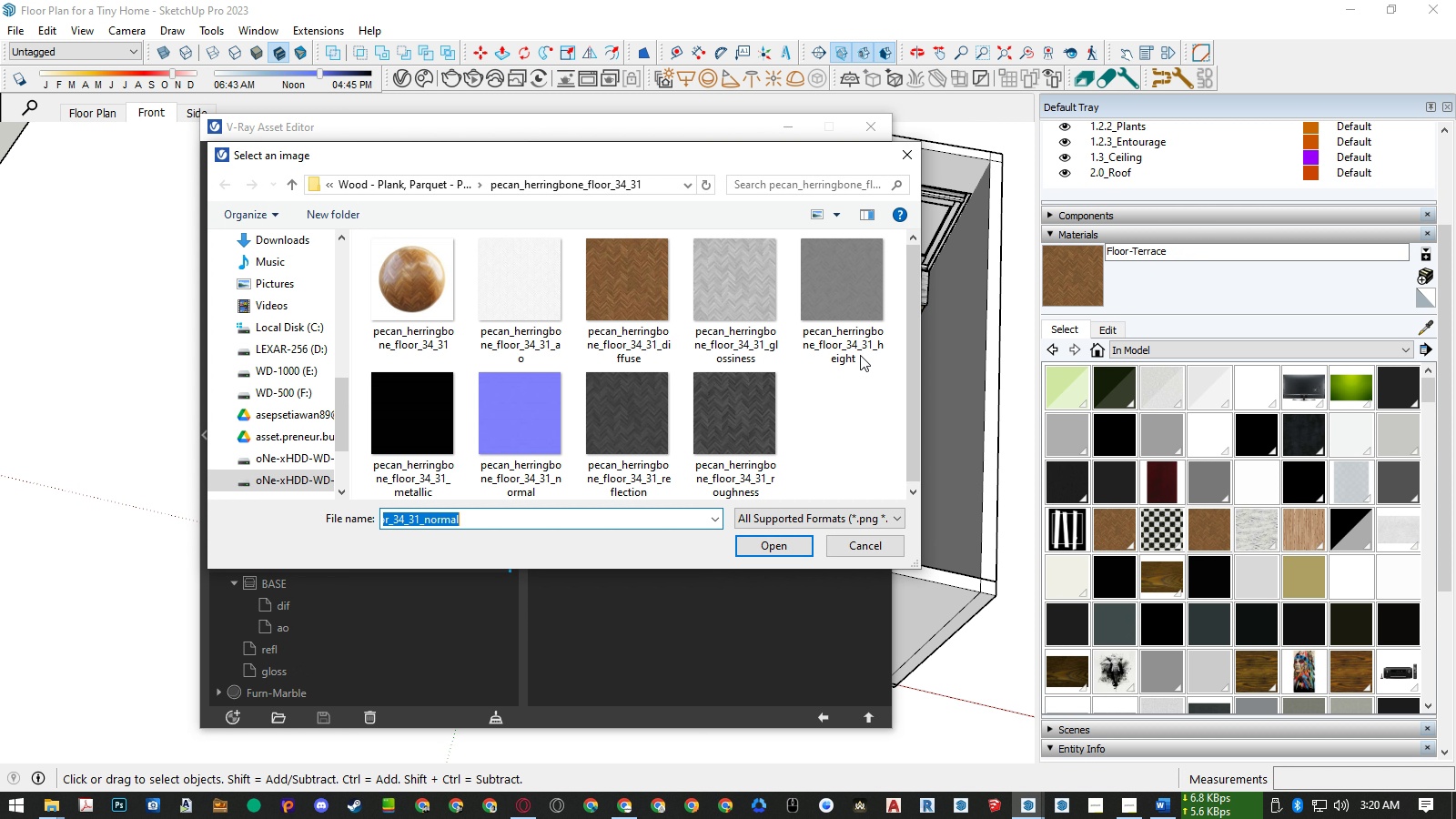 
left_click([662, 186])
 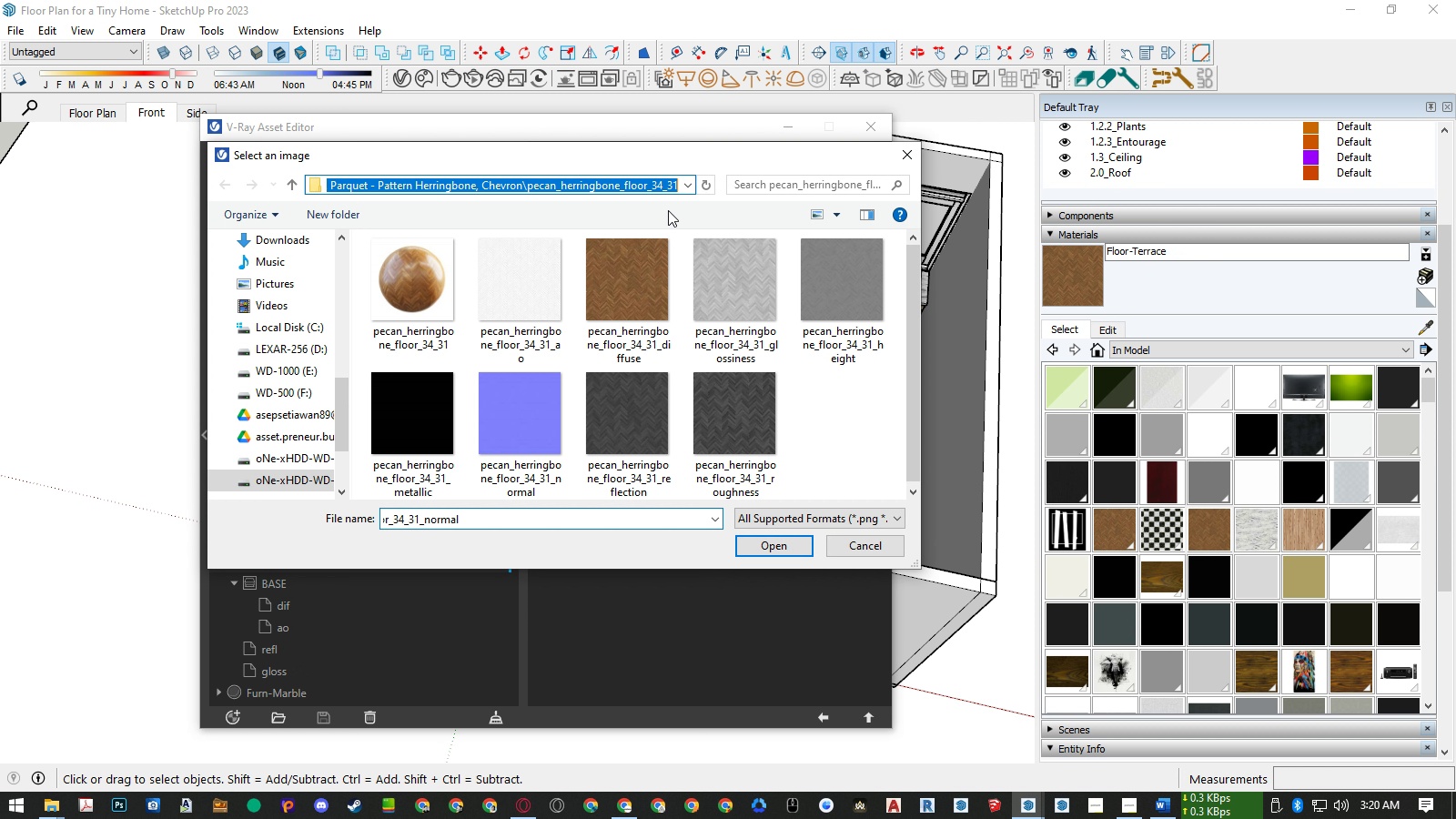 
key(Control+ControlLeft)
 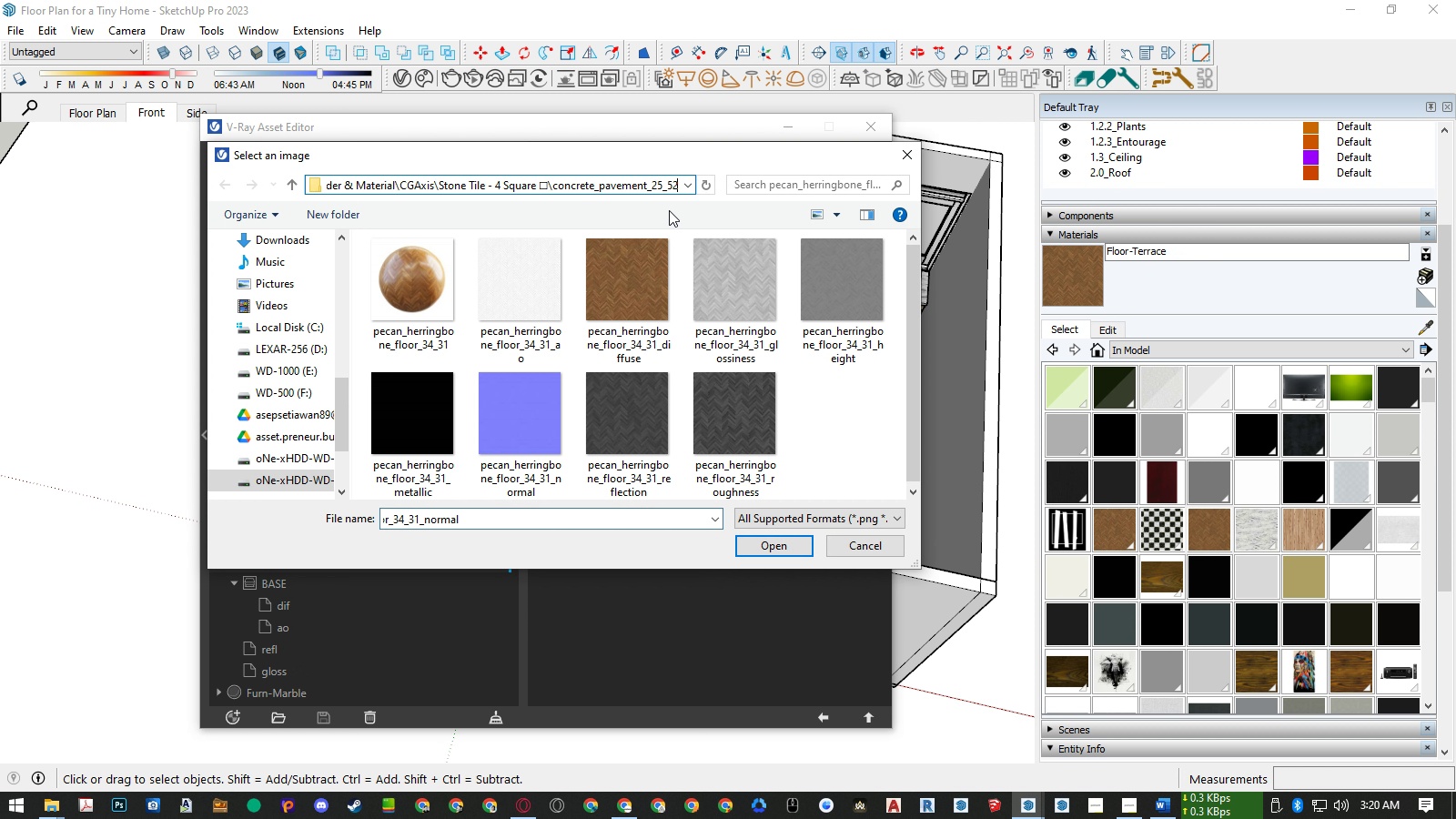 
key(Control+V)
 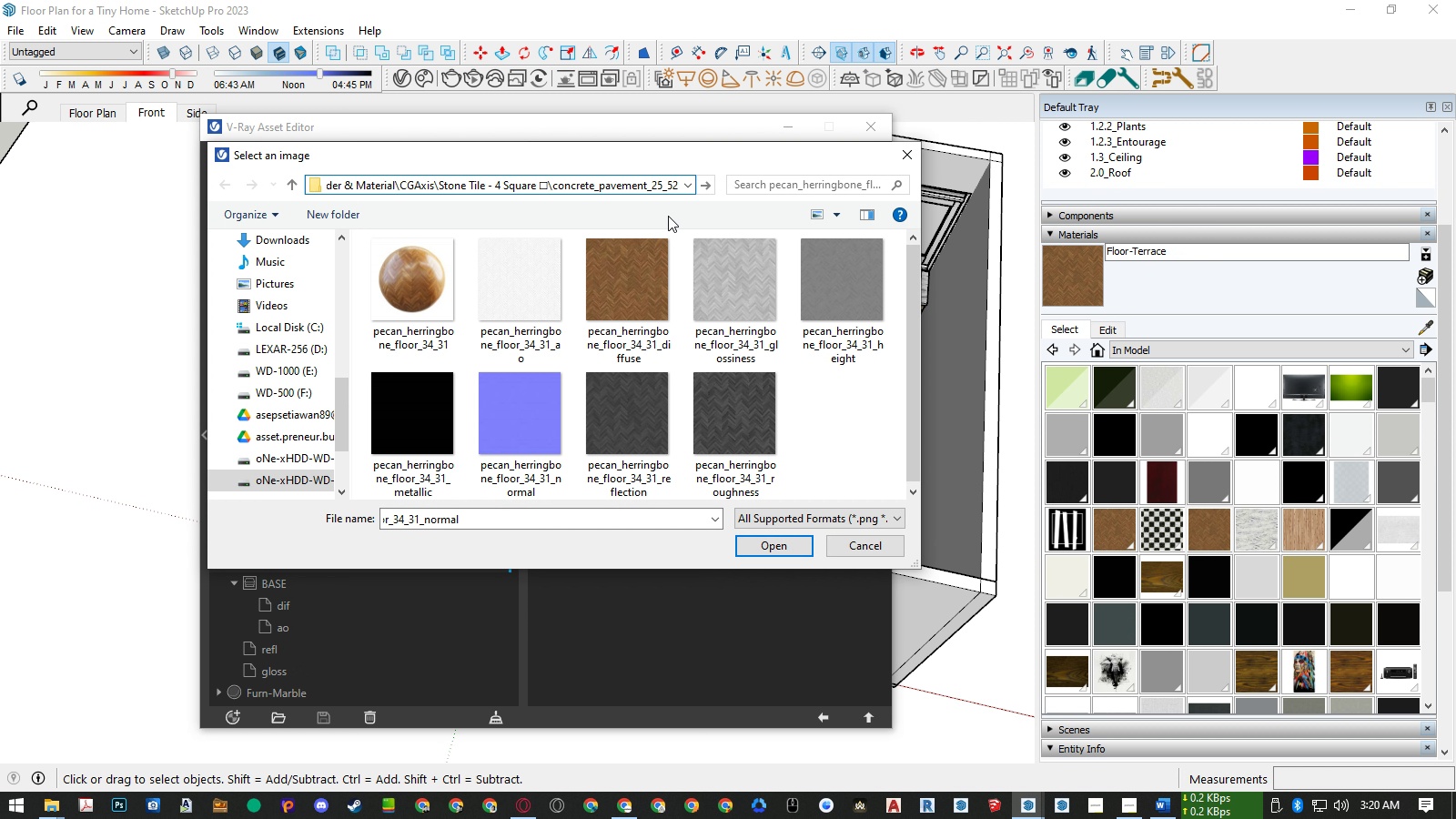 
key(Enter)
 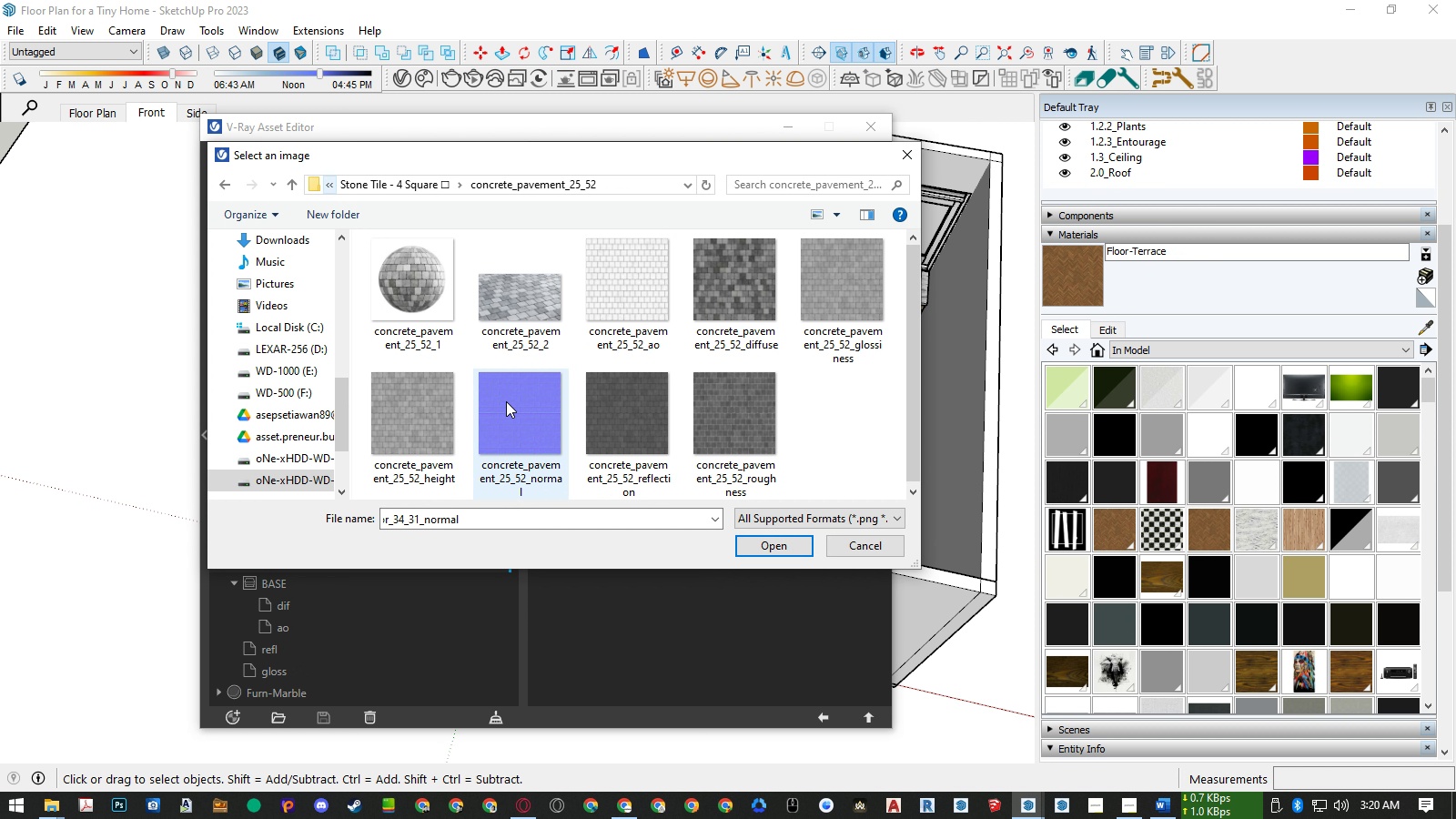 
double_click([506, 401])
 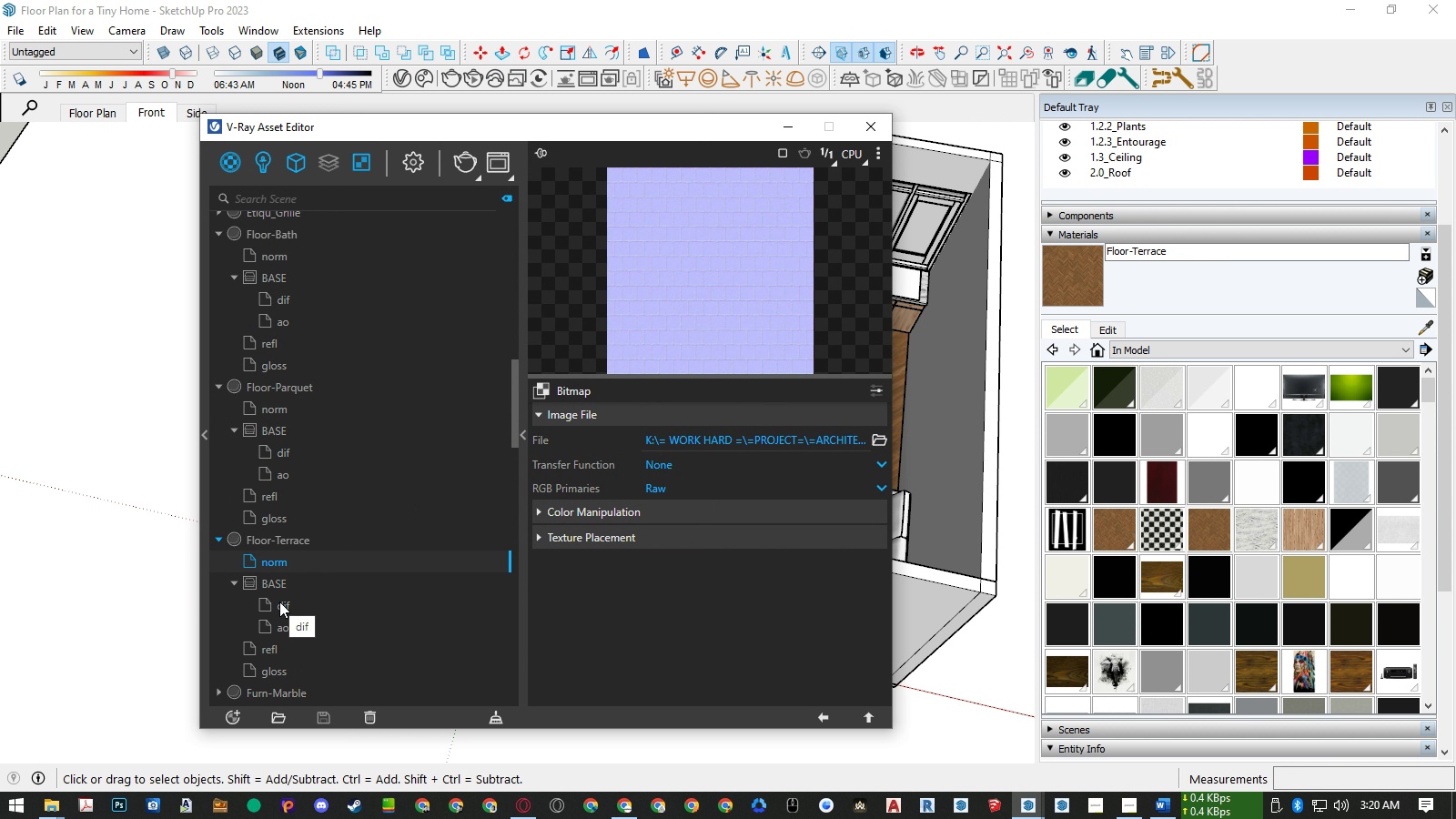 
left_click([280, 629])
 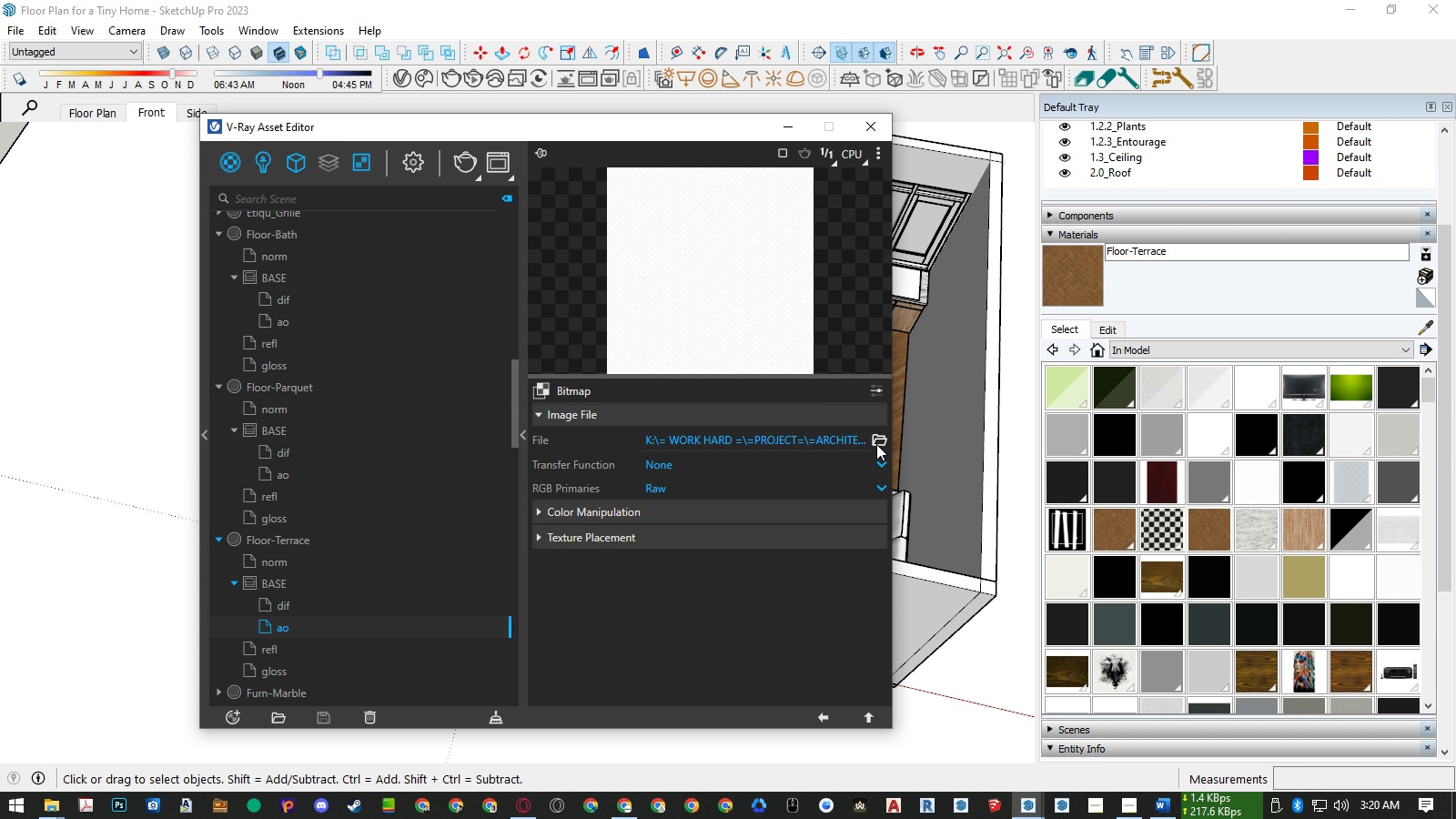 
left_click([878, 438])
 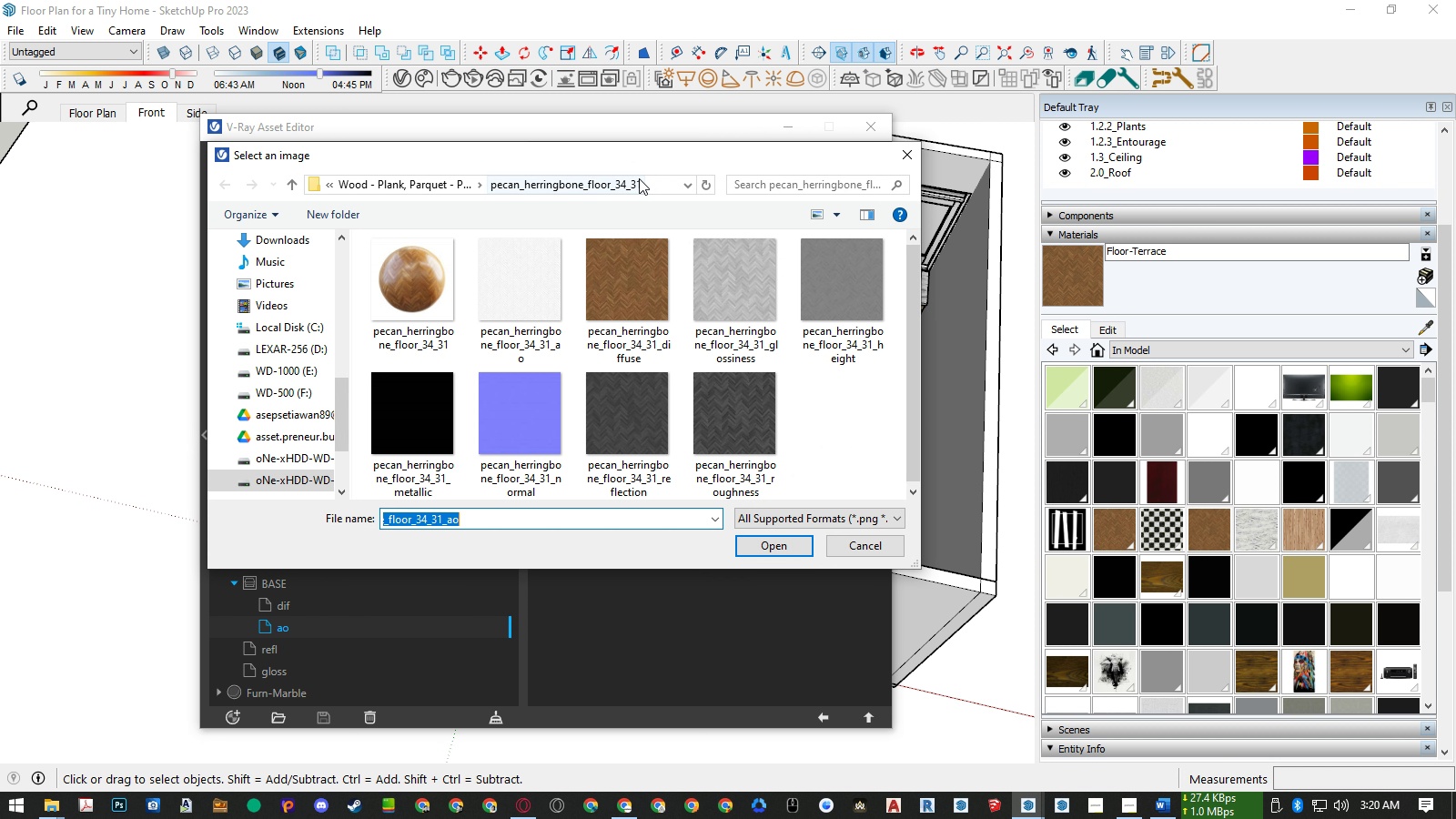 
left_click([648, 185])
 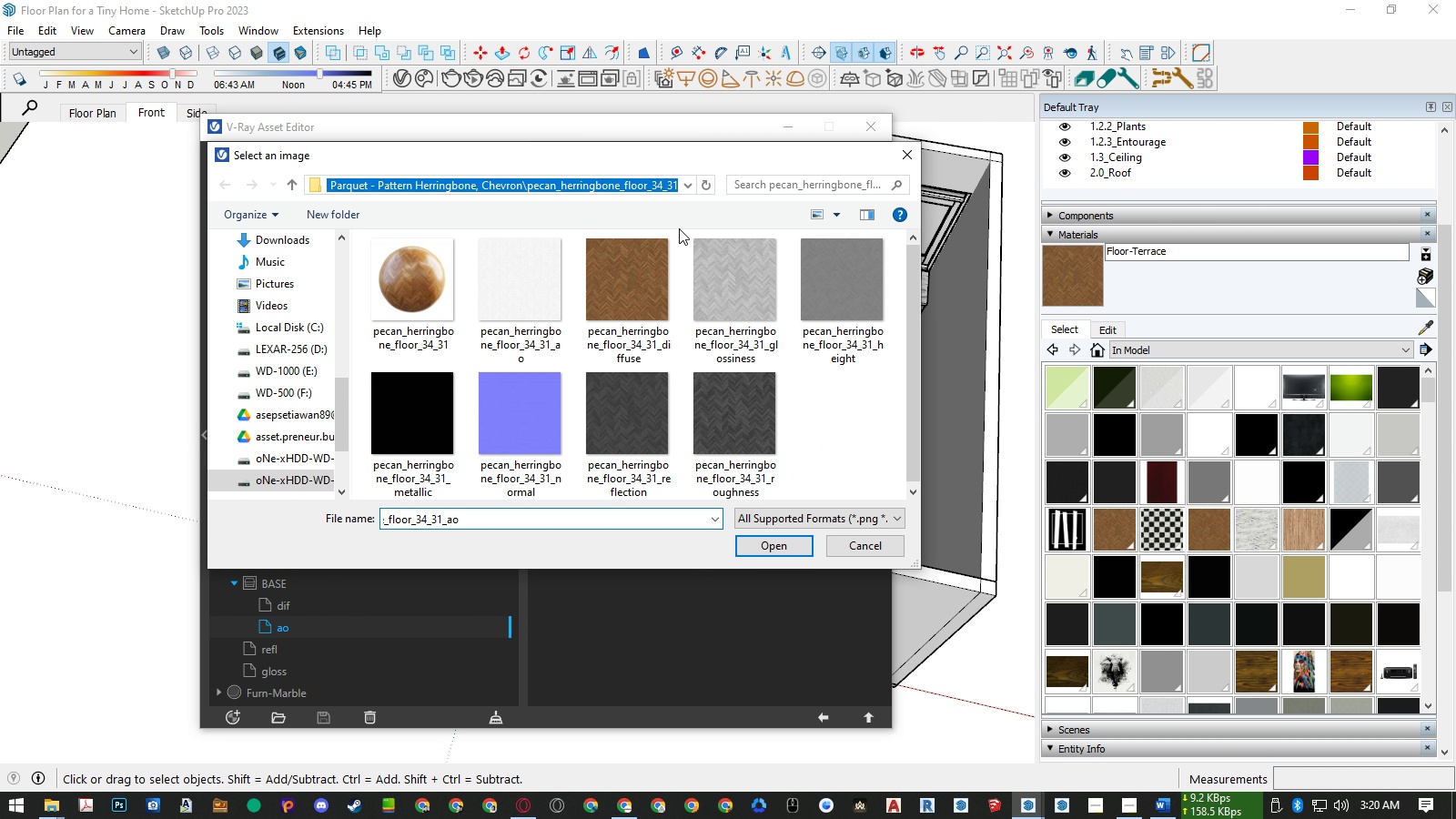 
key(Control+ControlLeft)
 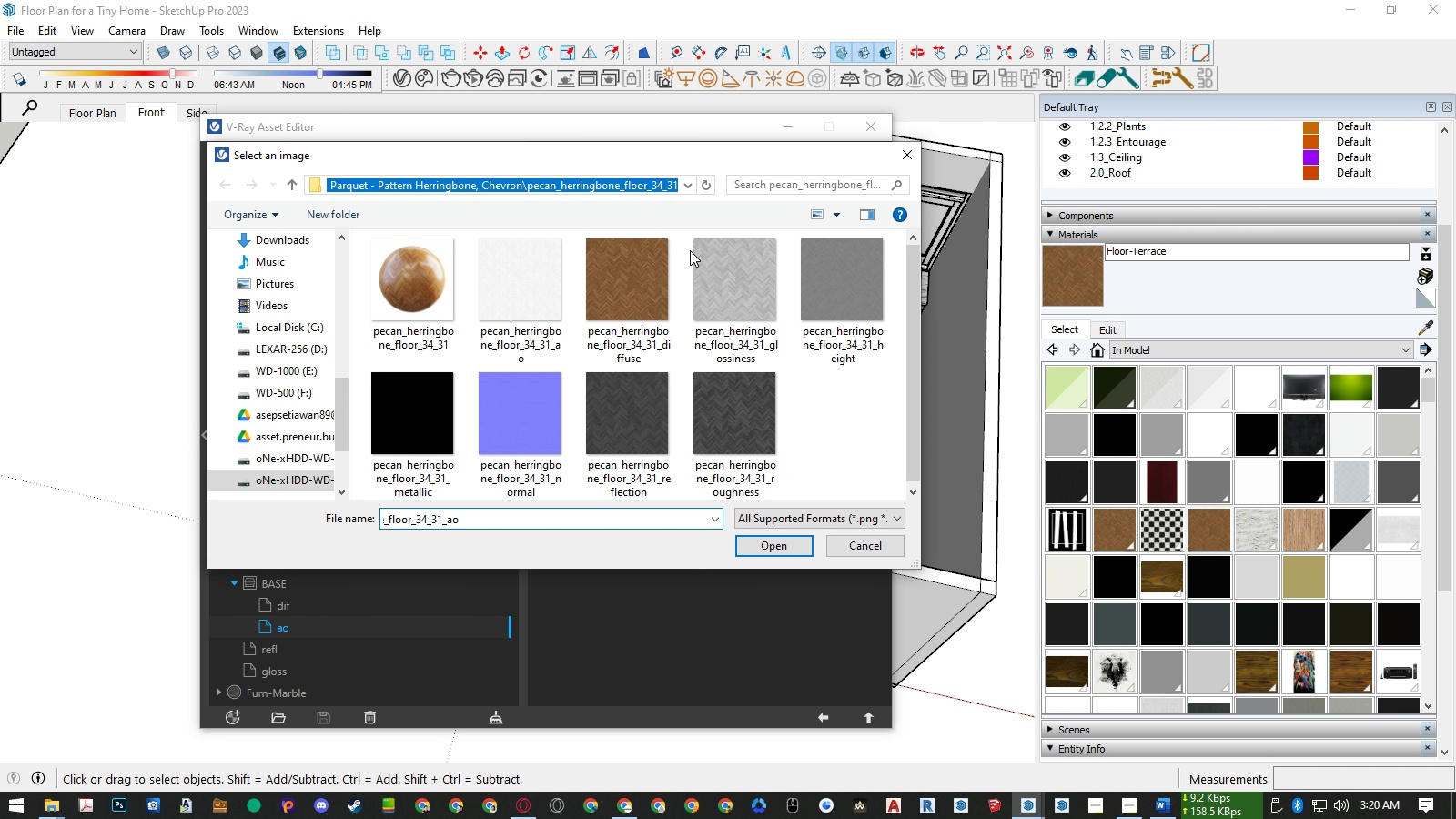 
key(Control+V)
 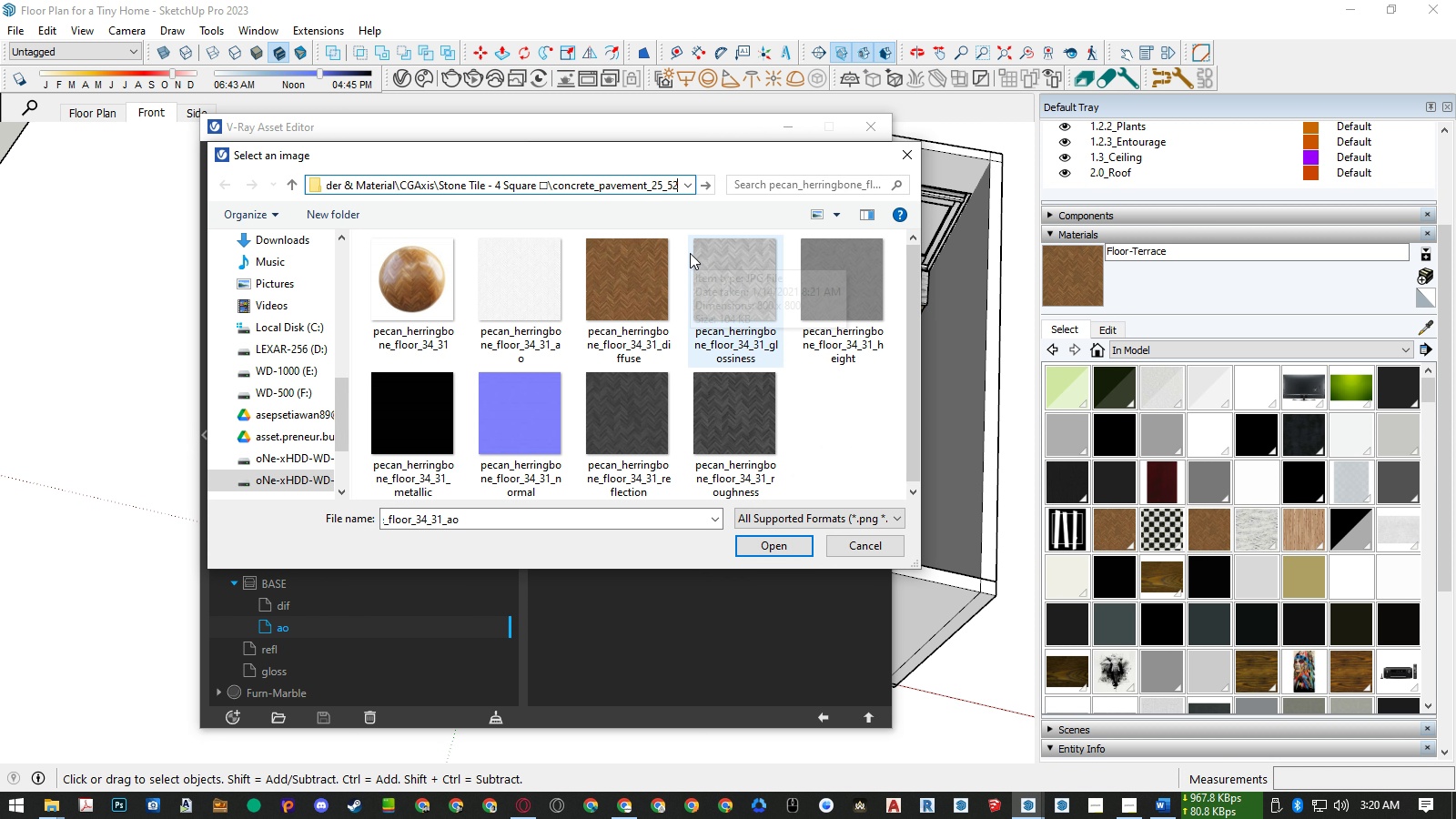 
key(Enter)
 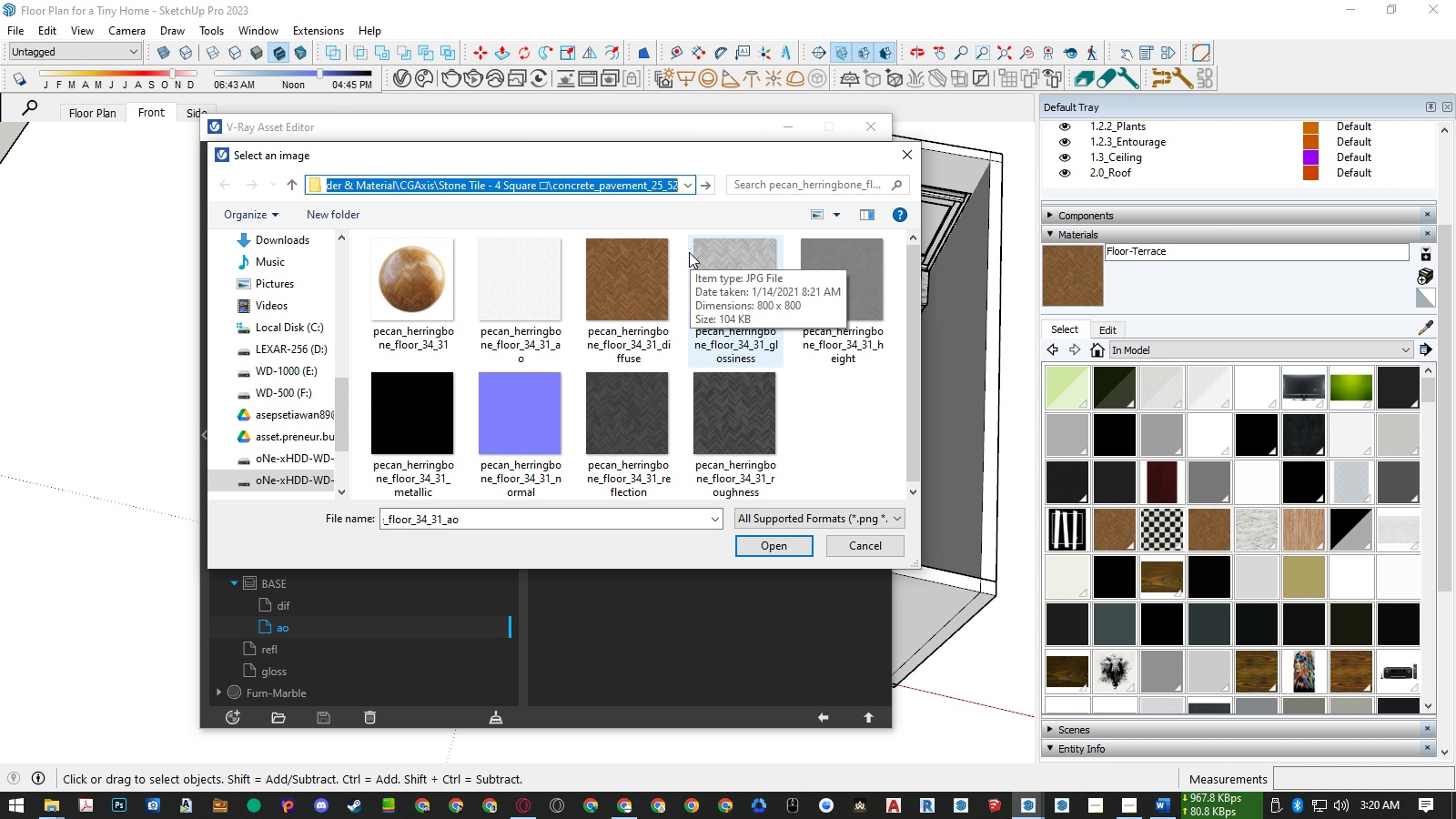 
key(Enter)
 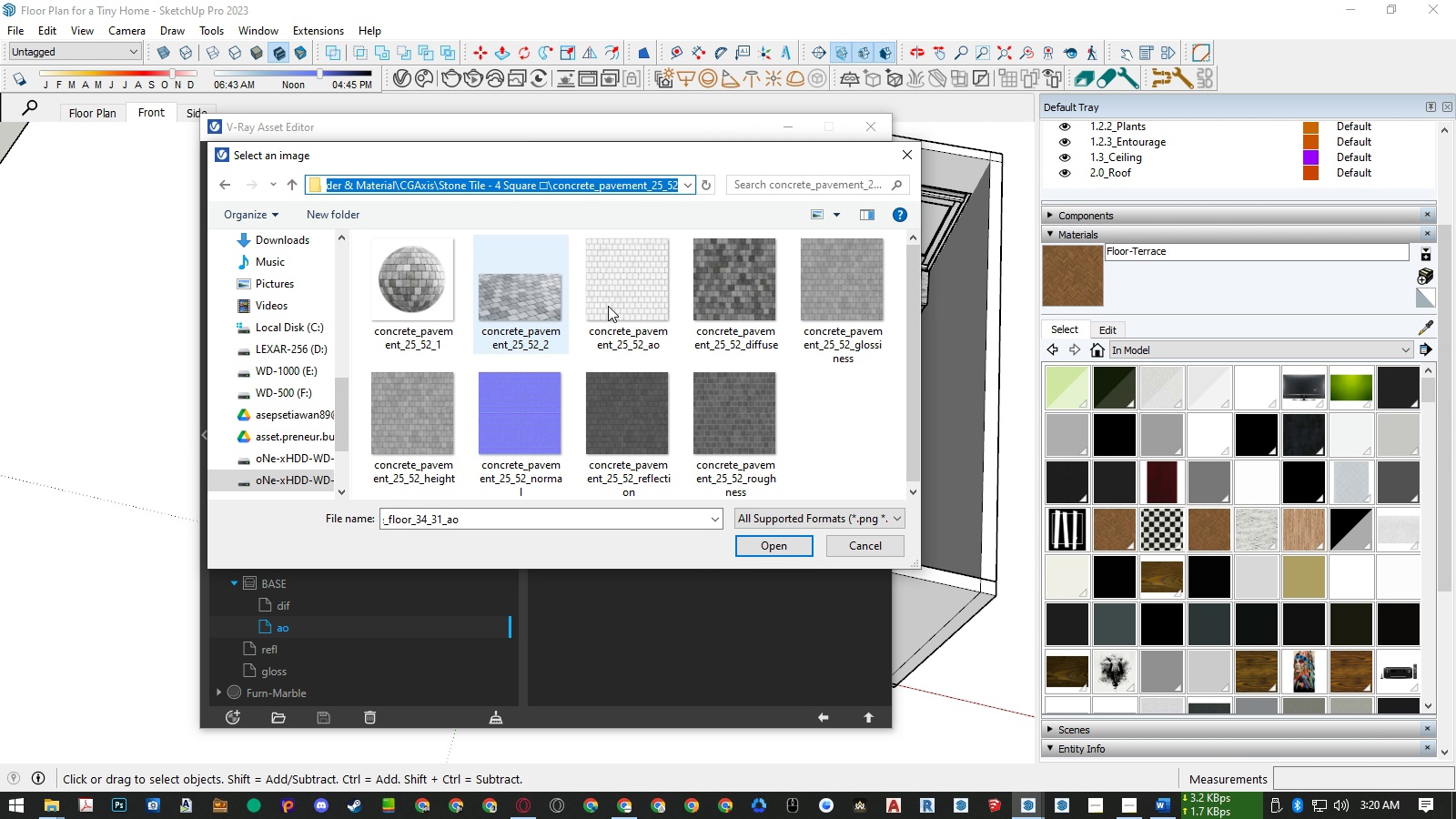 
double_click([634, 308])
 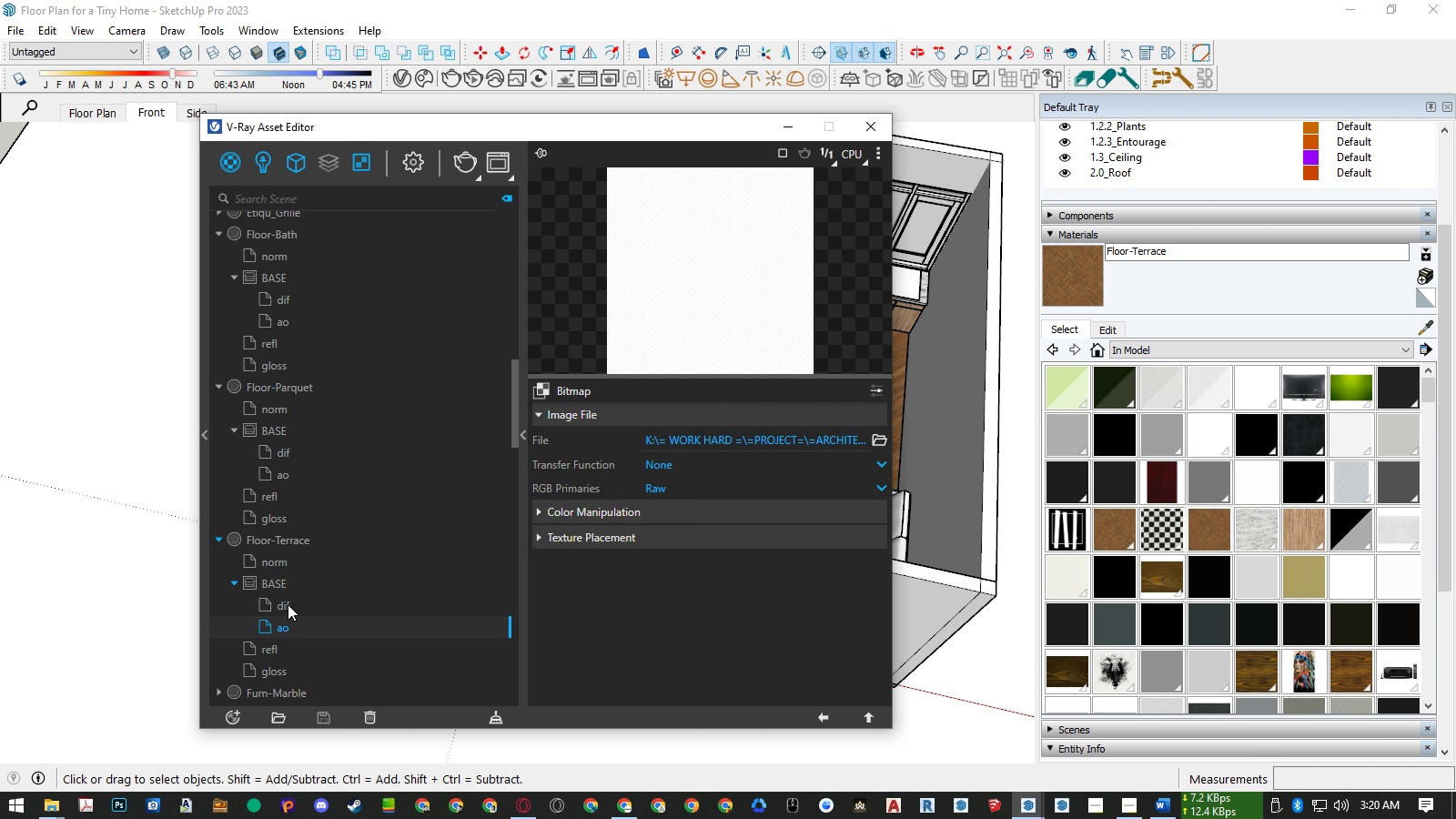 
left_click([288, 604])
 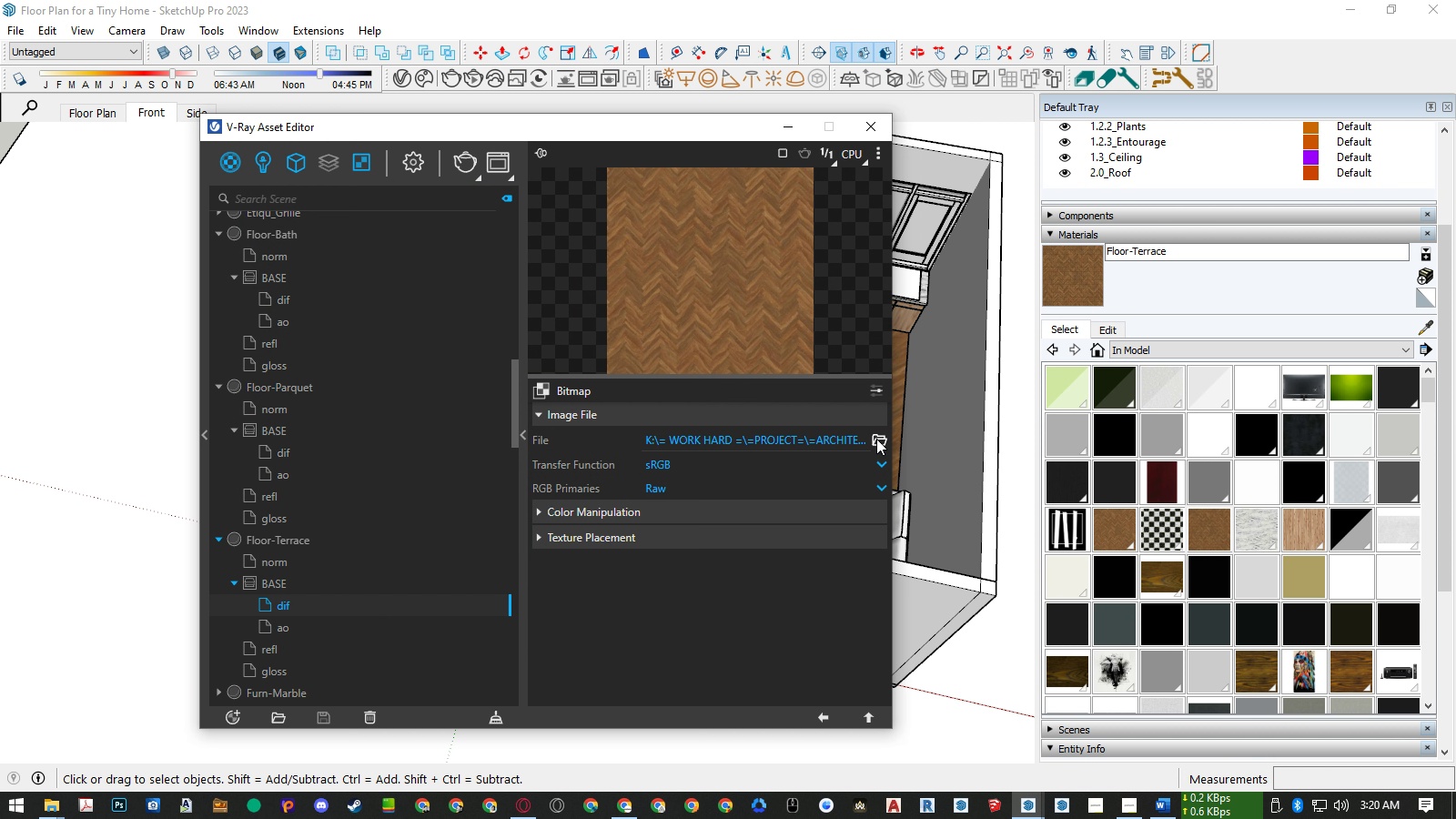 
left_click([878, 441])
 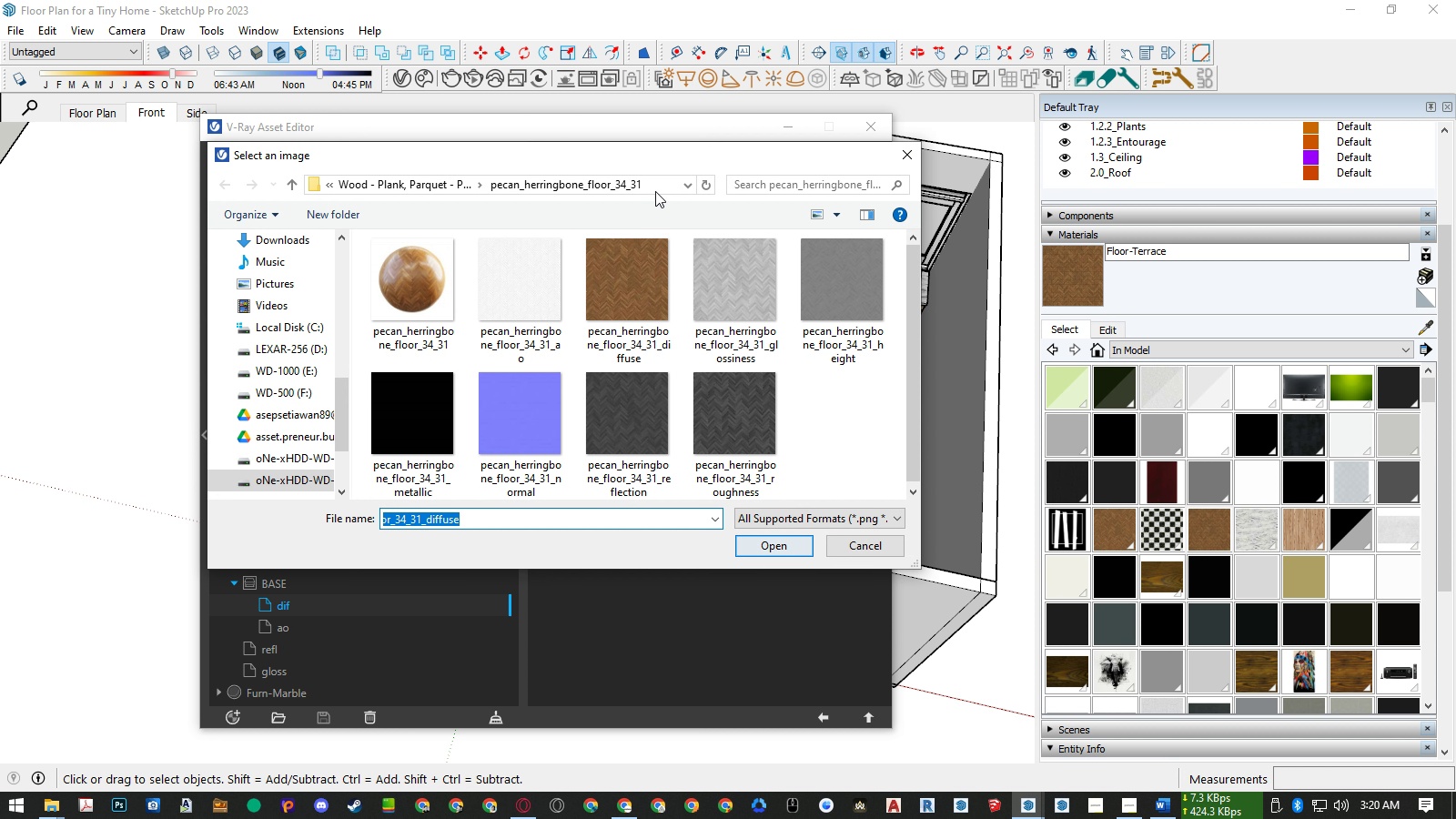 
key(Control+ControlLeft)
 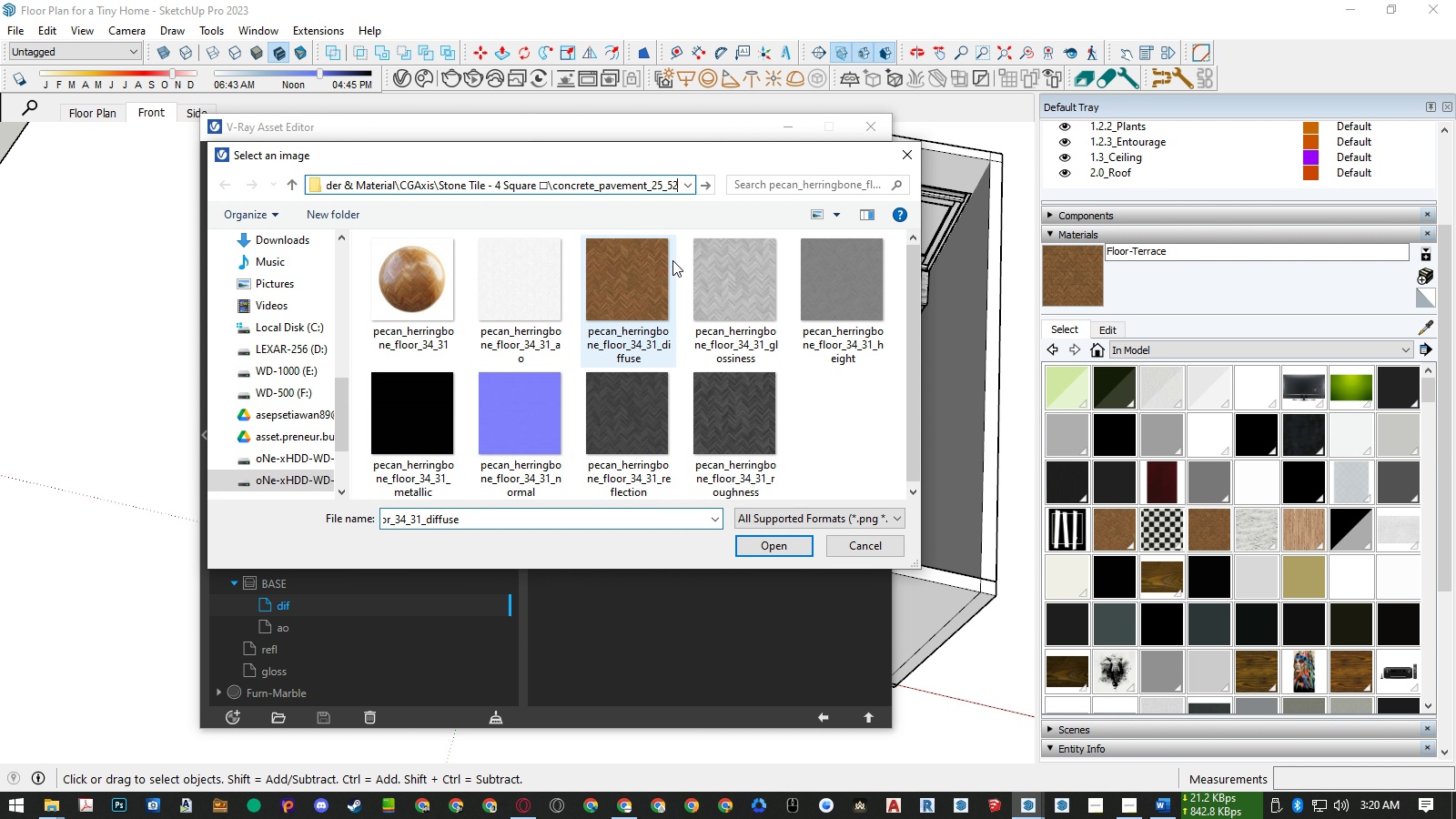 
key(Control+V)
 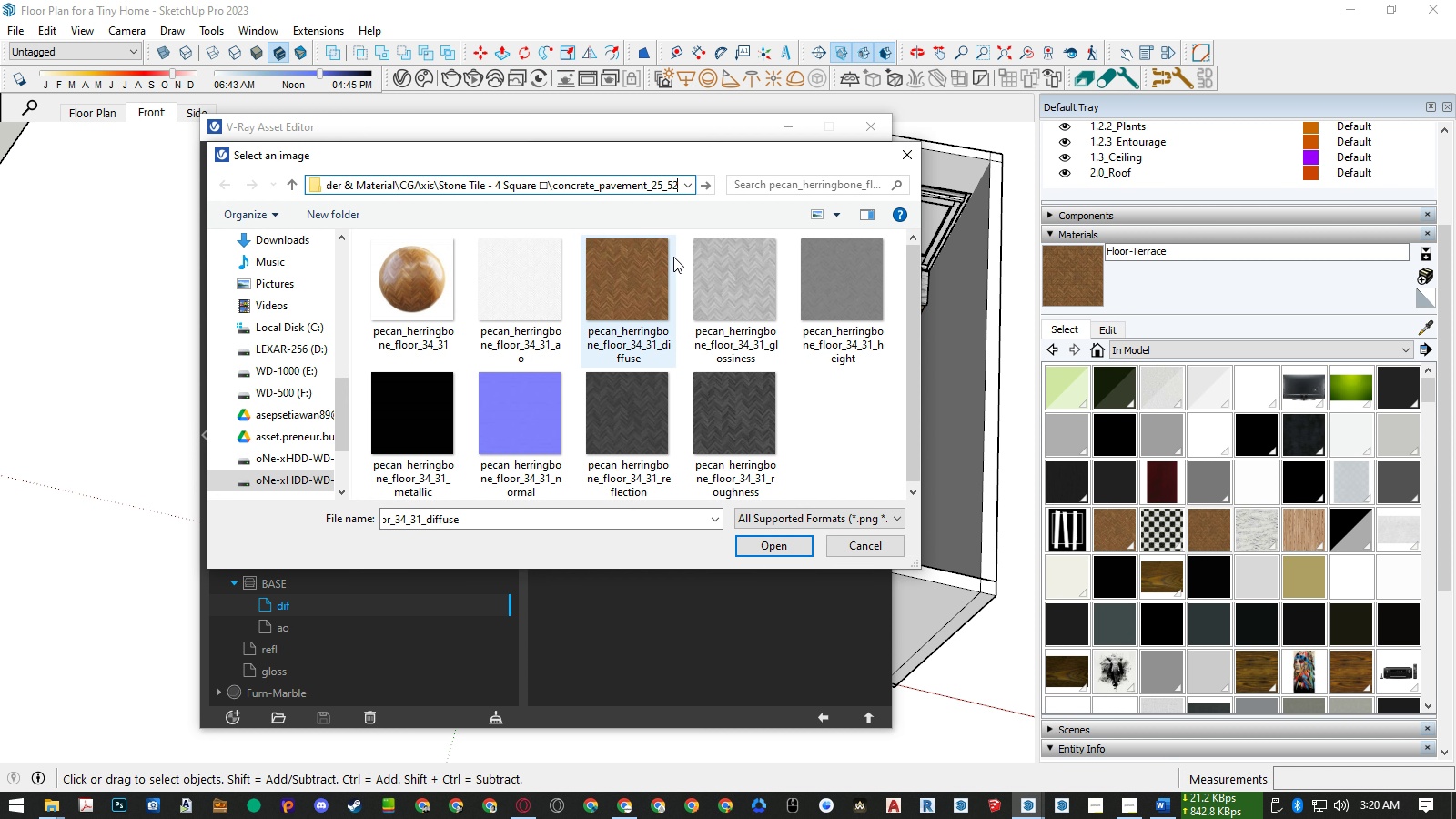 
key(Enter)
 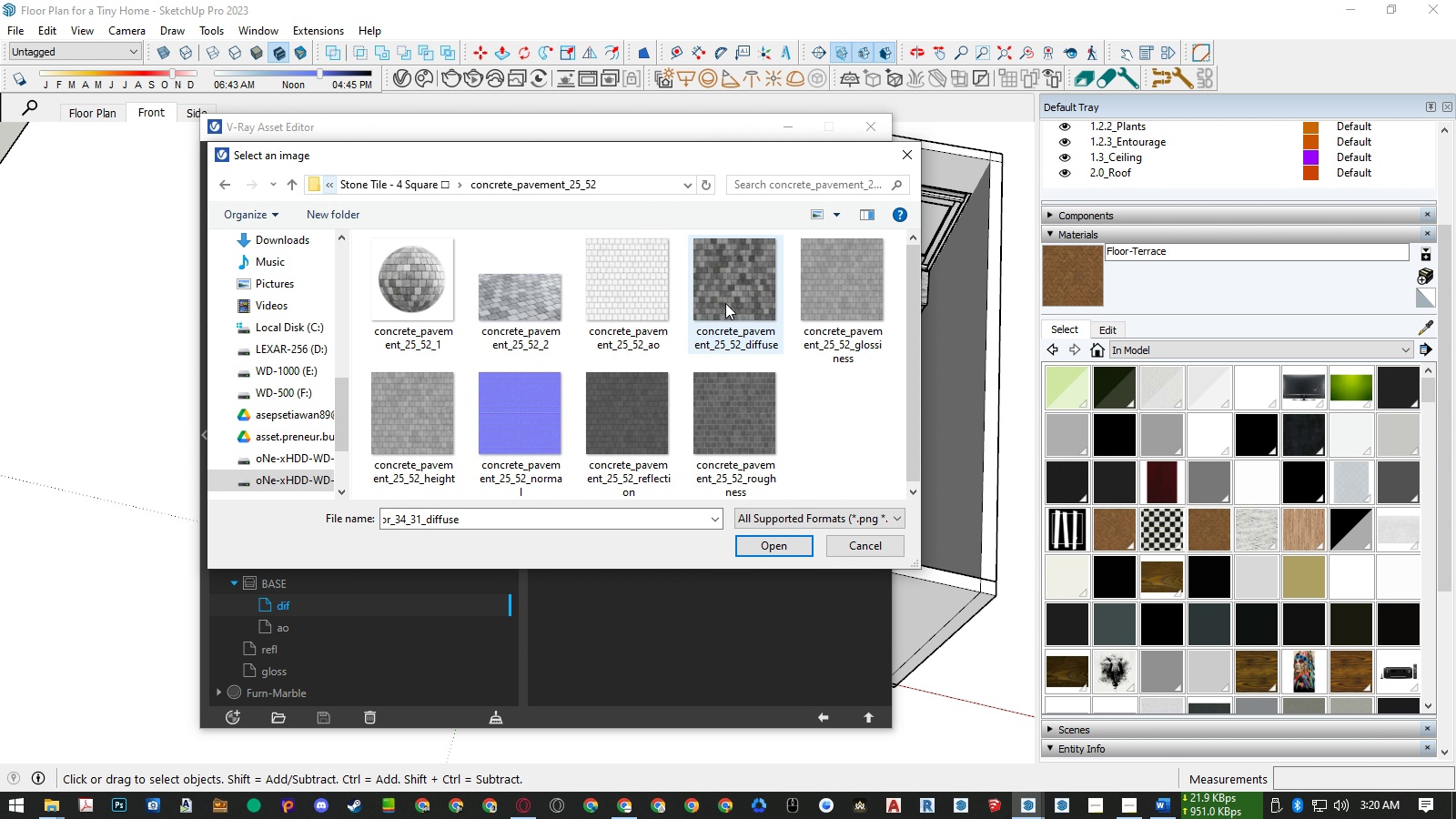 
double_click([743, 300])
 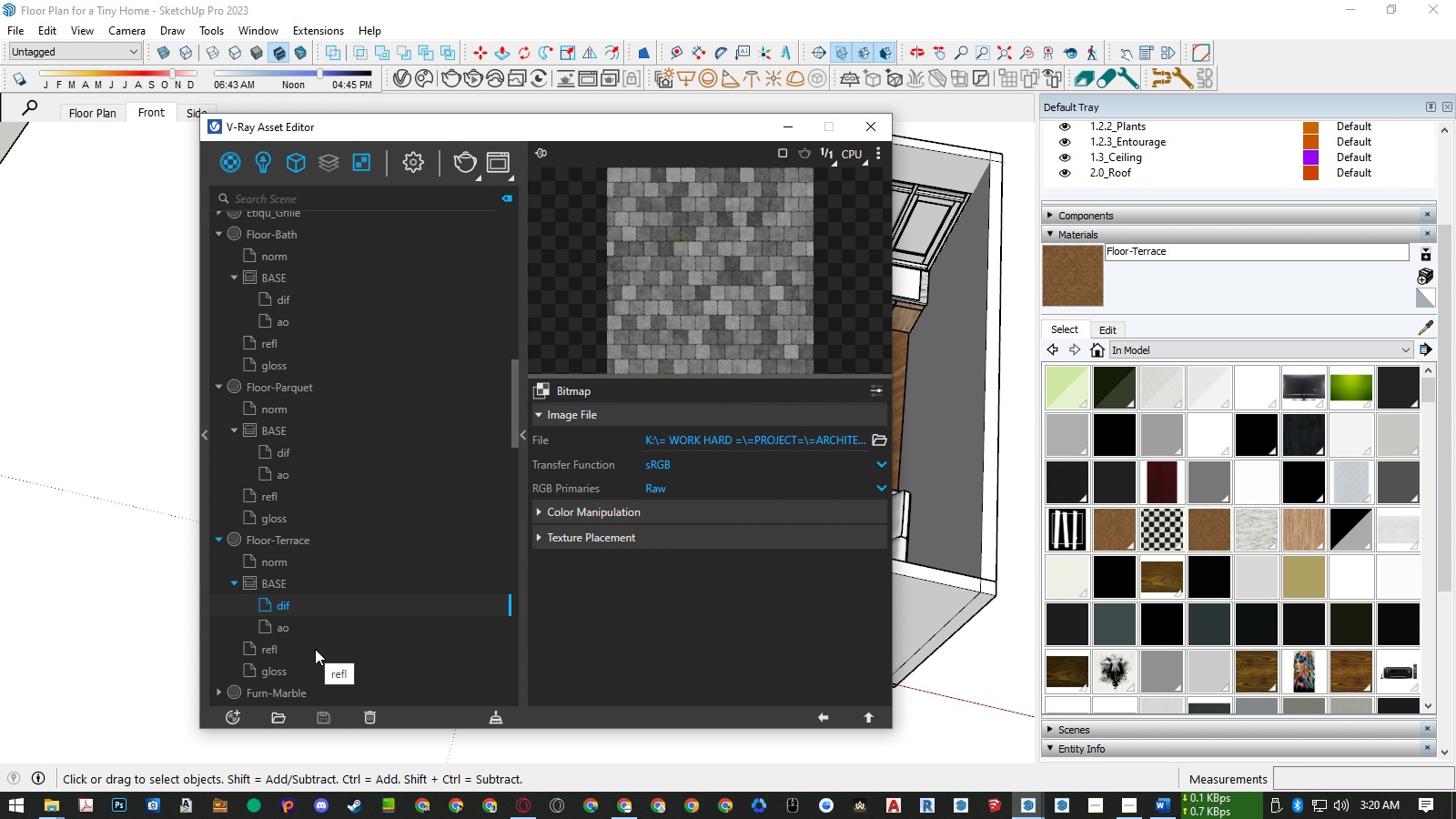 
left_click([315, 649])
 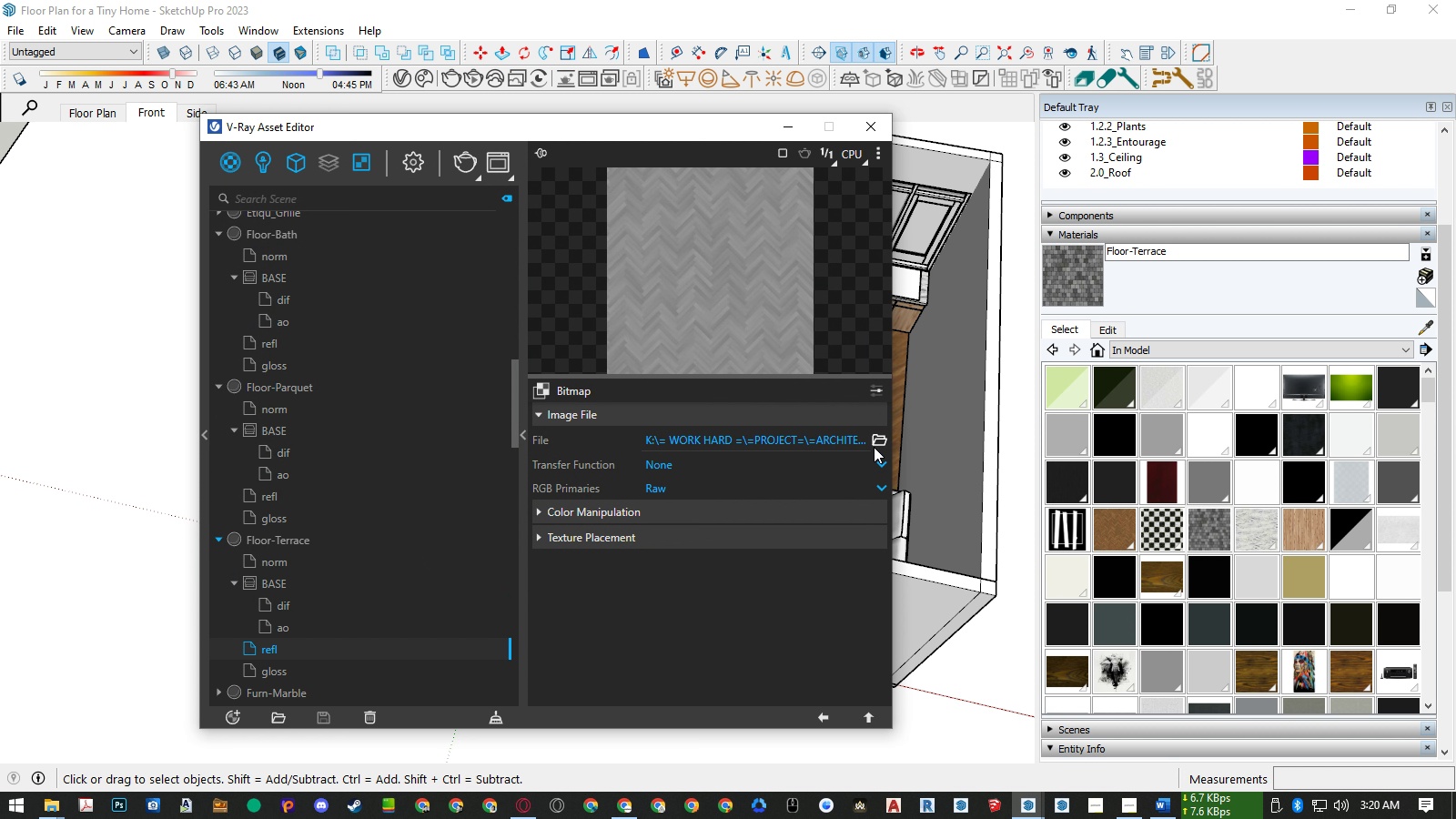 
left_click([878, 441])
 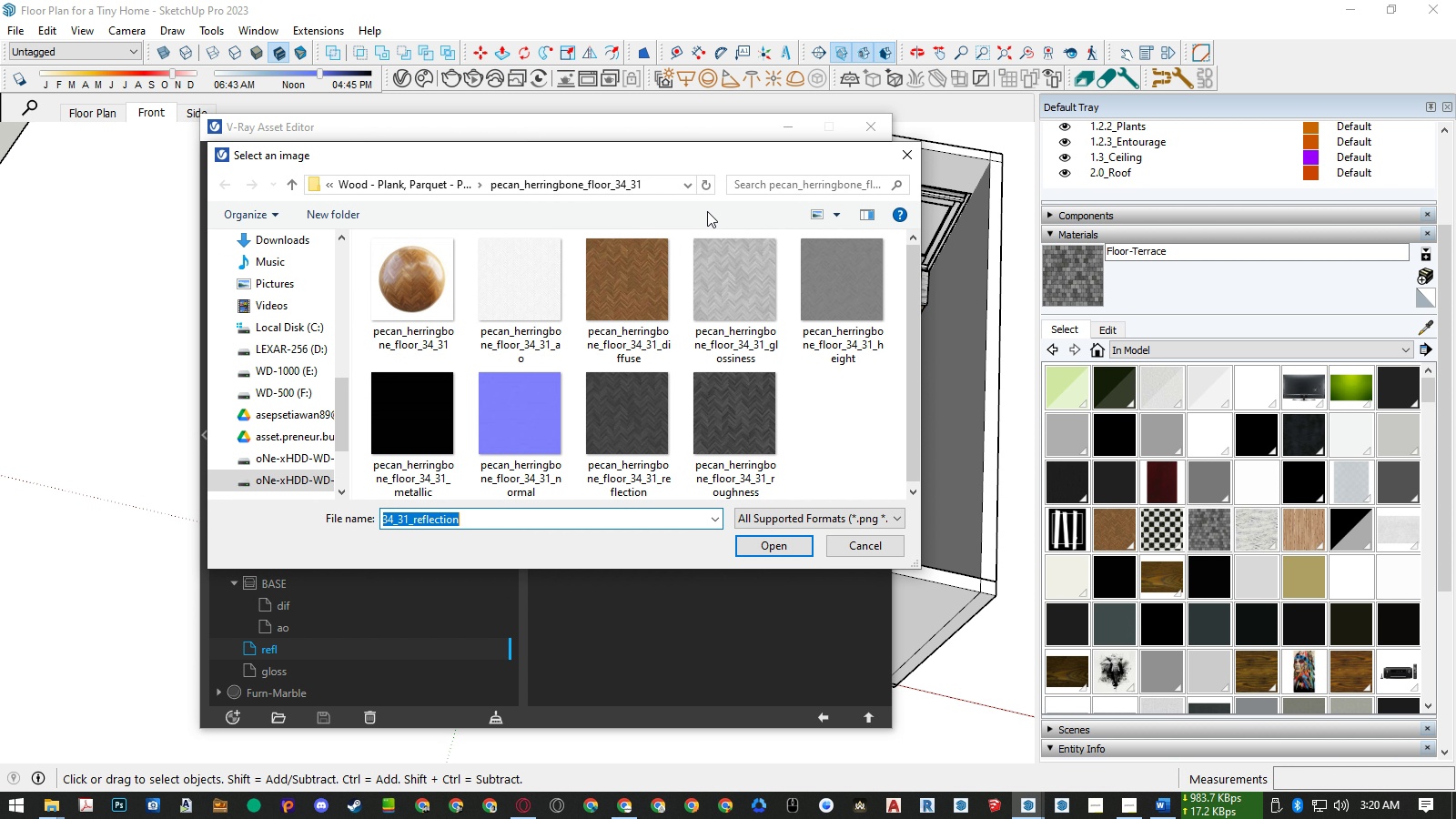 
left_click([675, 184])
 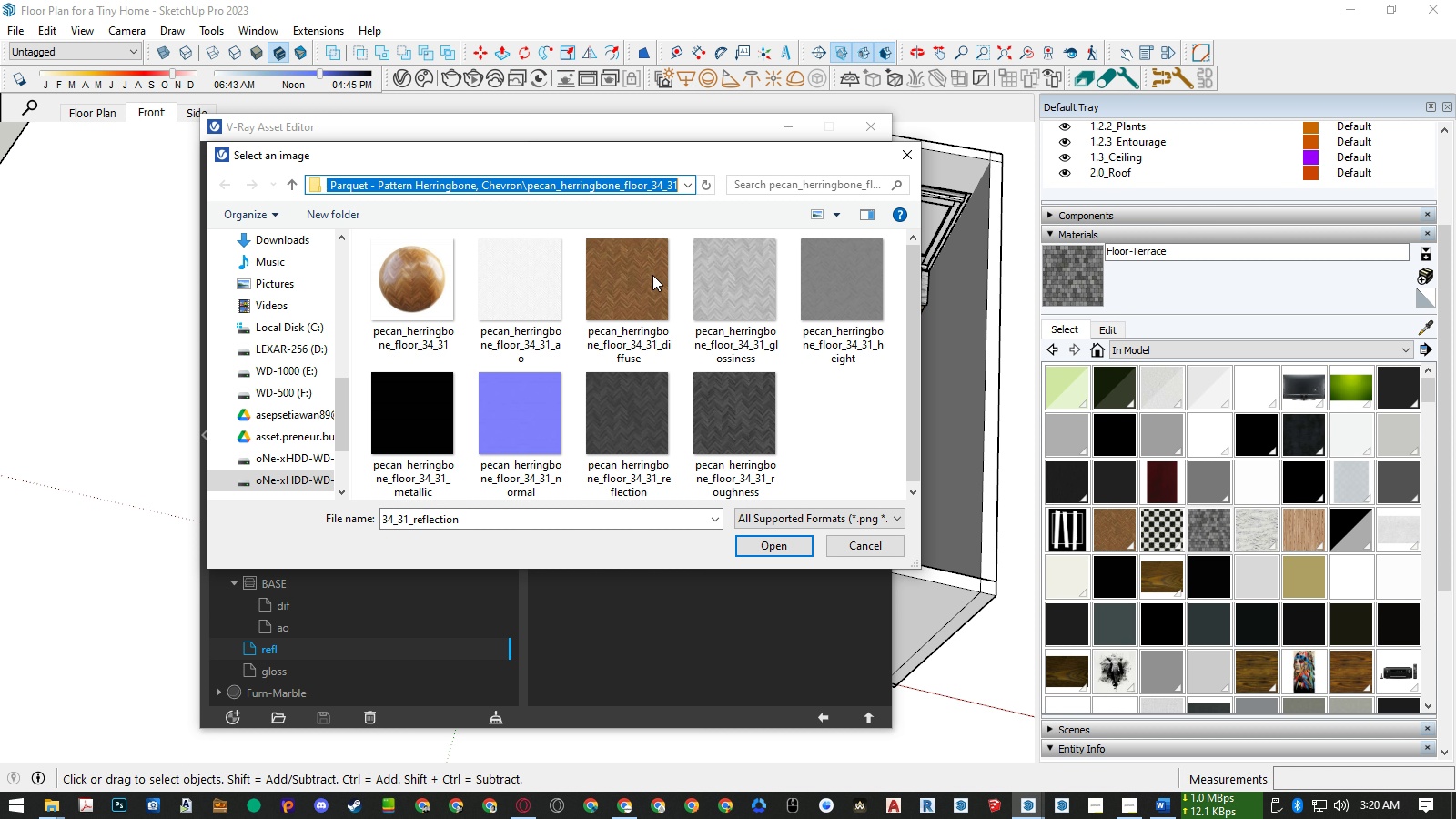 
key(Control+ControlLeft)
 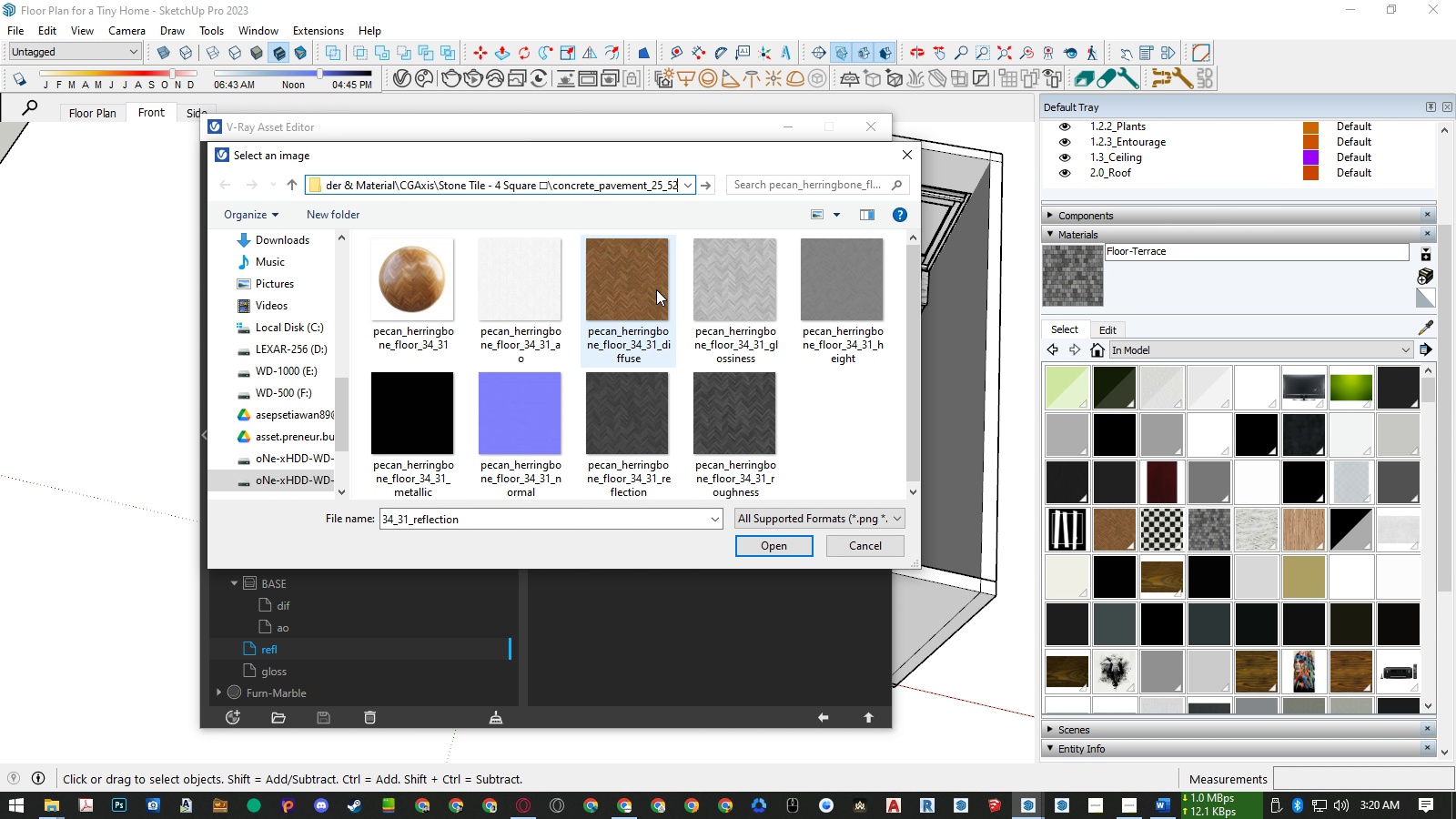 
key(Control+V)
 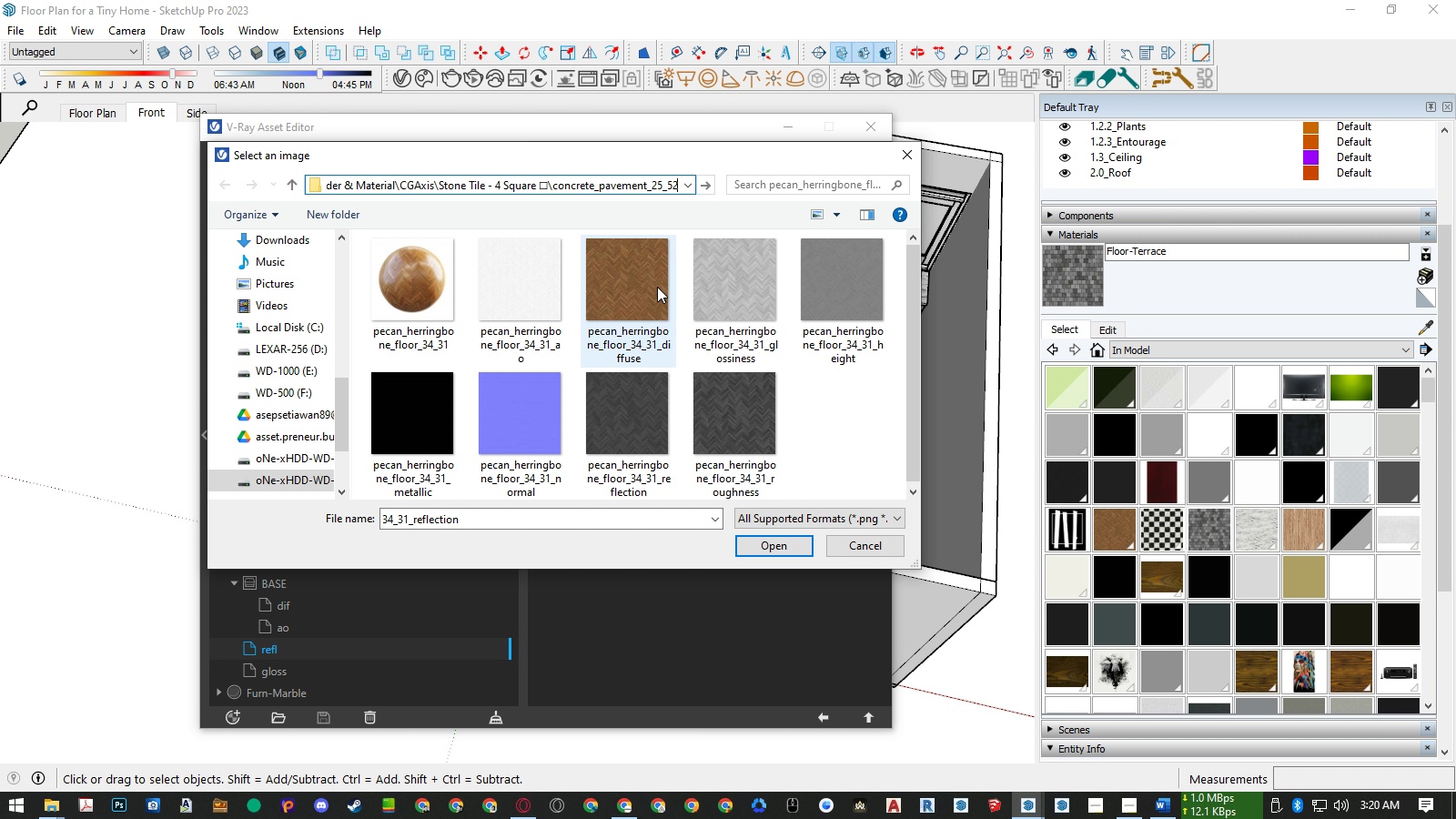 
key(Enter)
 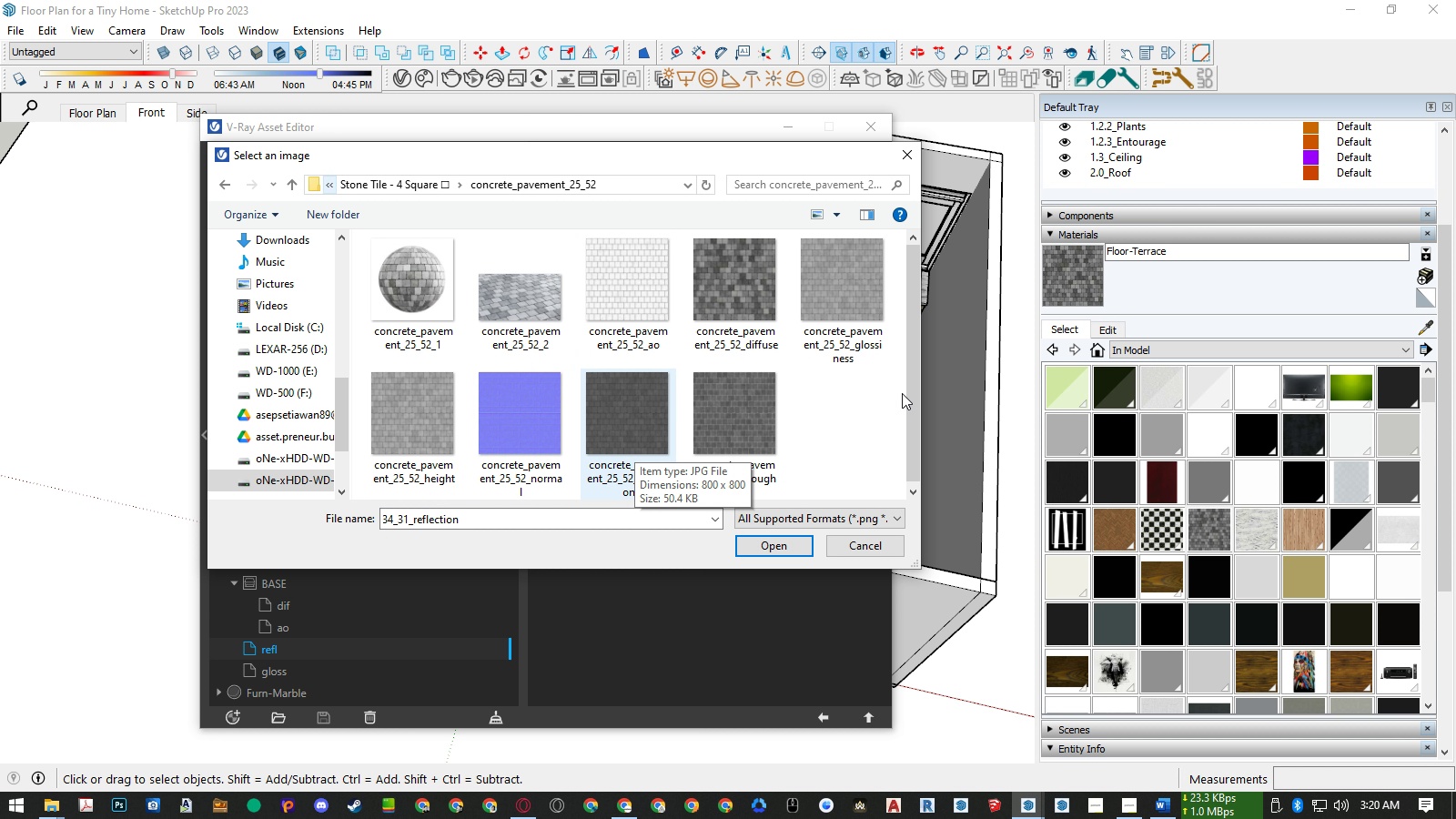 
double_click([656, 429])
 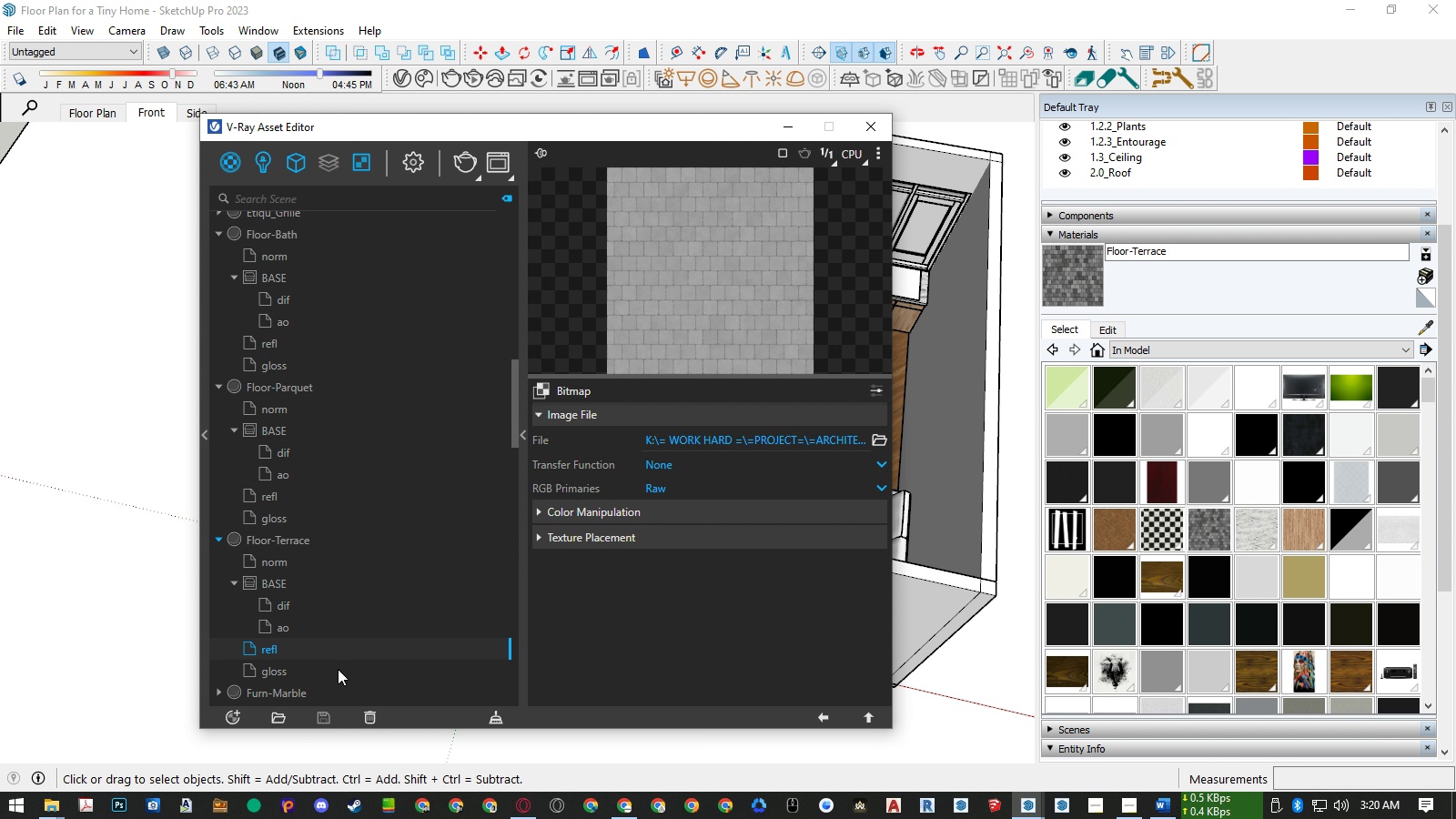 
left_click([338, 669])
 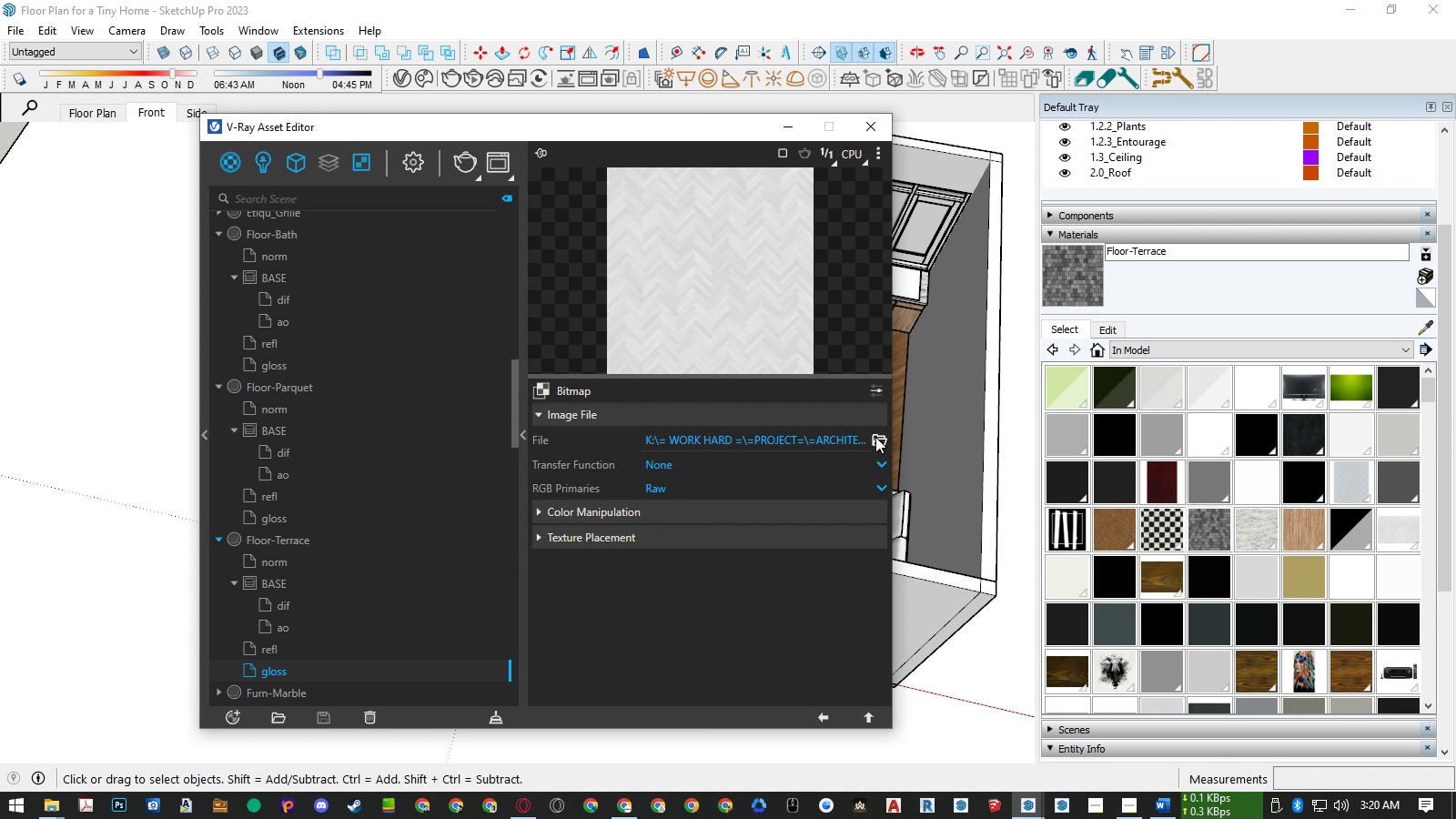 
left_click([875, 437])
 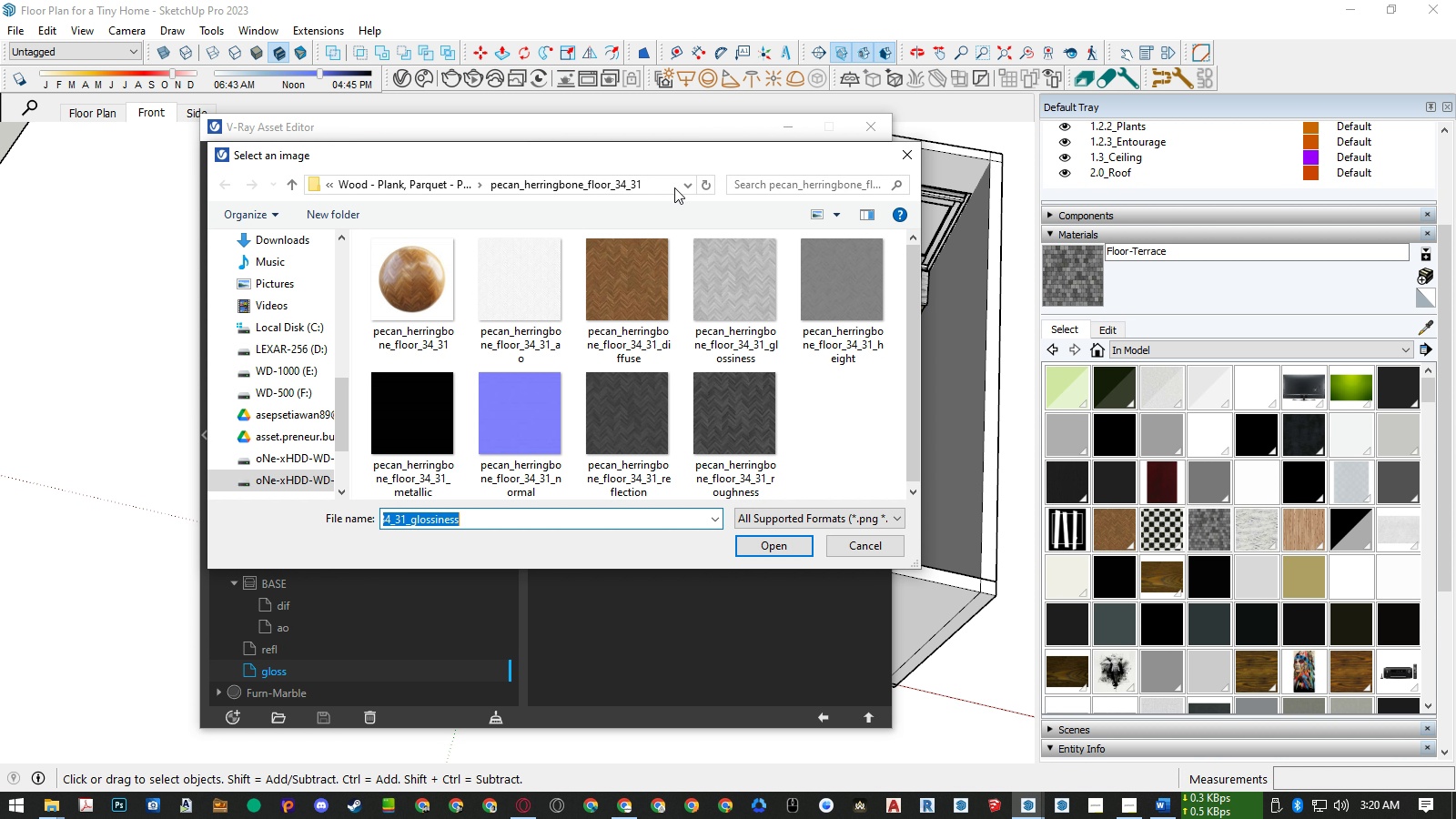 
left_click([664, 185])
 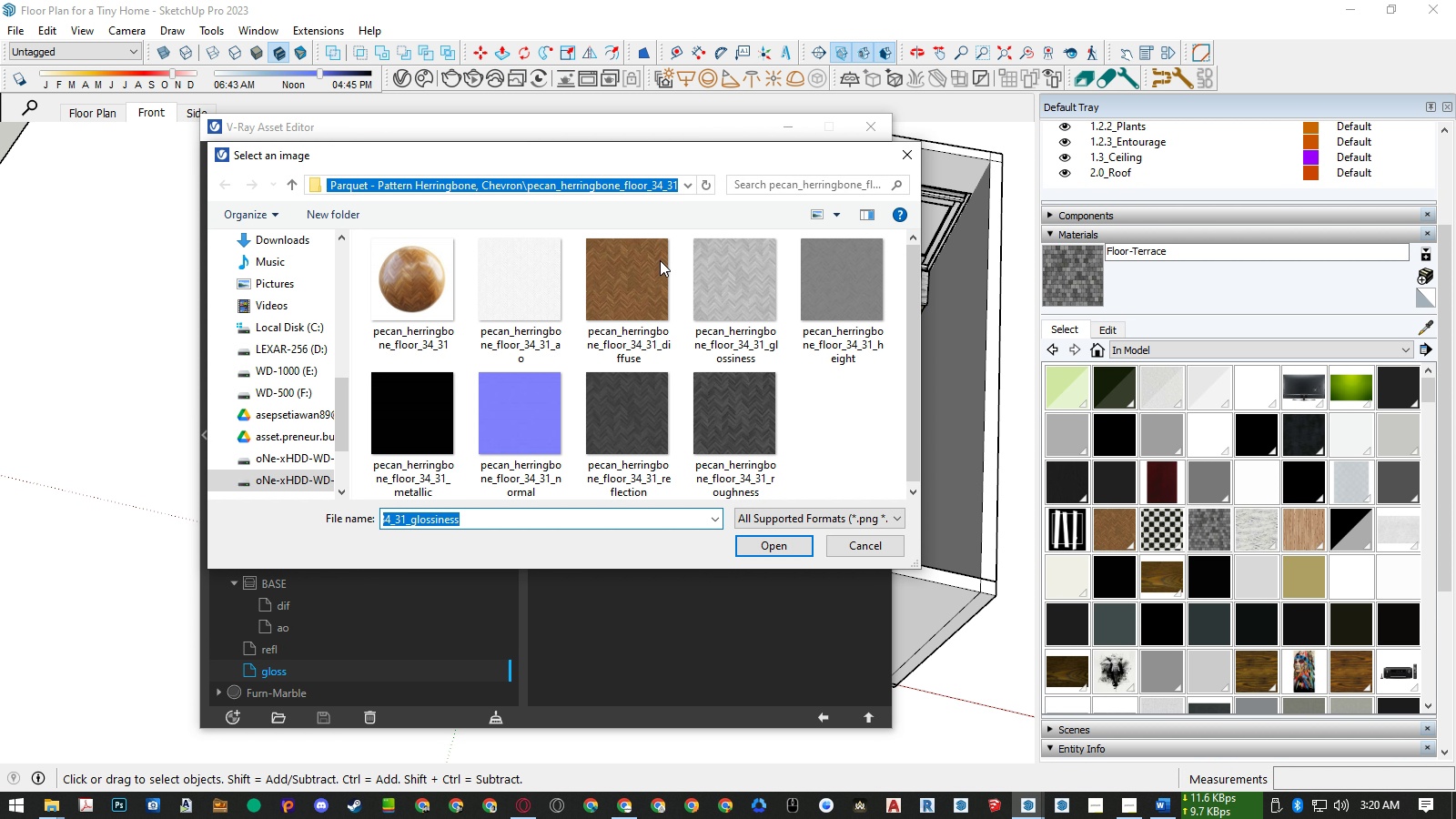 
key(Control+ControlLeft)
 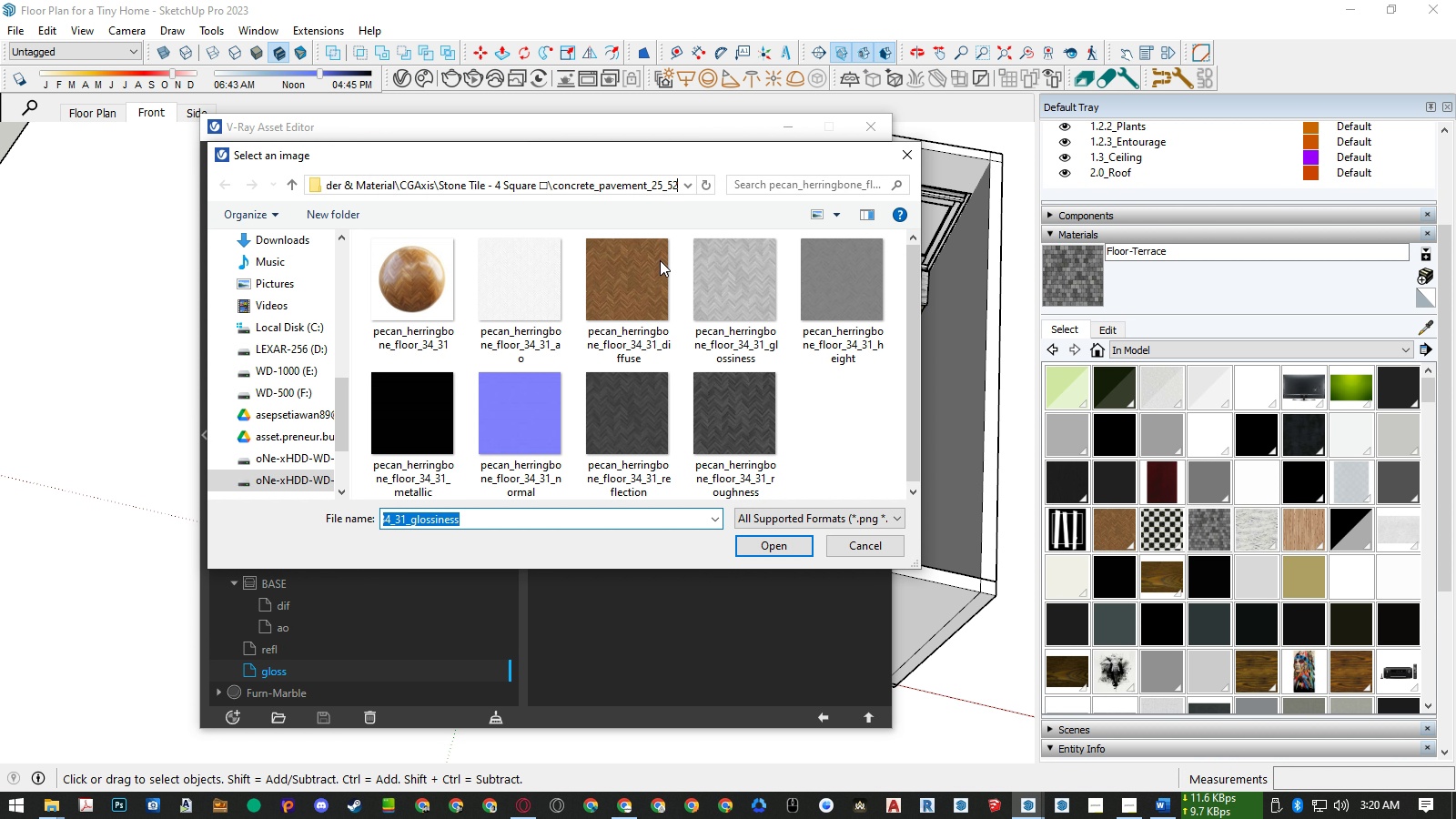 
key(Control+V)
 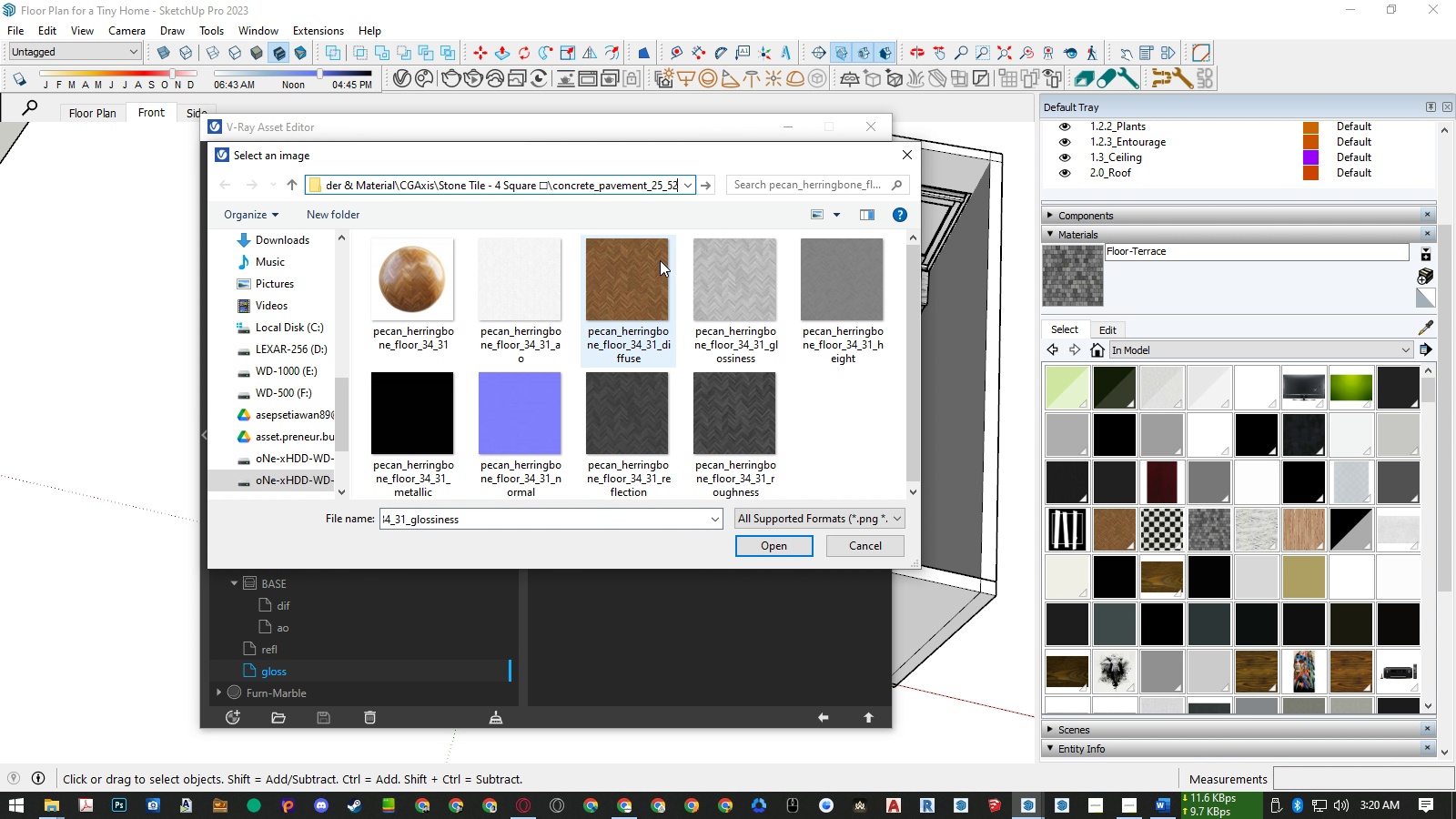 
key(Enter)
 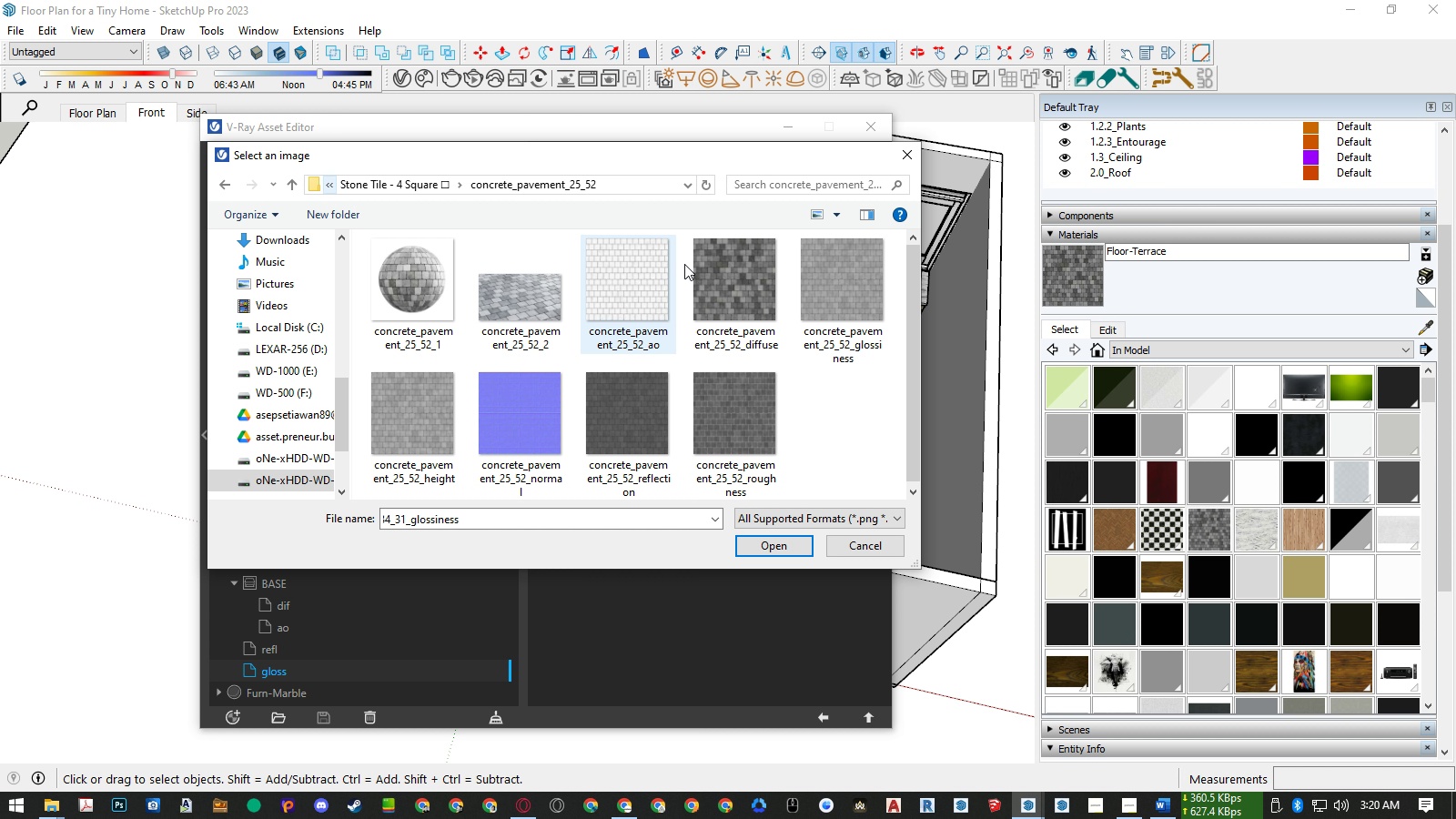 
double_click([838, 277])
 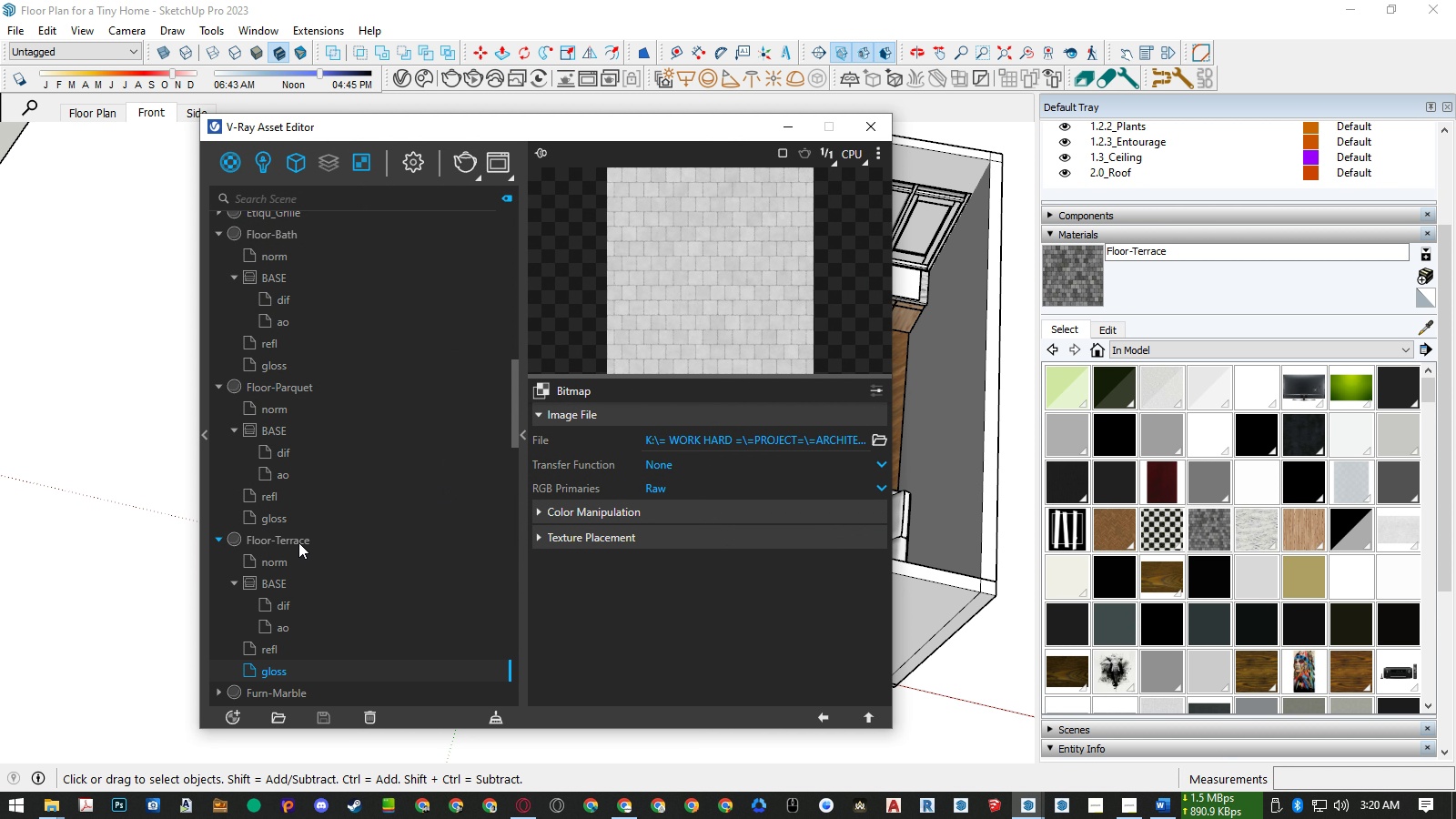 
left_click([298, 541])
 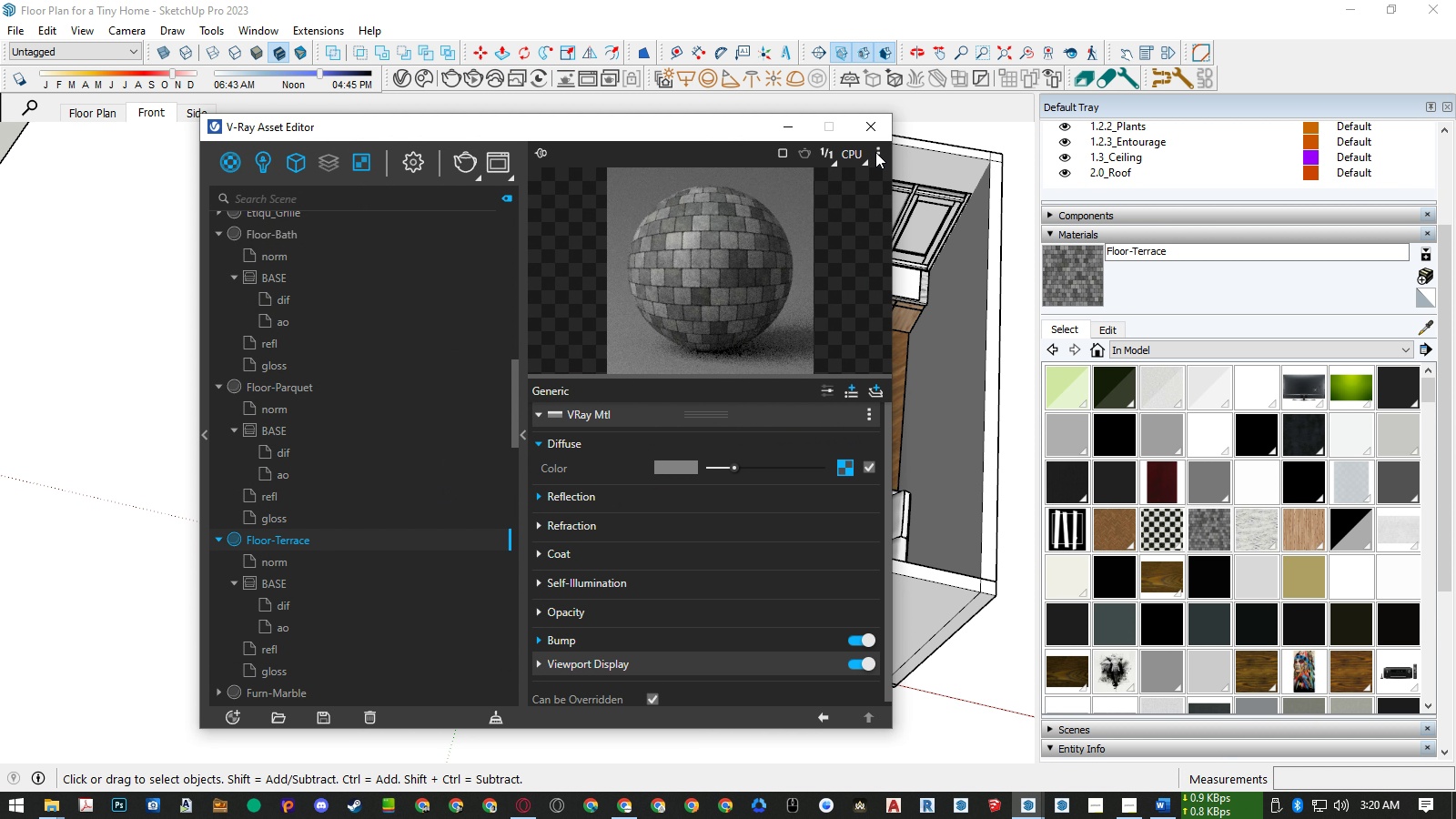 
left_click([875, 152])
 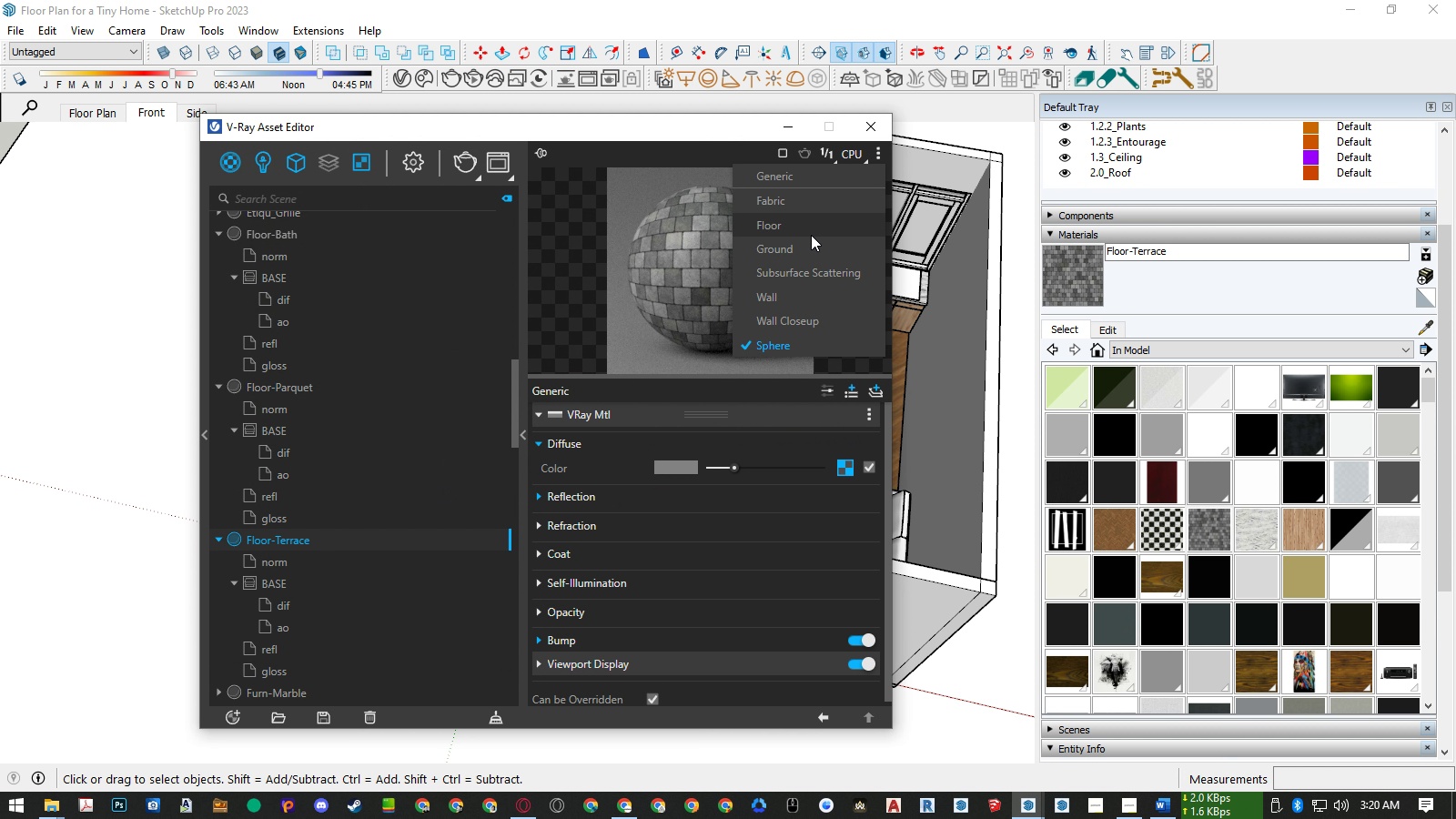 
left_click([811, 233])
 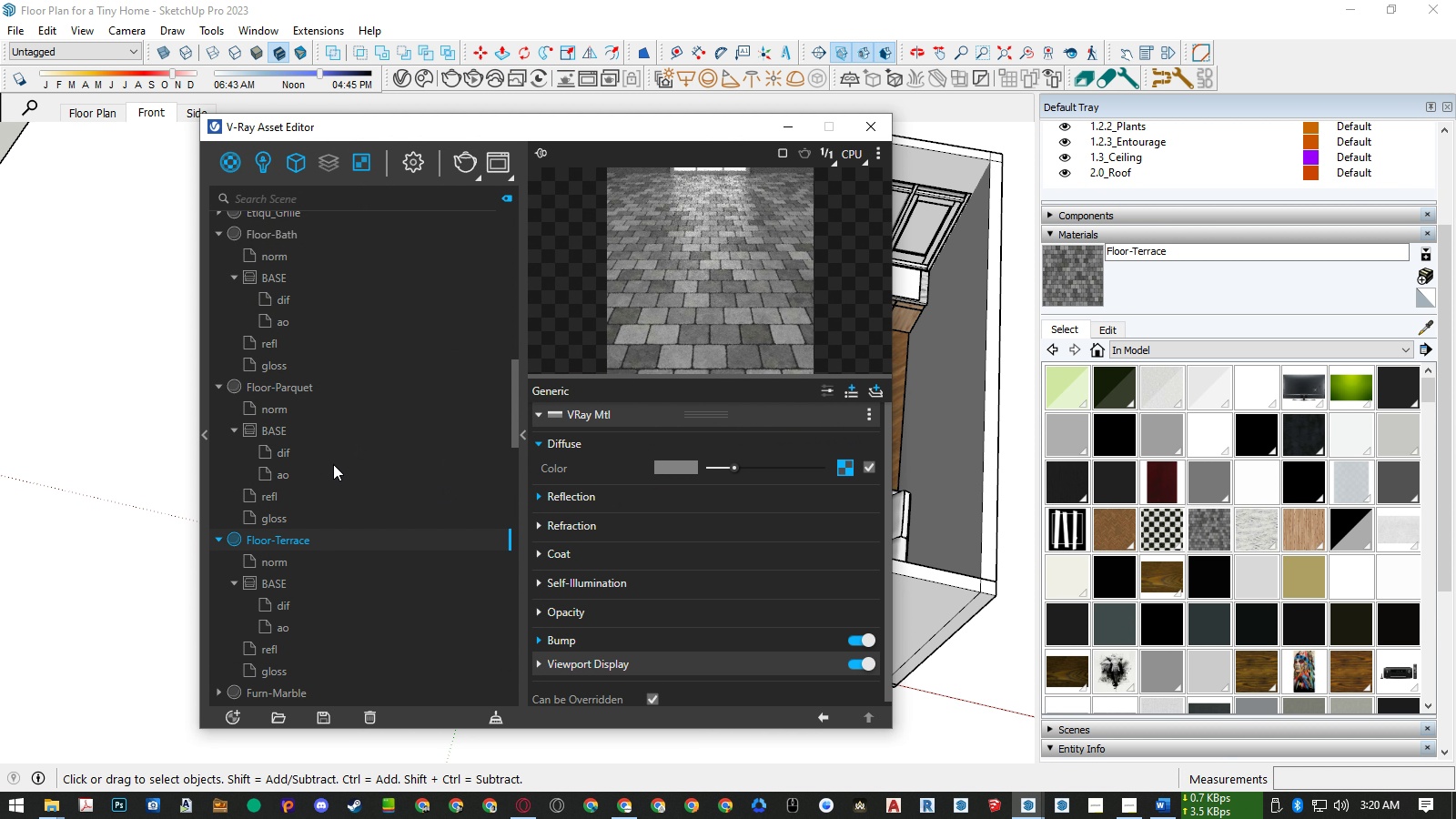 
left_click([293, 388])
 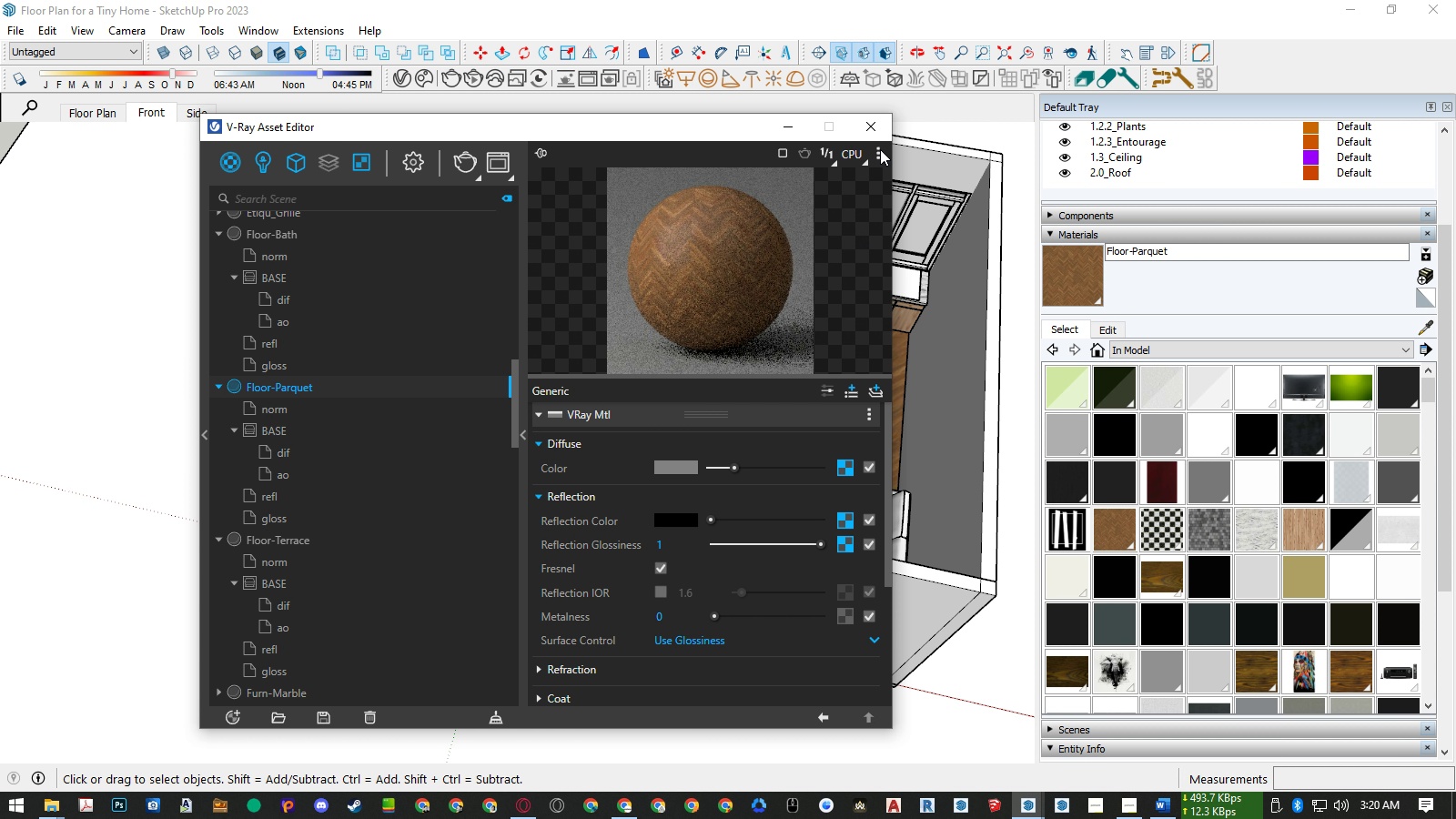 
left_click([880, 149])
 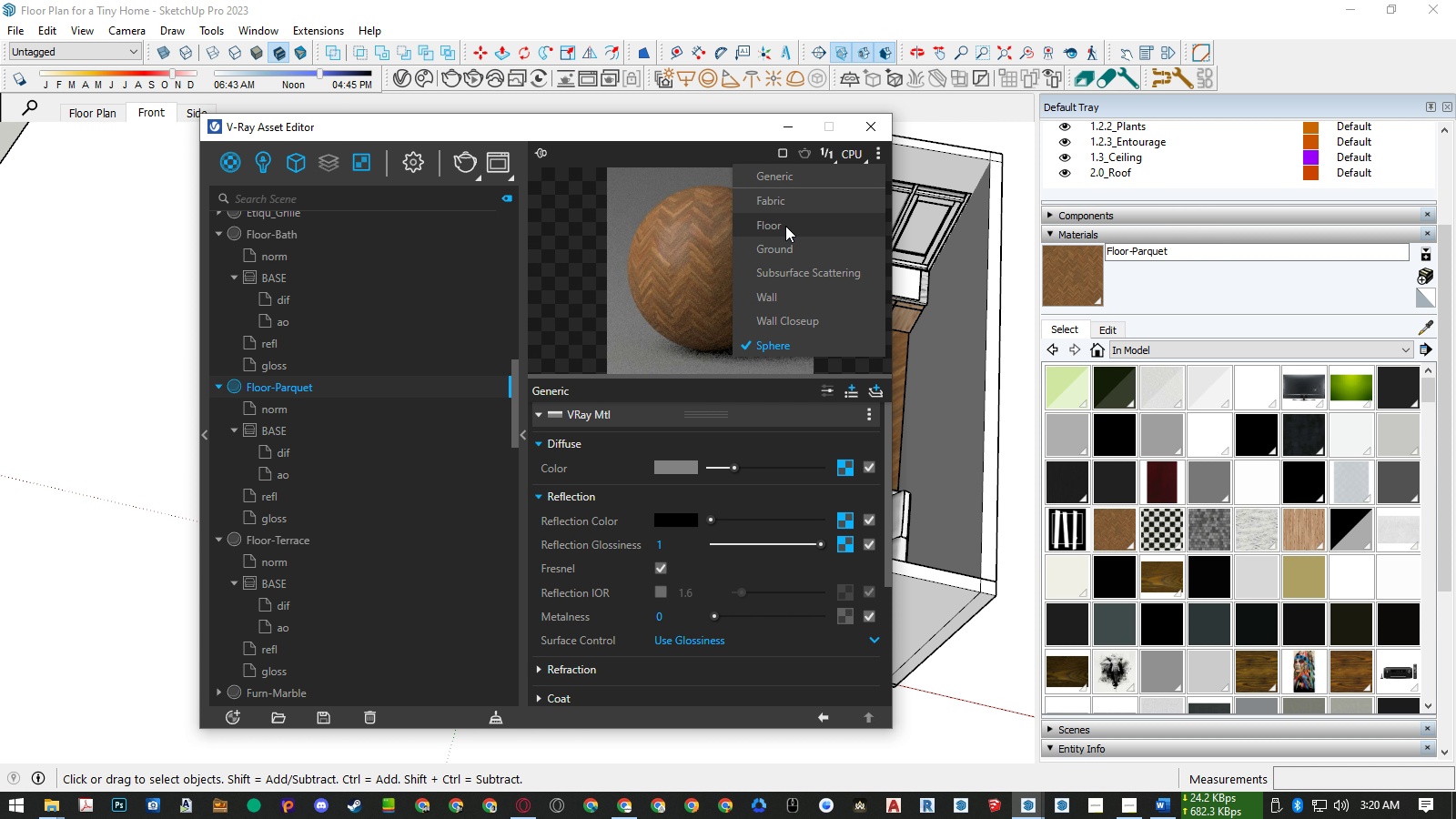 
left_click([785, 226])
 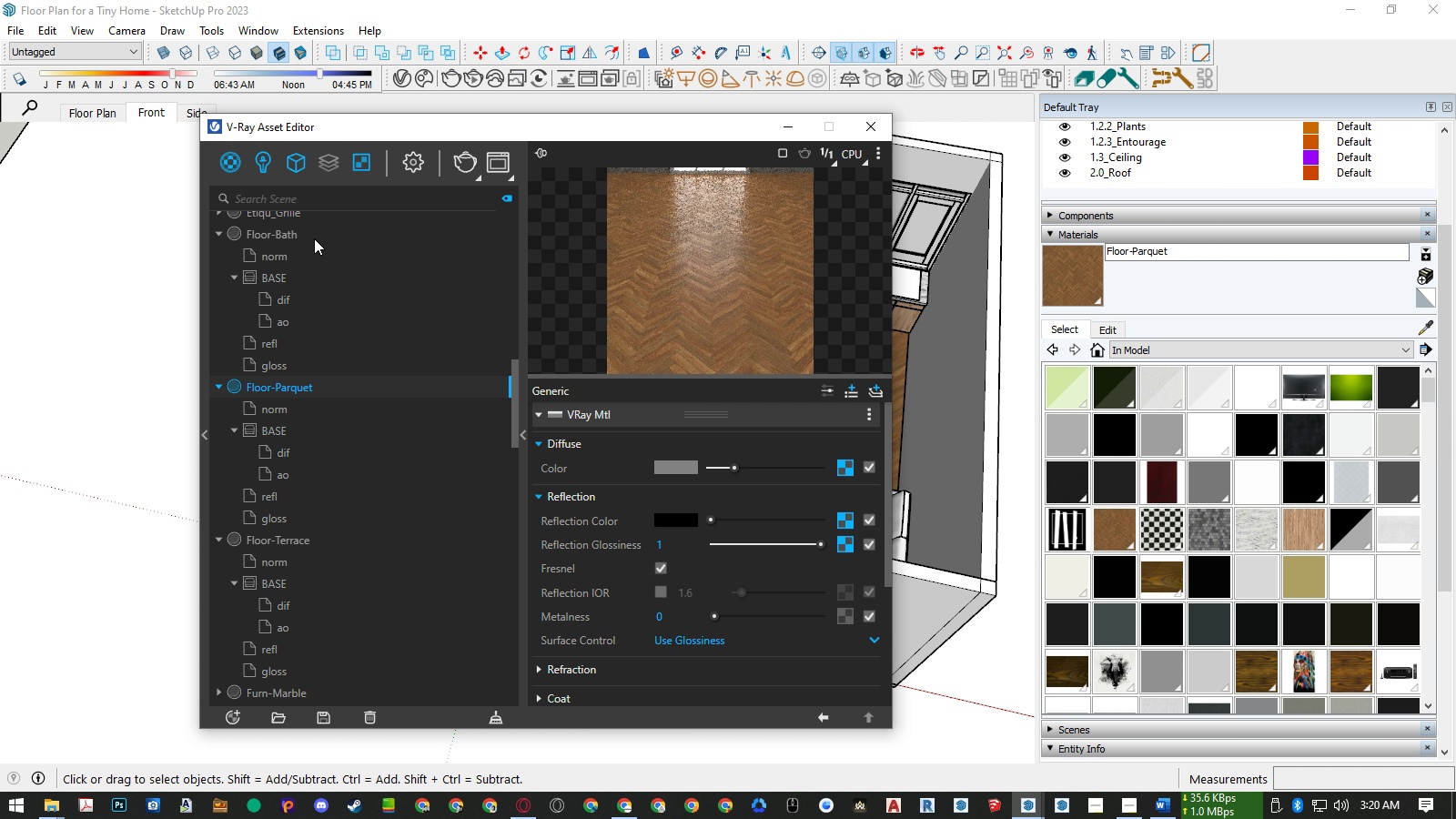 
left_click([314, 238])
 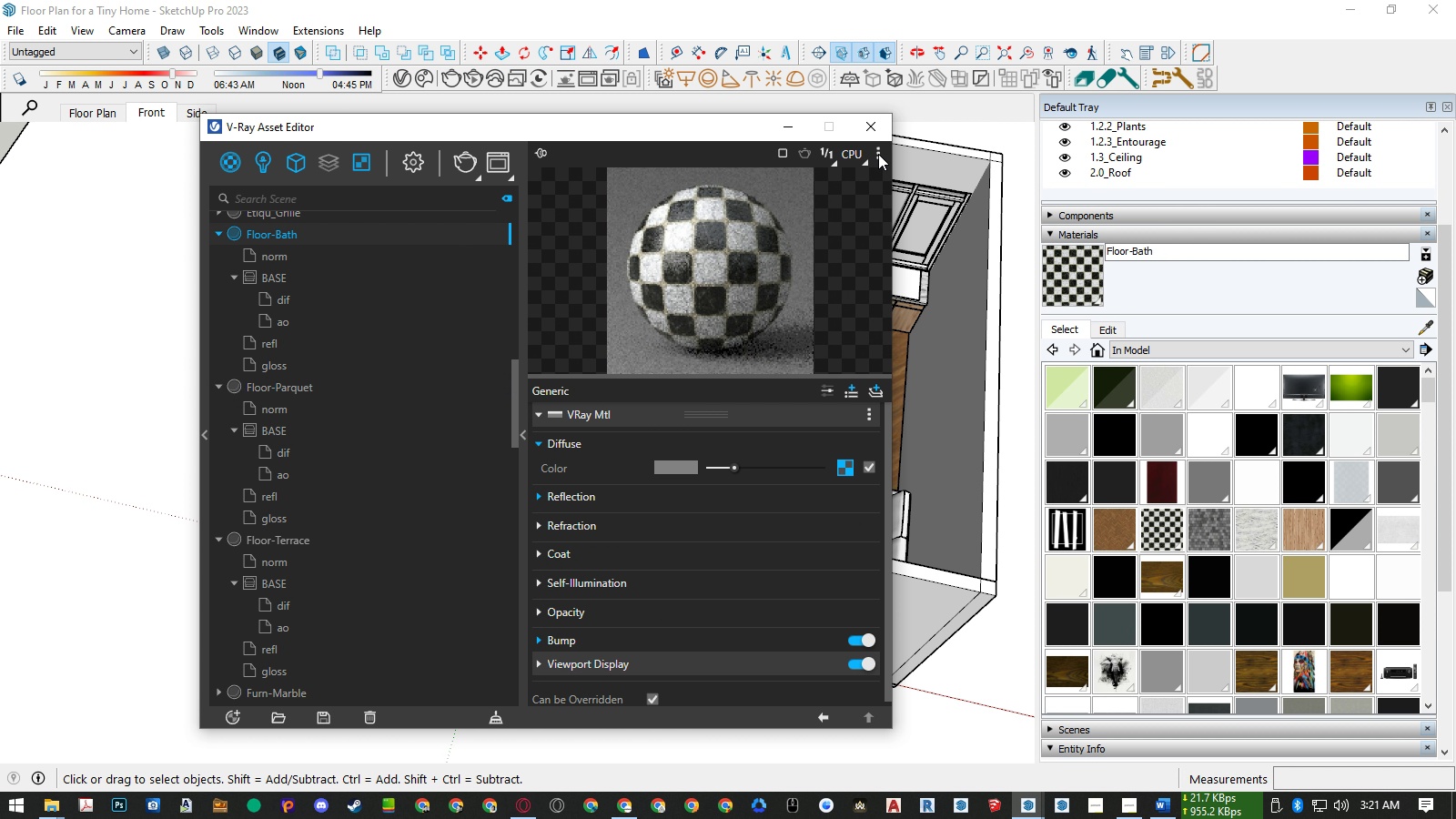 
left_click([878, 154])
 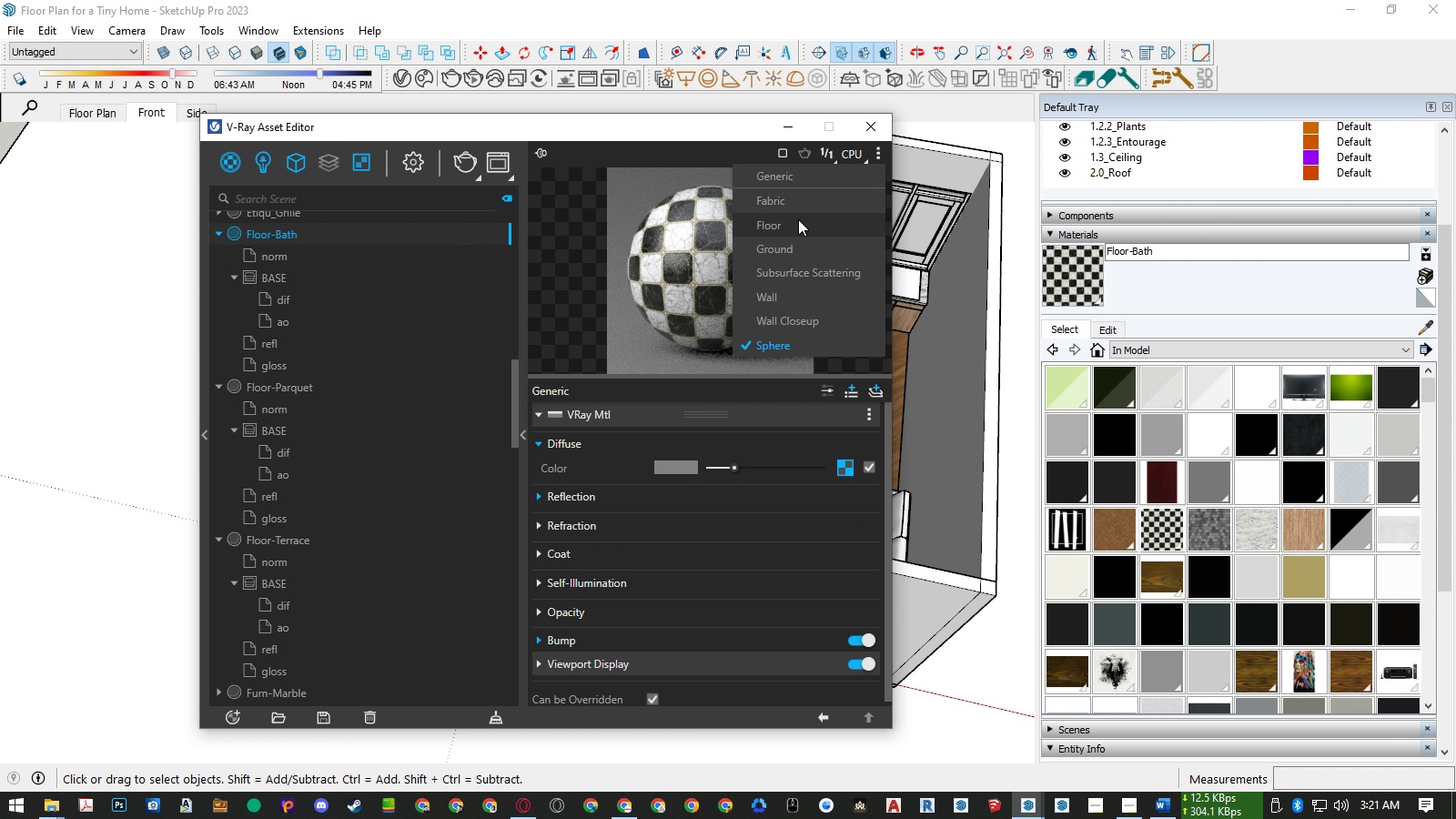 
left_click([797, 222])
 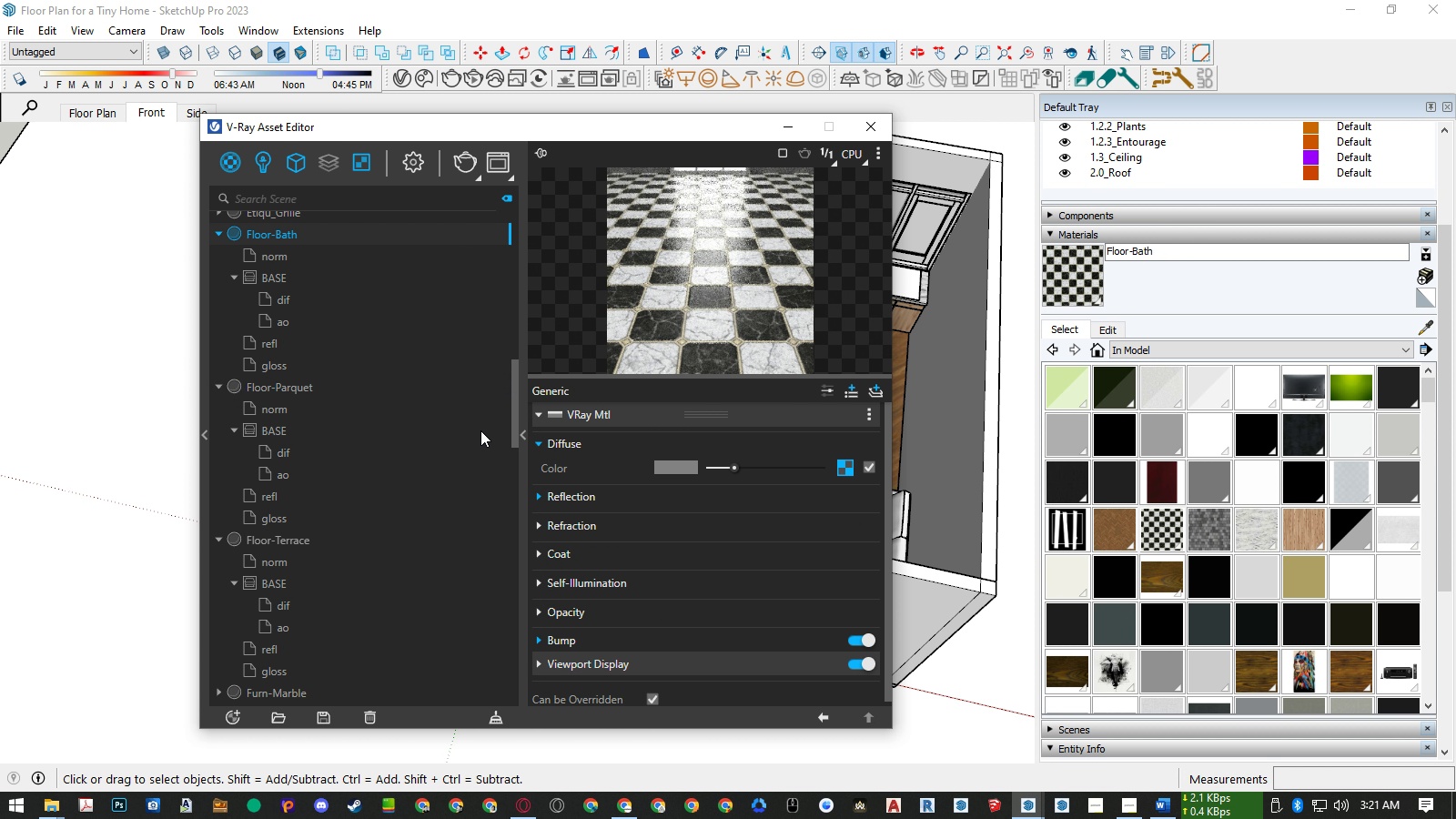 
left_click([308, 537])
 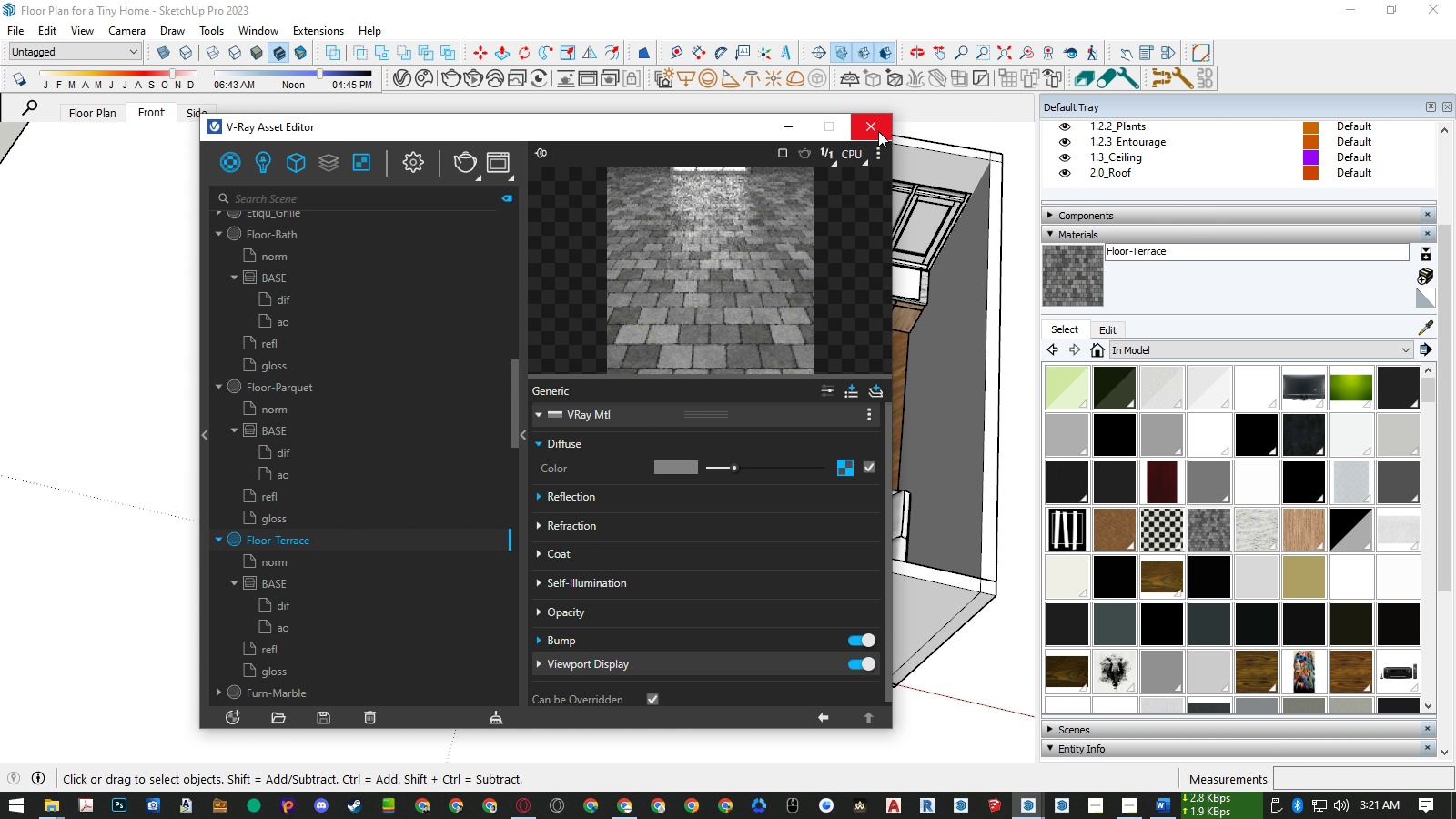 
left_click([878, 129])
 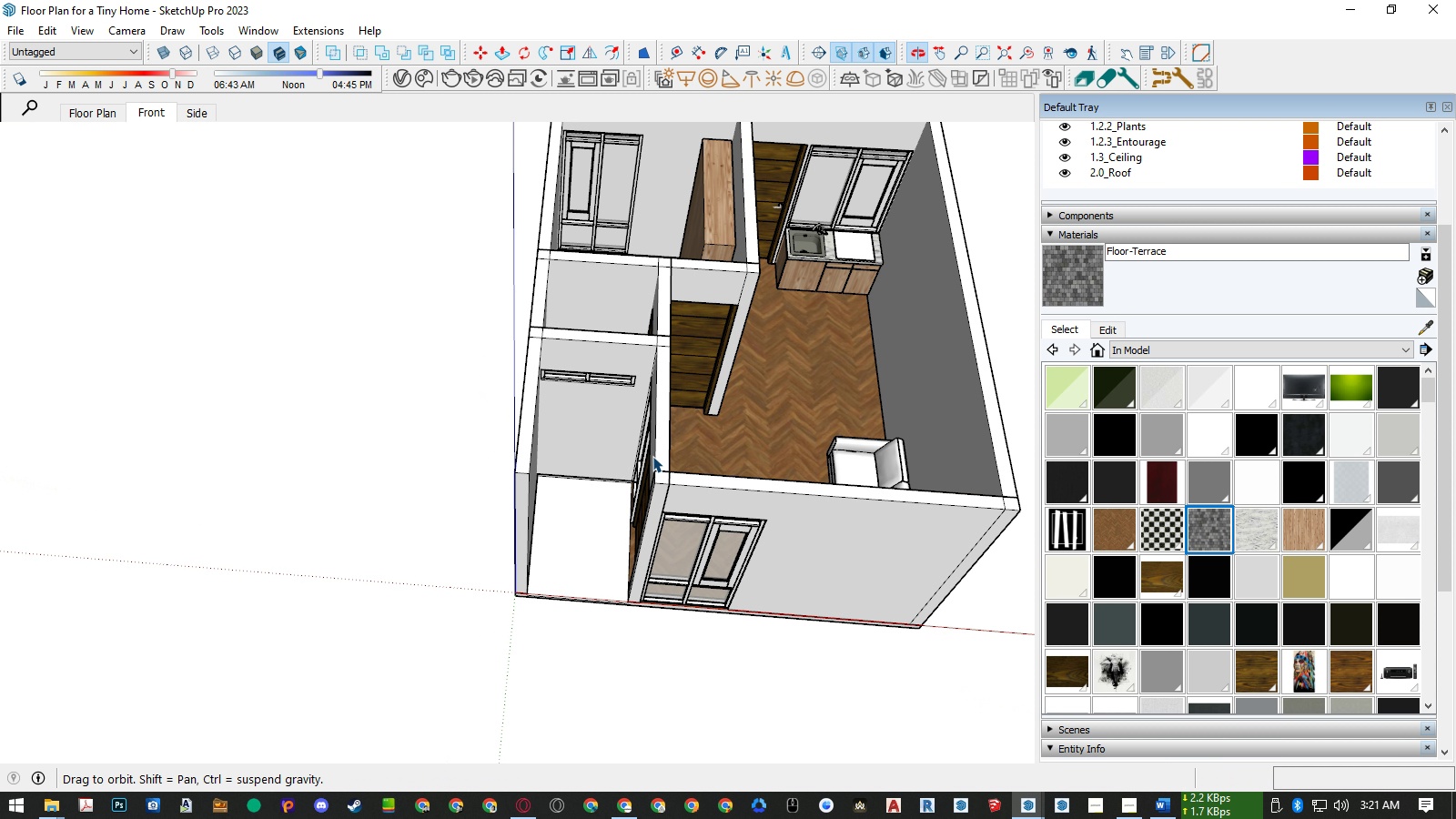 
key(Space)
 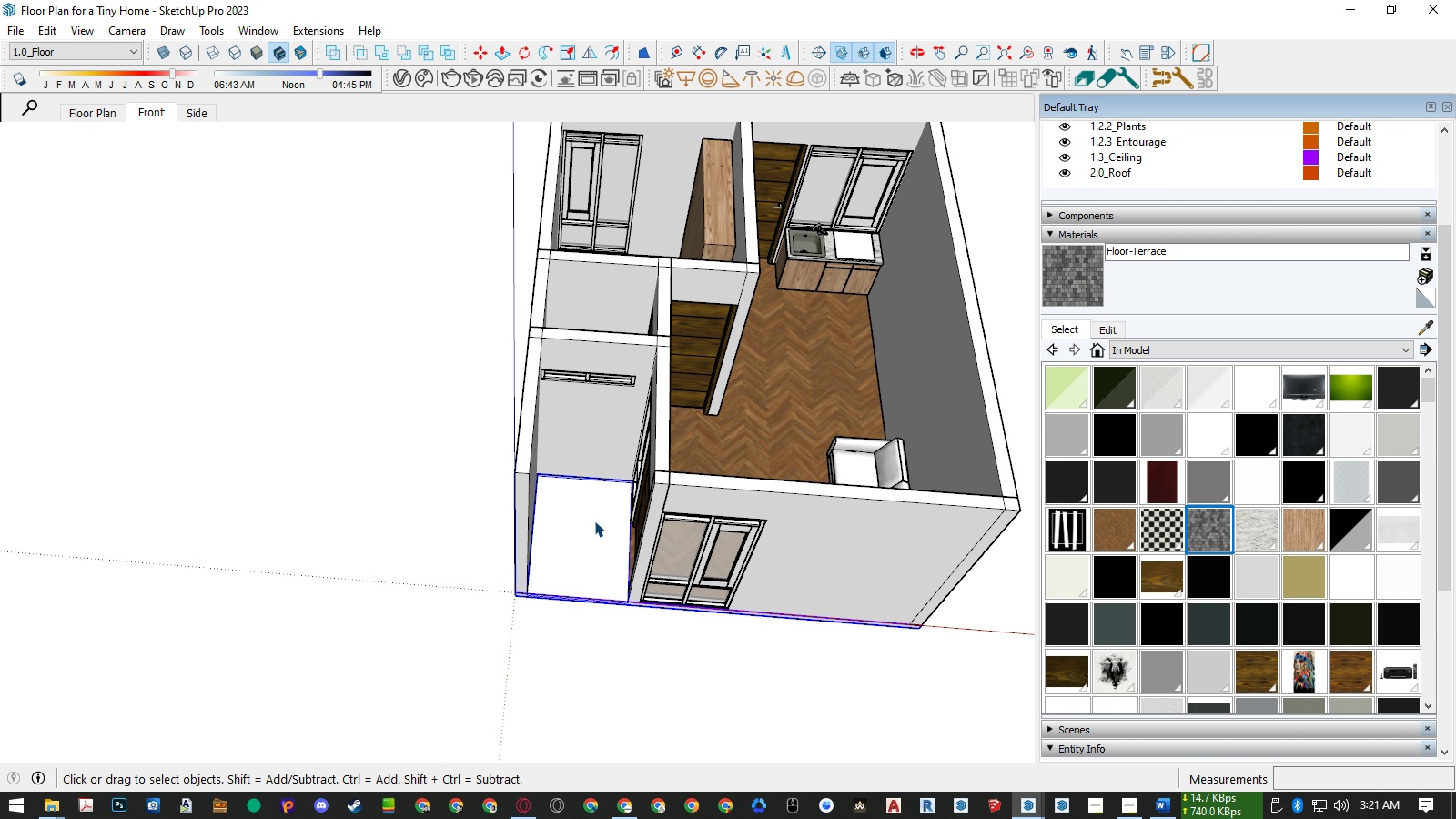 
double_click([594, 521])
 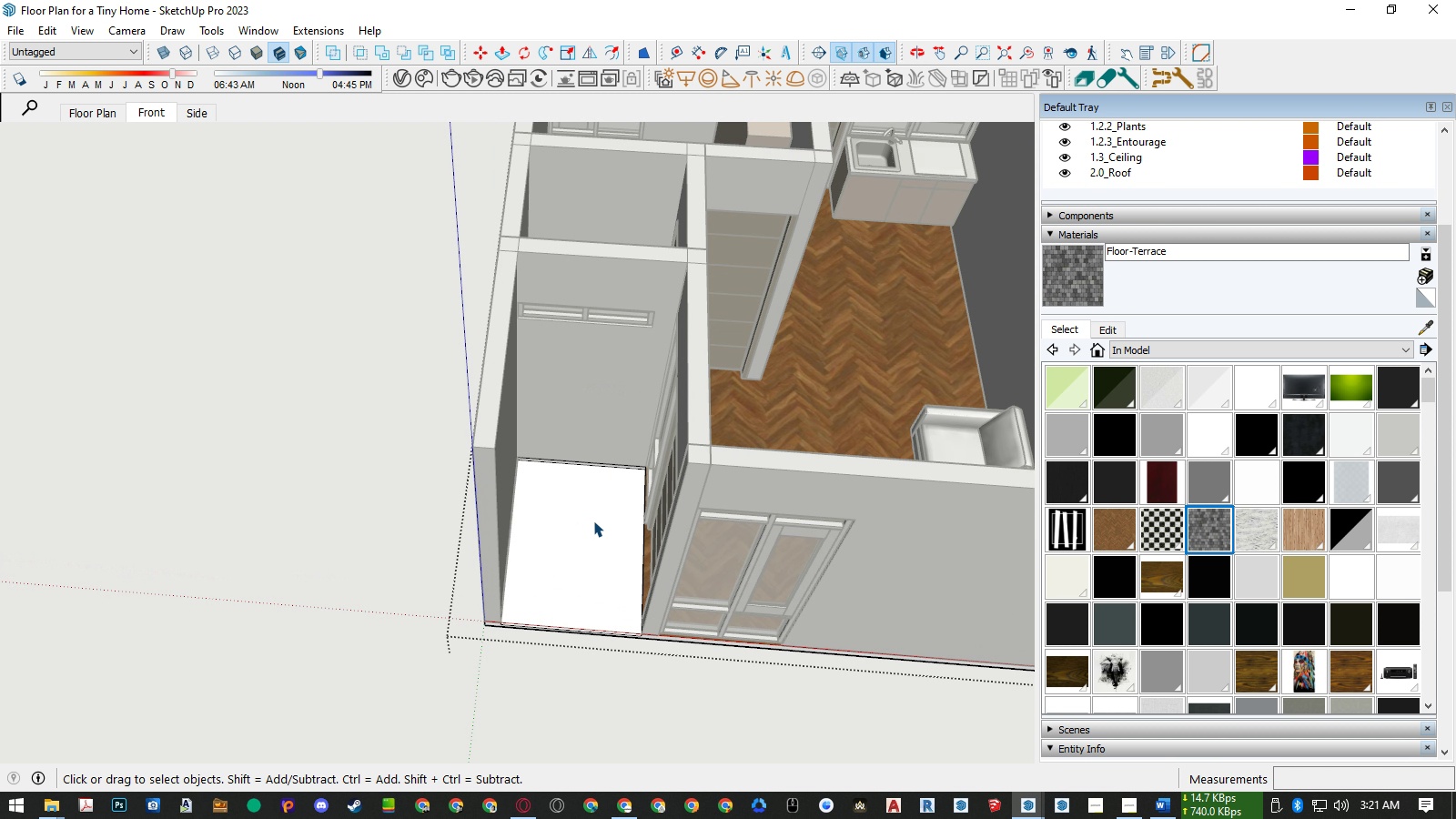 
scroll: coordinate [593, 521], scroll_direction: up, amount: 4.0
 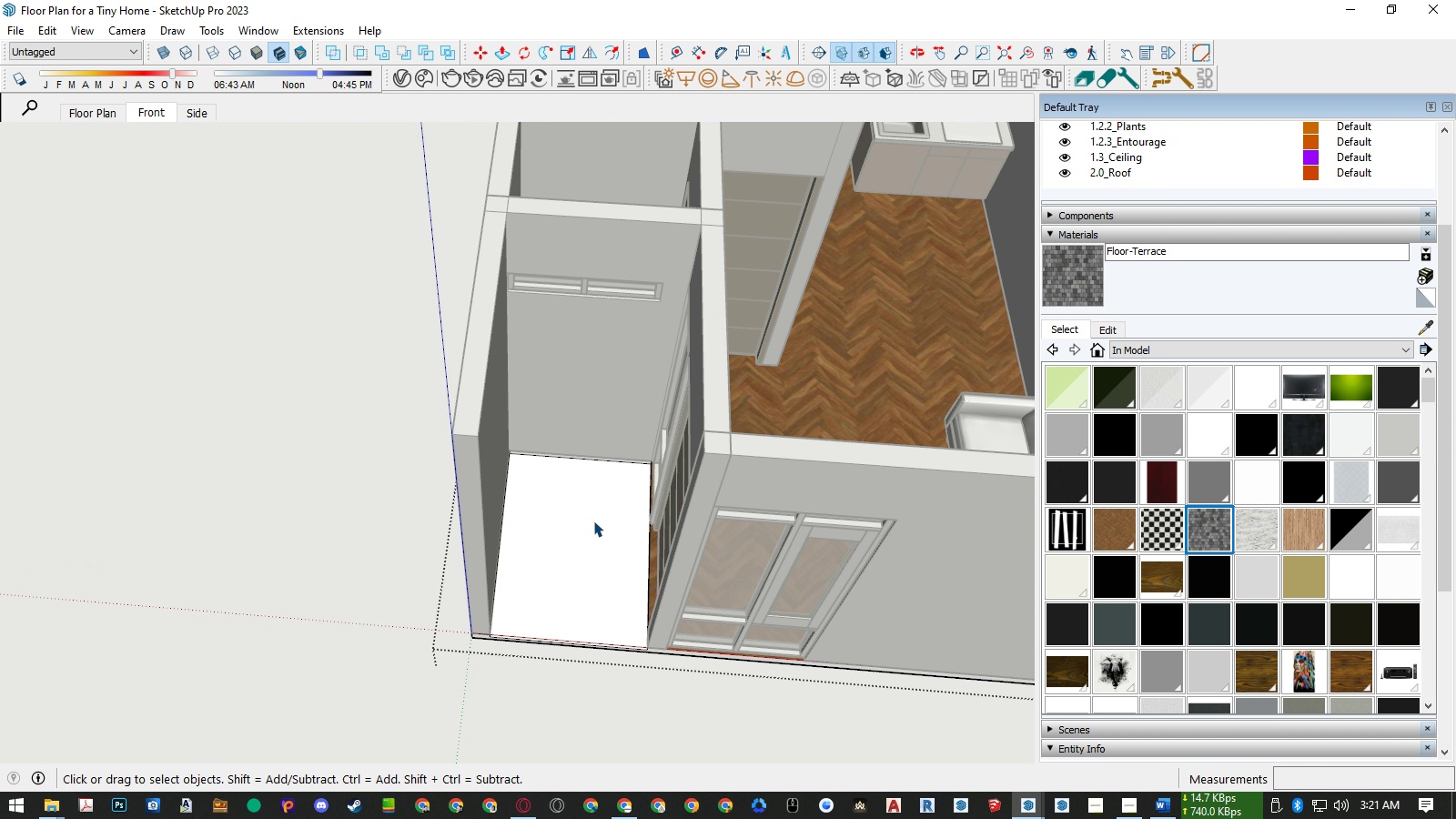 
left_click([593, 521])
 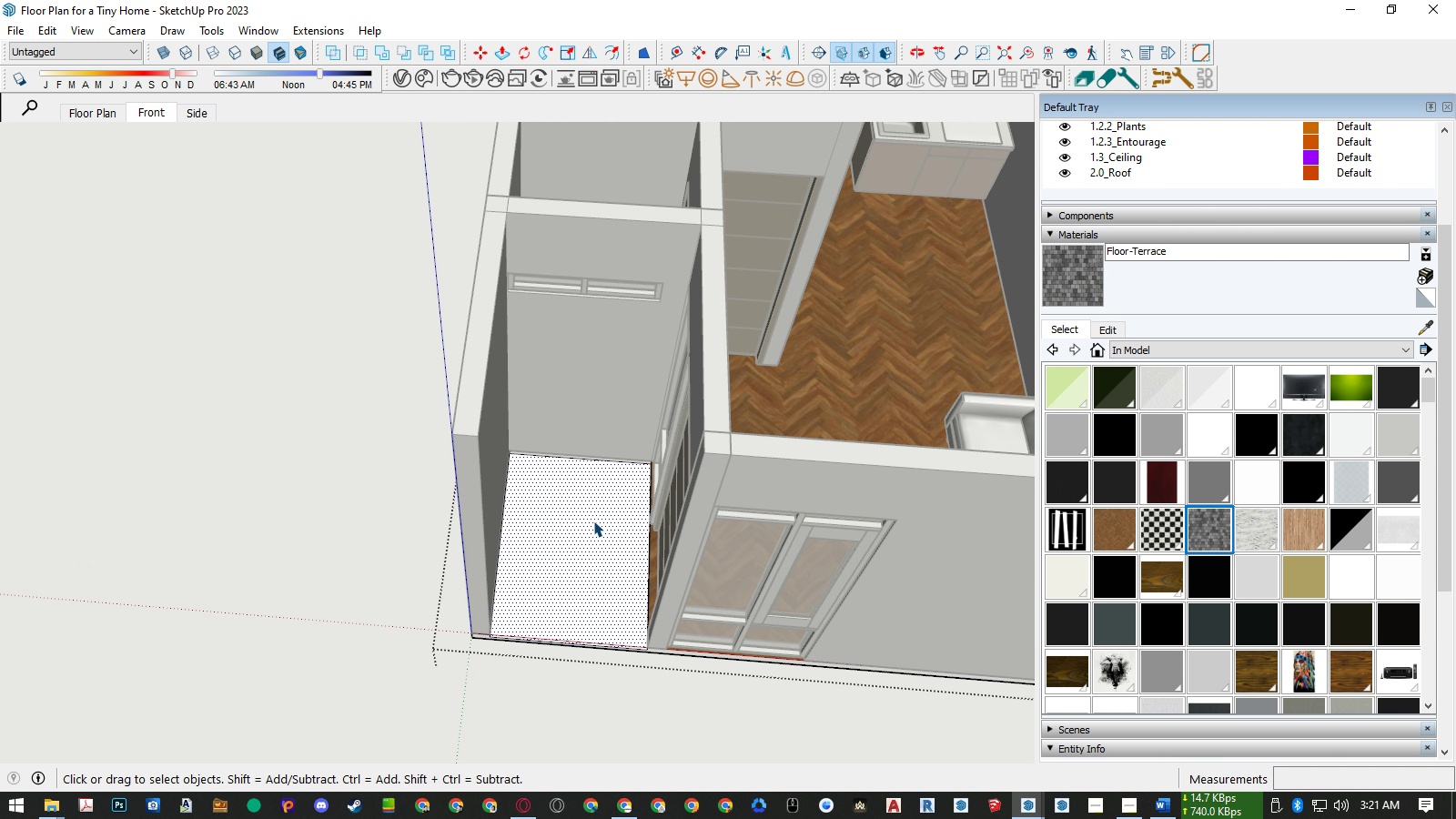 
key(B)
 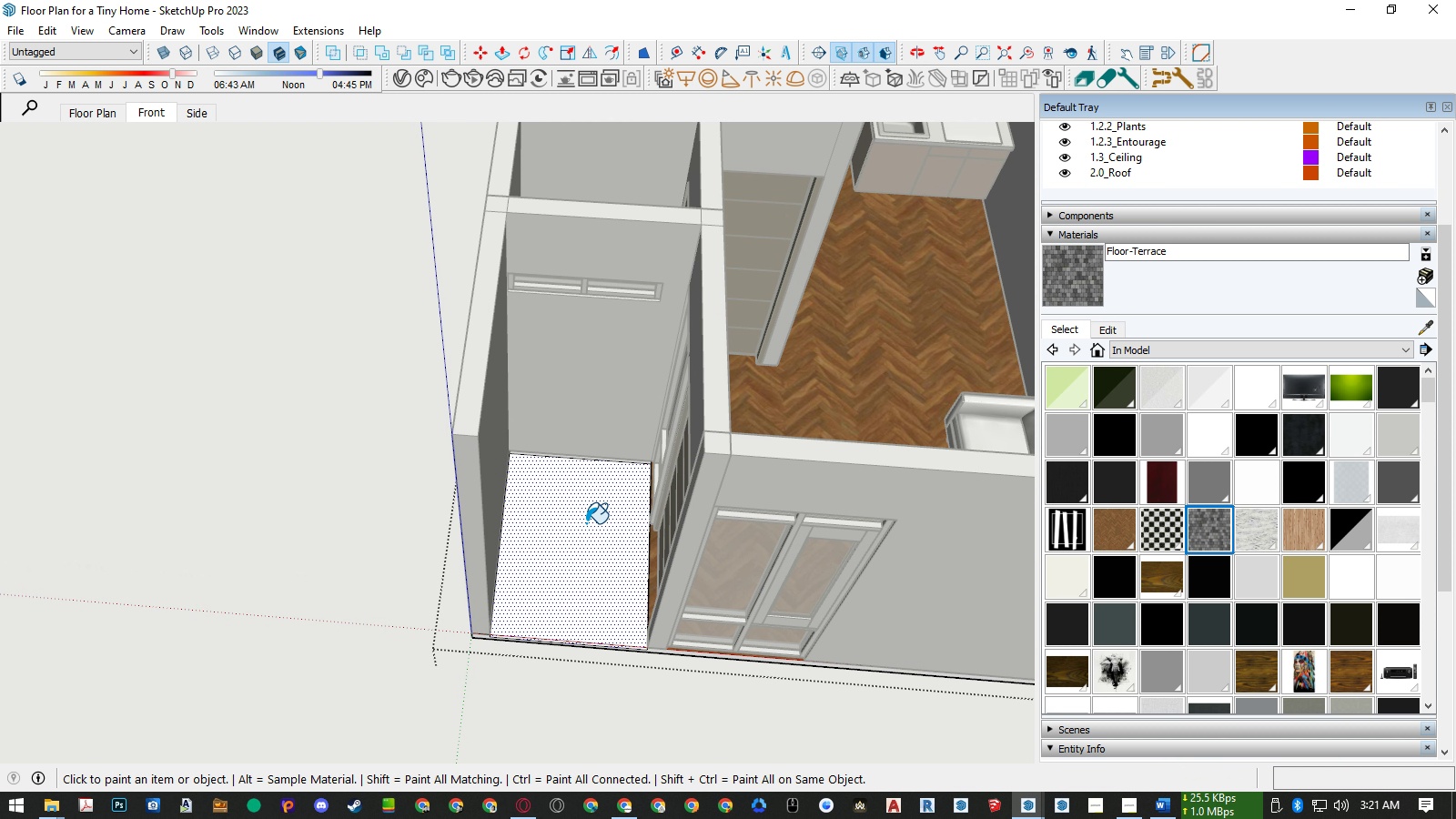 
double_click([586, 523])
 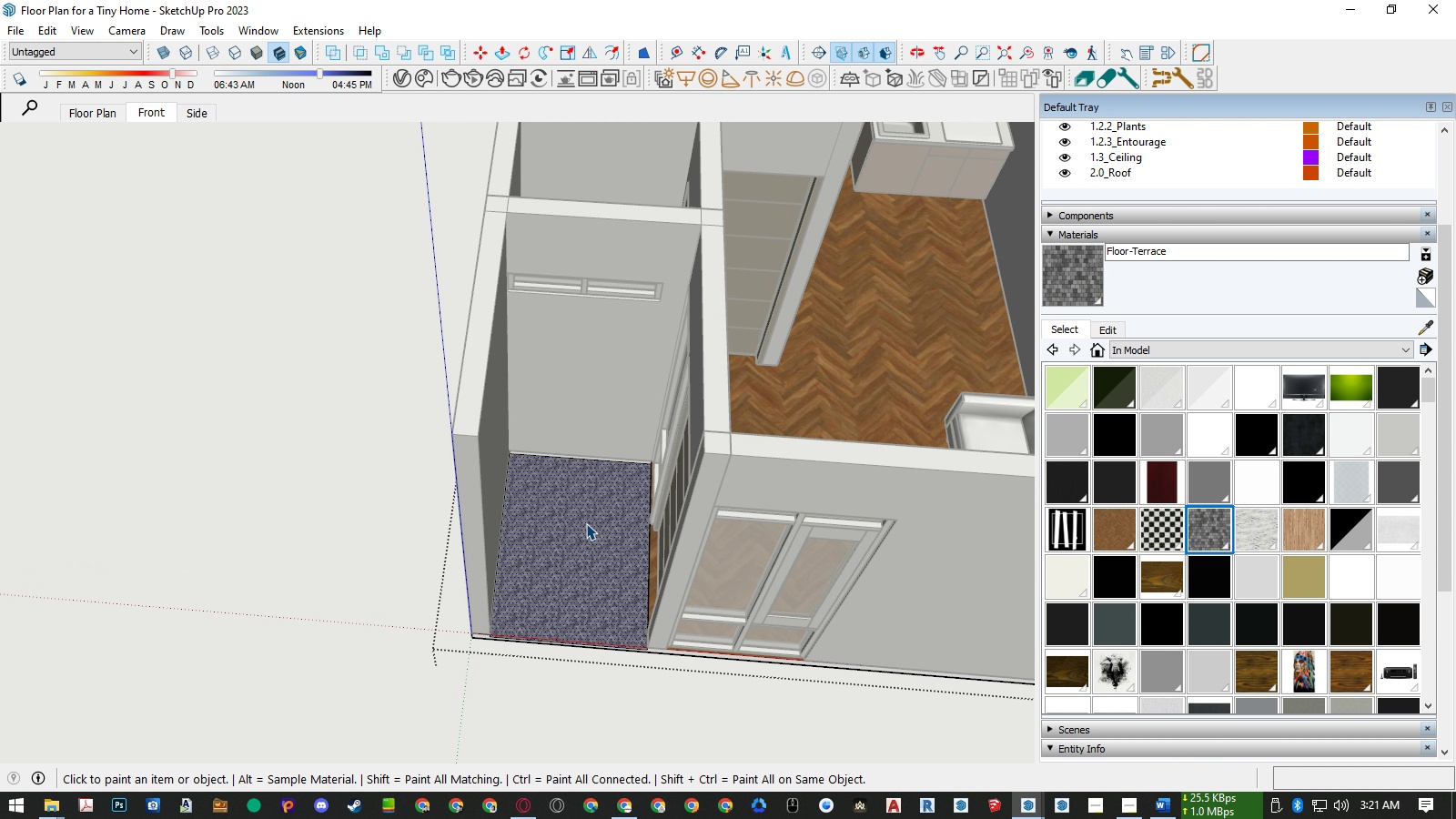 
key(Space)
 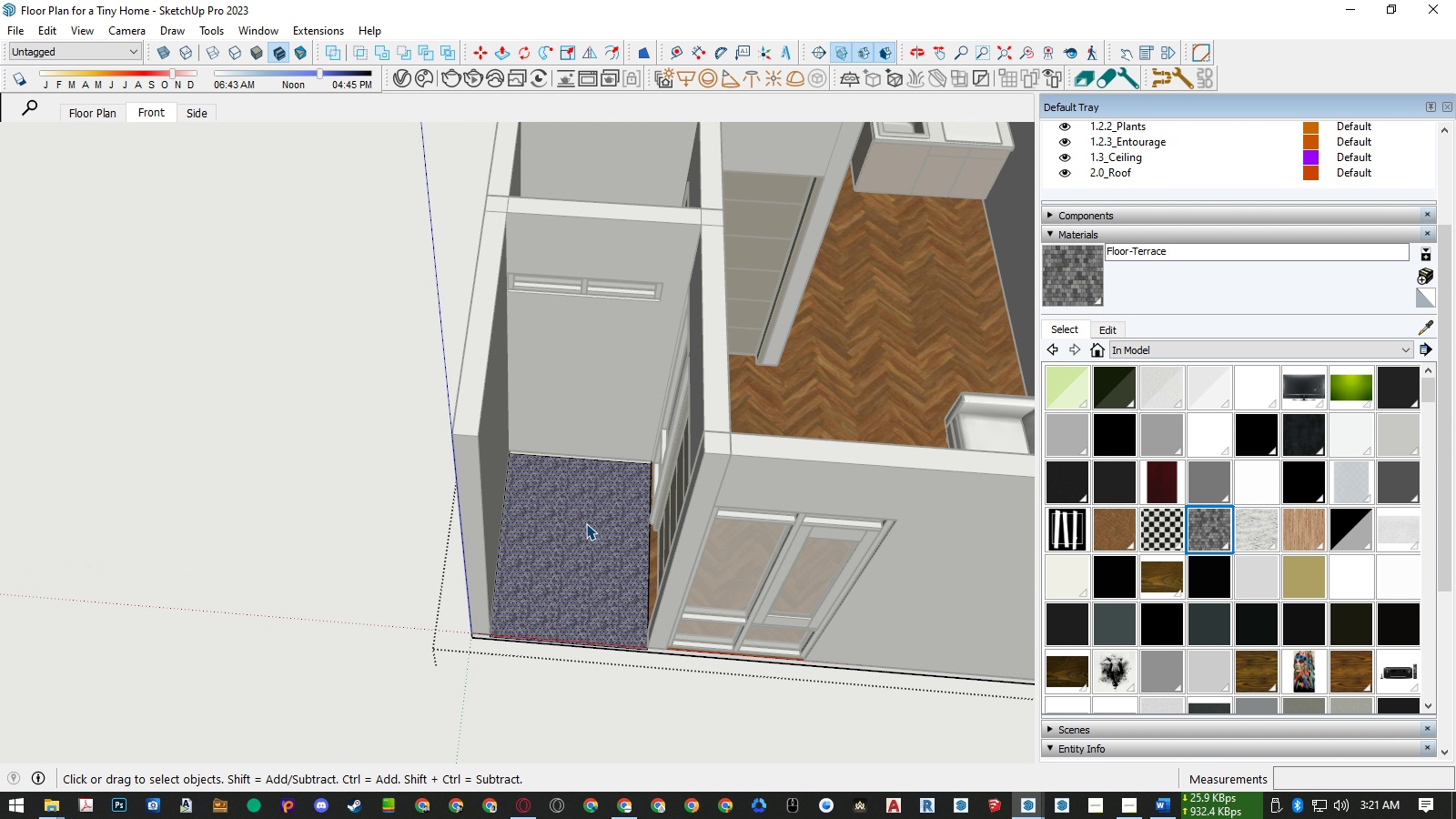 
key(Escape)
 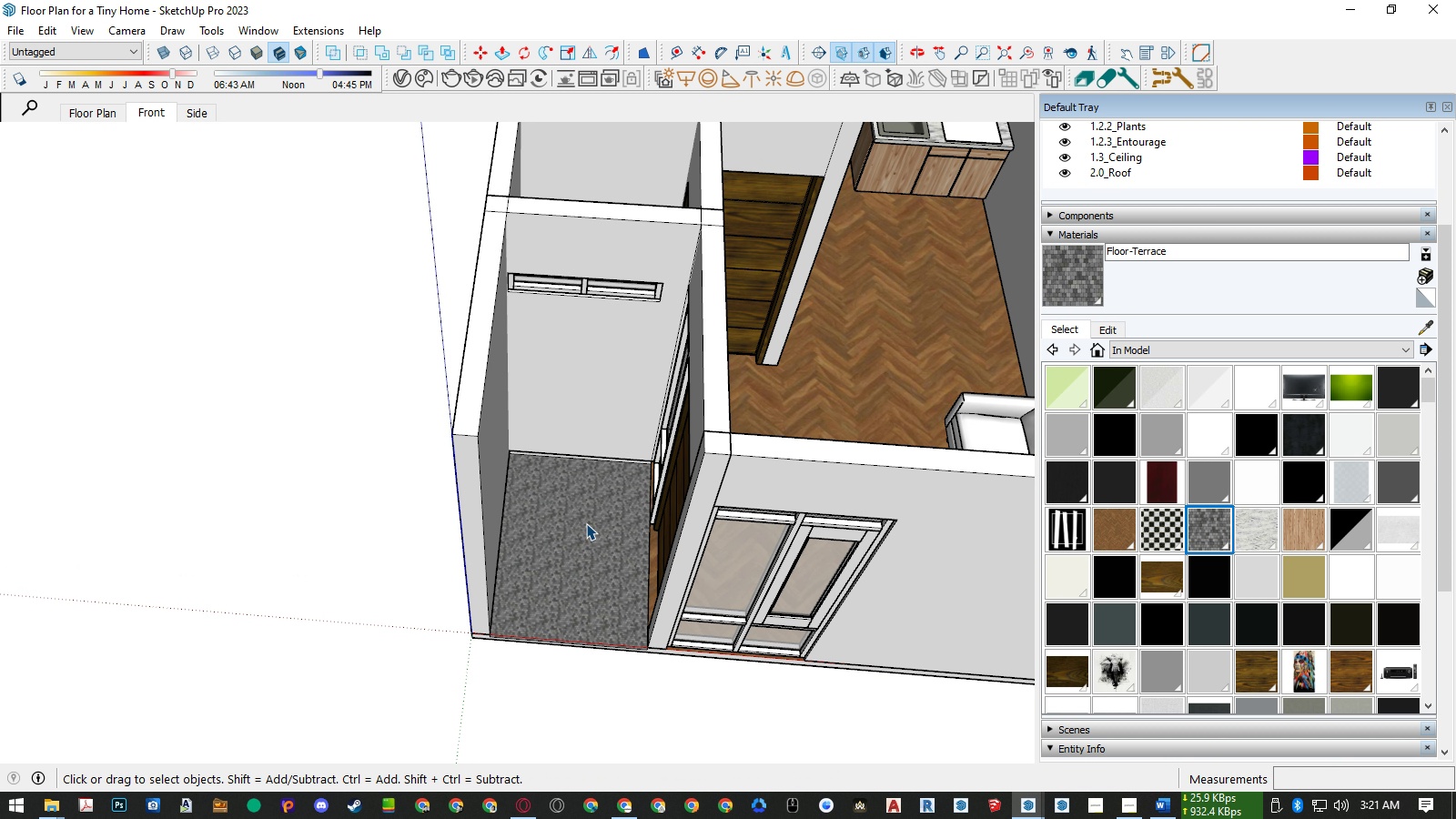 
key(Escape)
 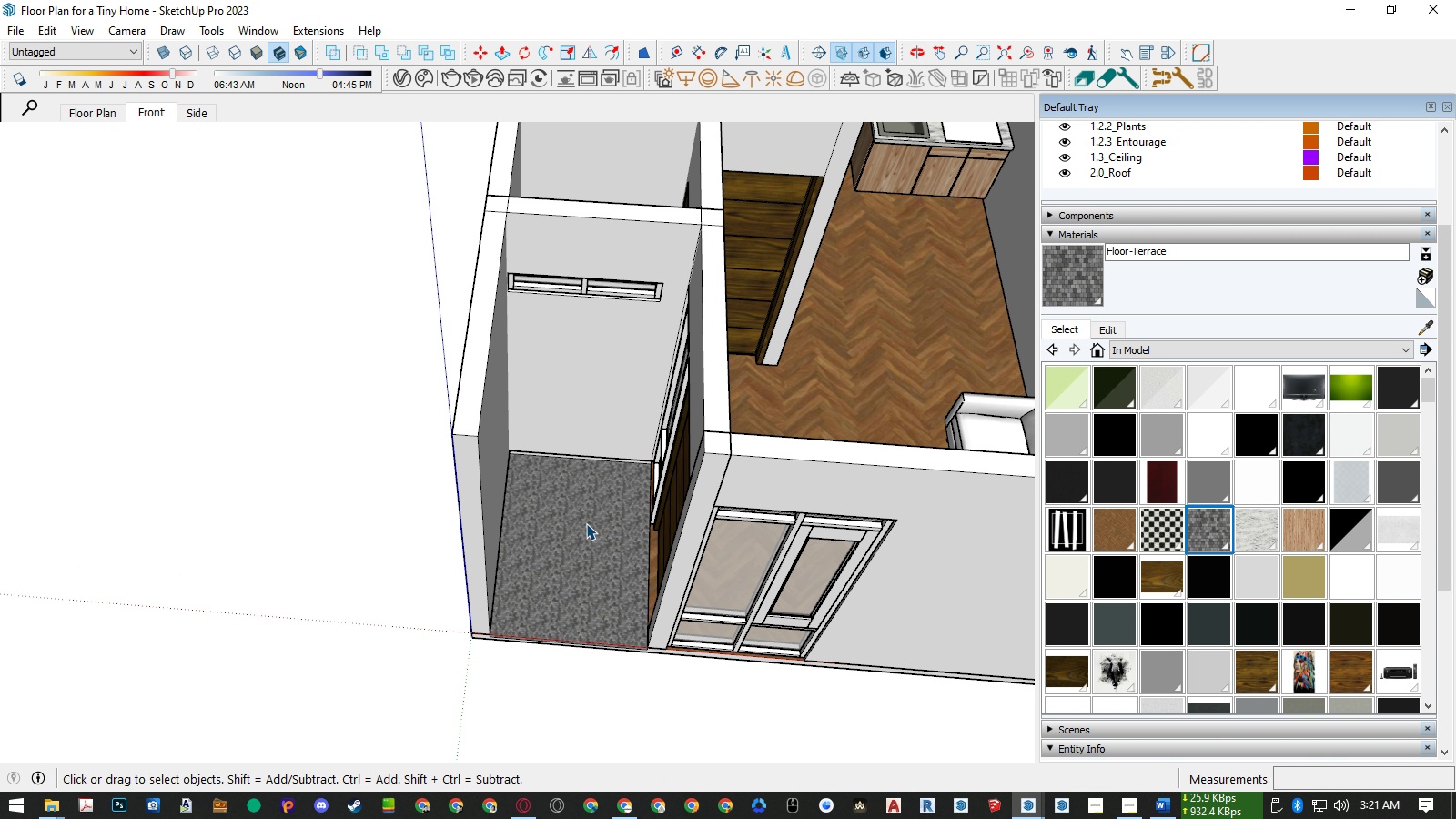 
scroll: coordinate [586, 523], scroll_direction: up, amount: 4.0
 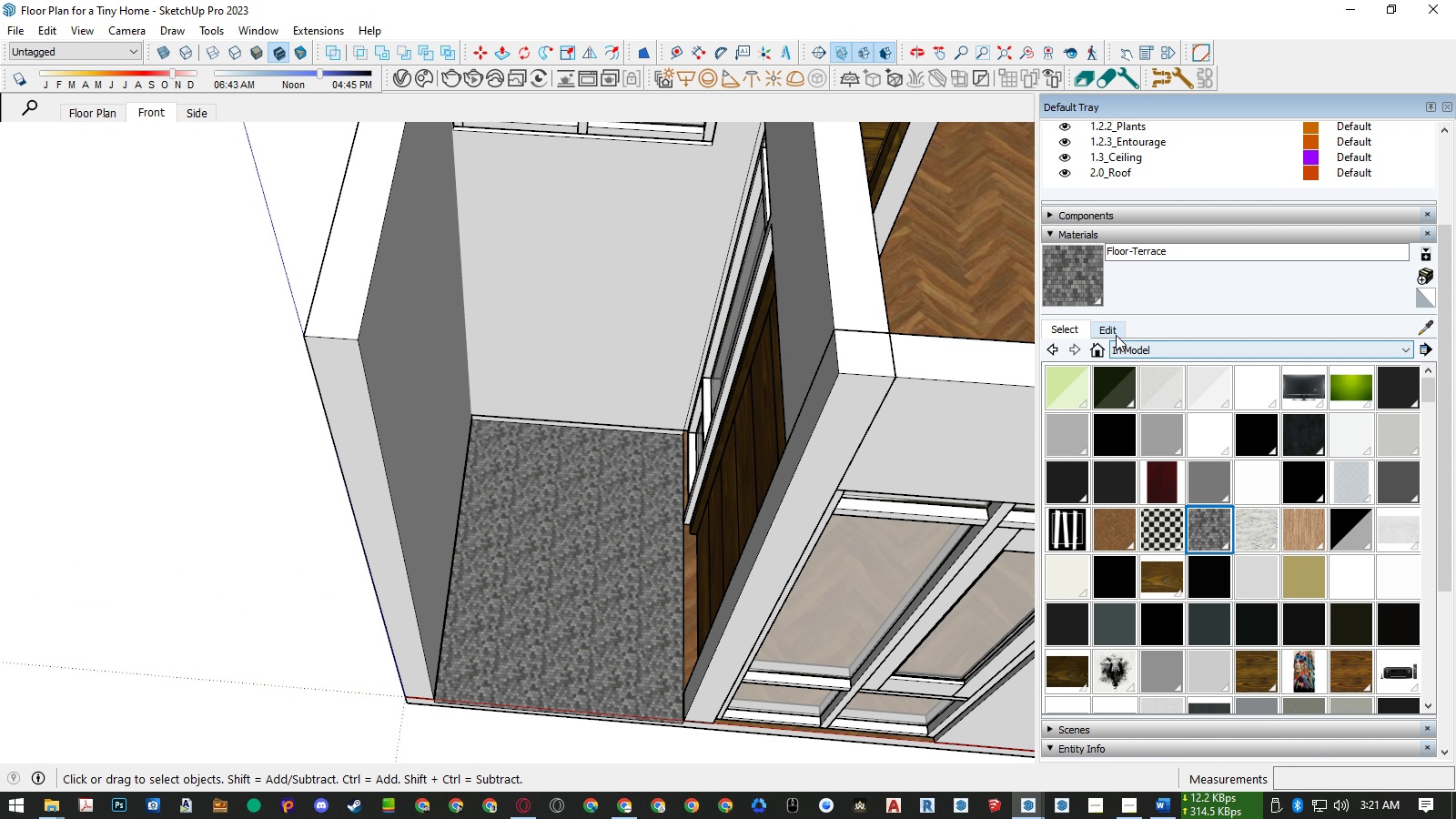 
left_click([1114, 329])
 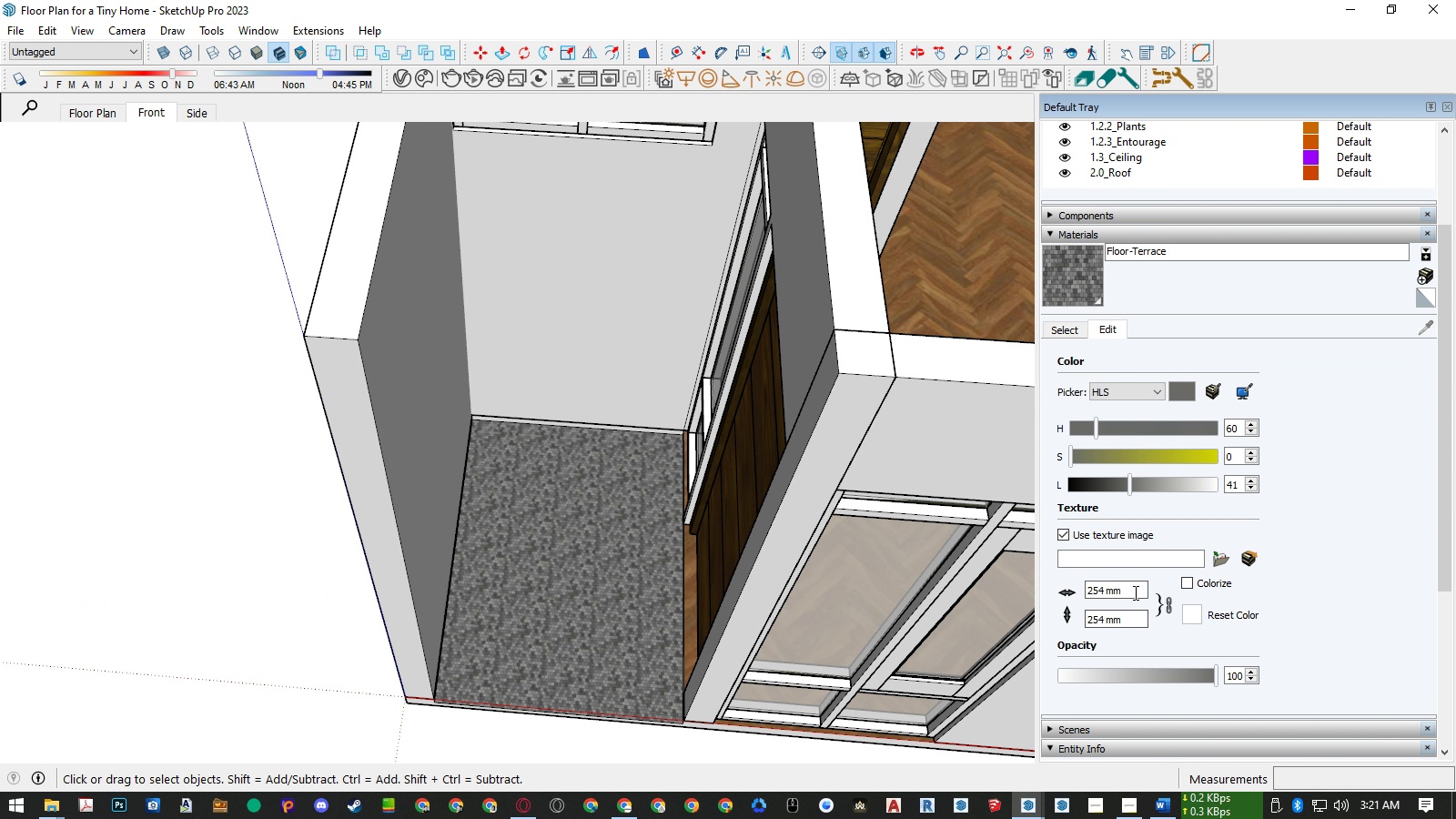 
left_click_drag(start_coordinate=[1134, 592], to_coordinate=[1029, 592])
 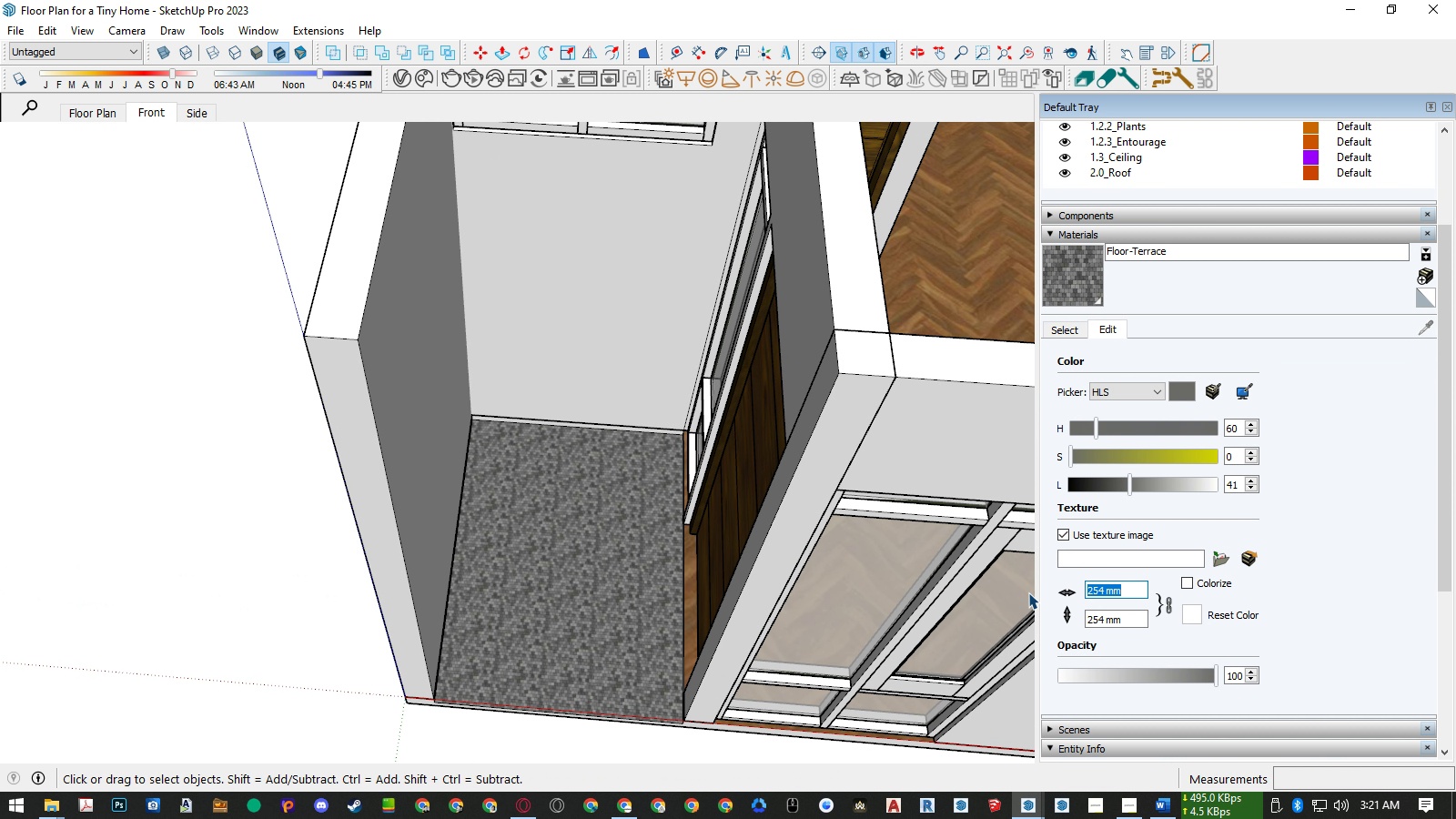 
key(Numpad4)
 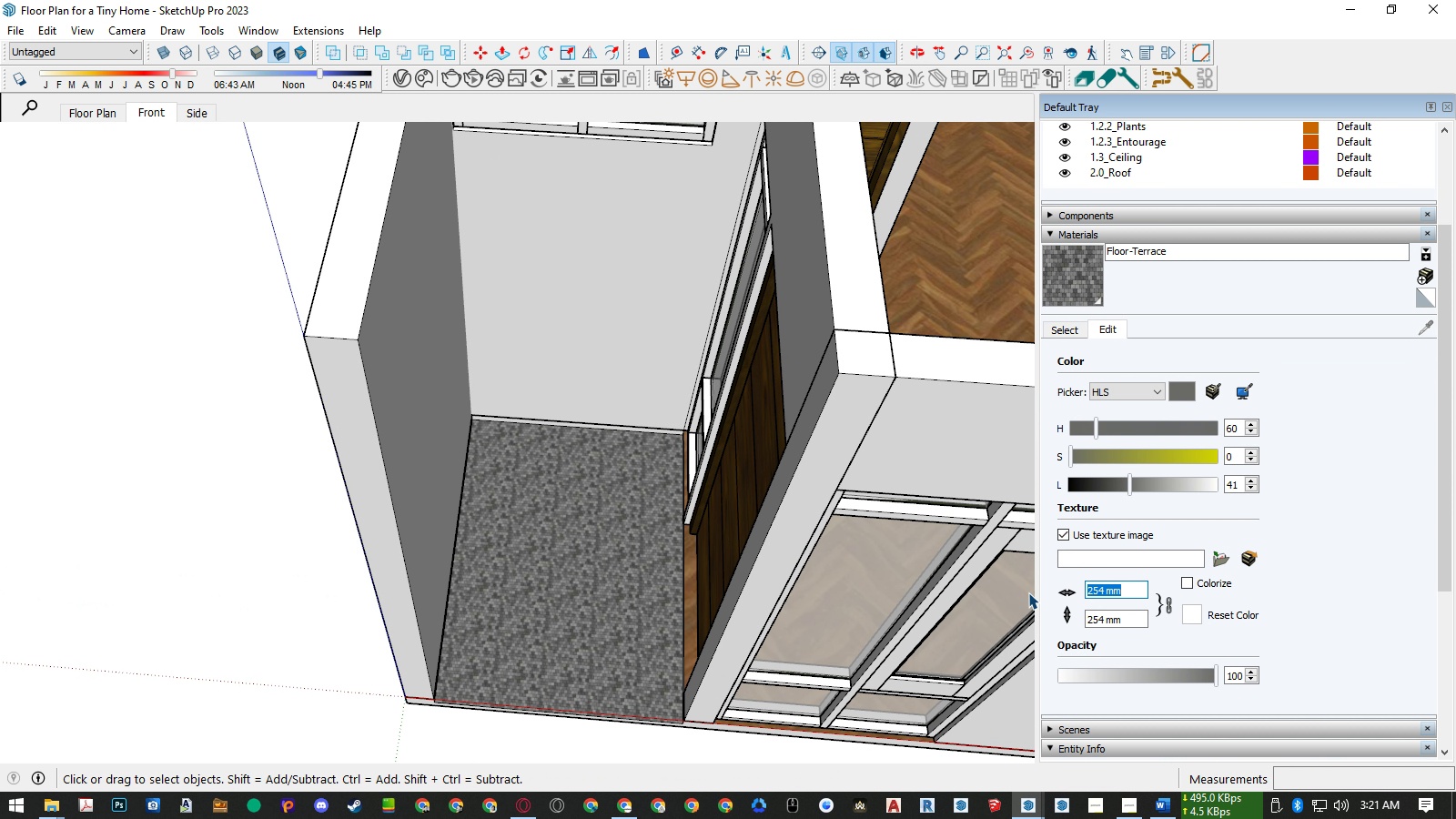 
key(Numpad0)
 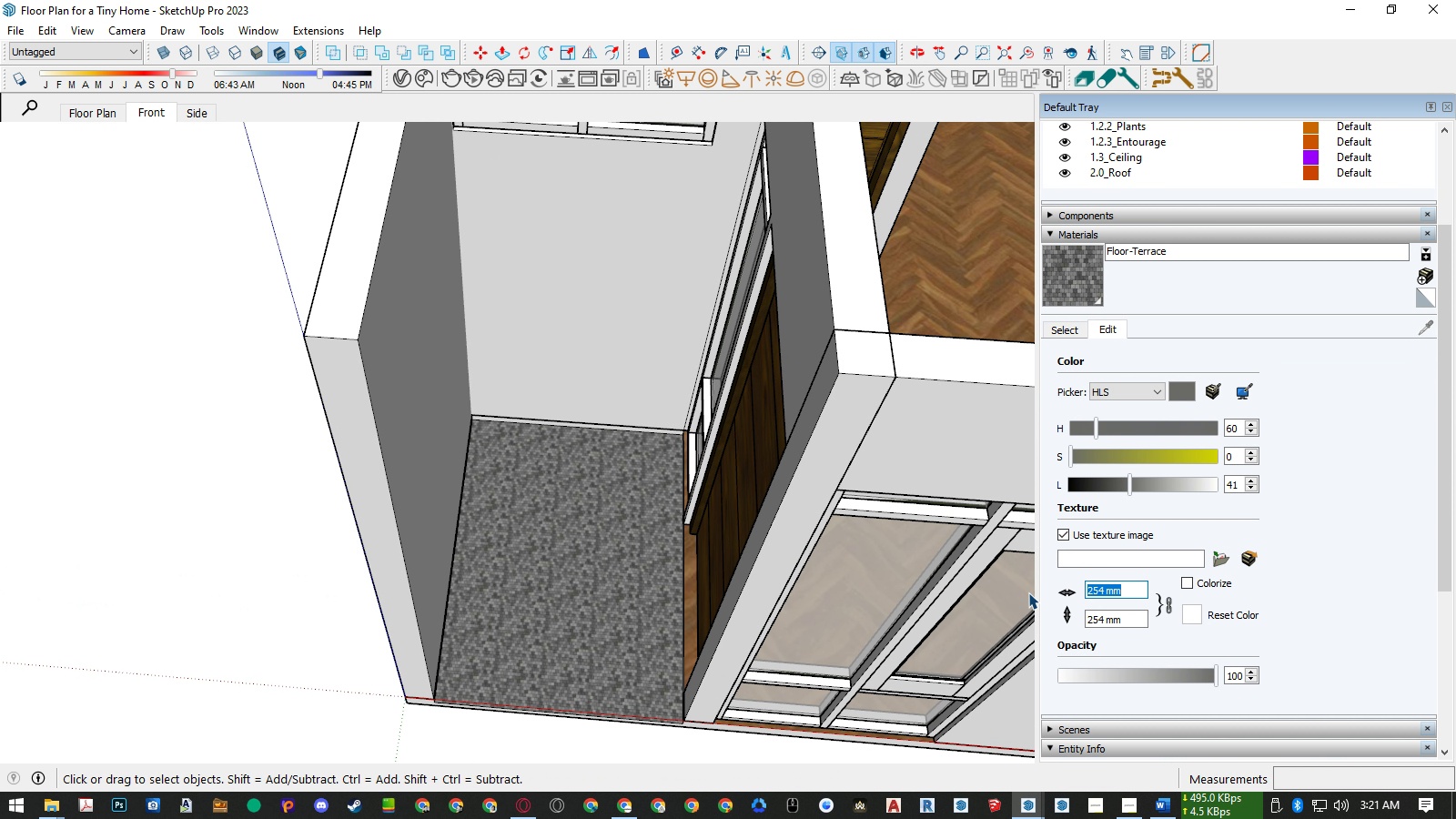 
key(Numpad0)
 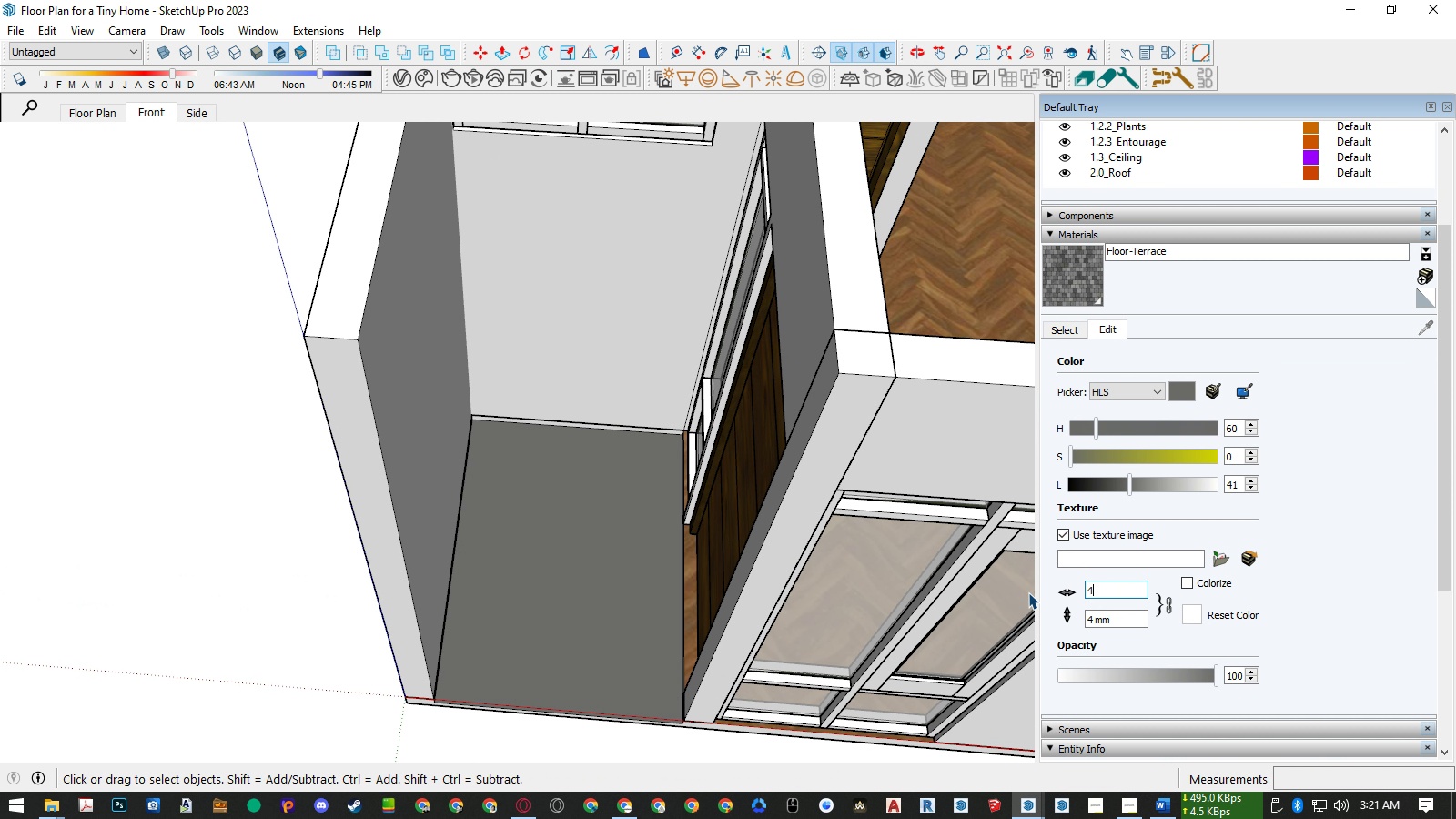 
key(Numpad0)
 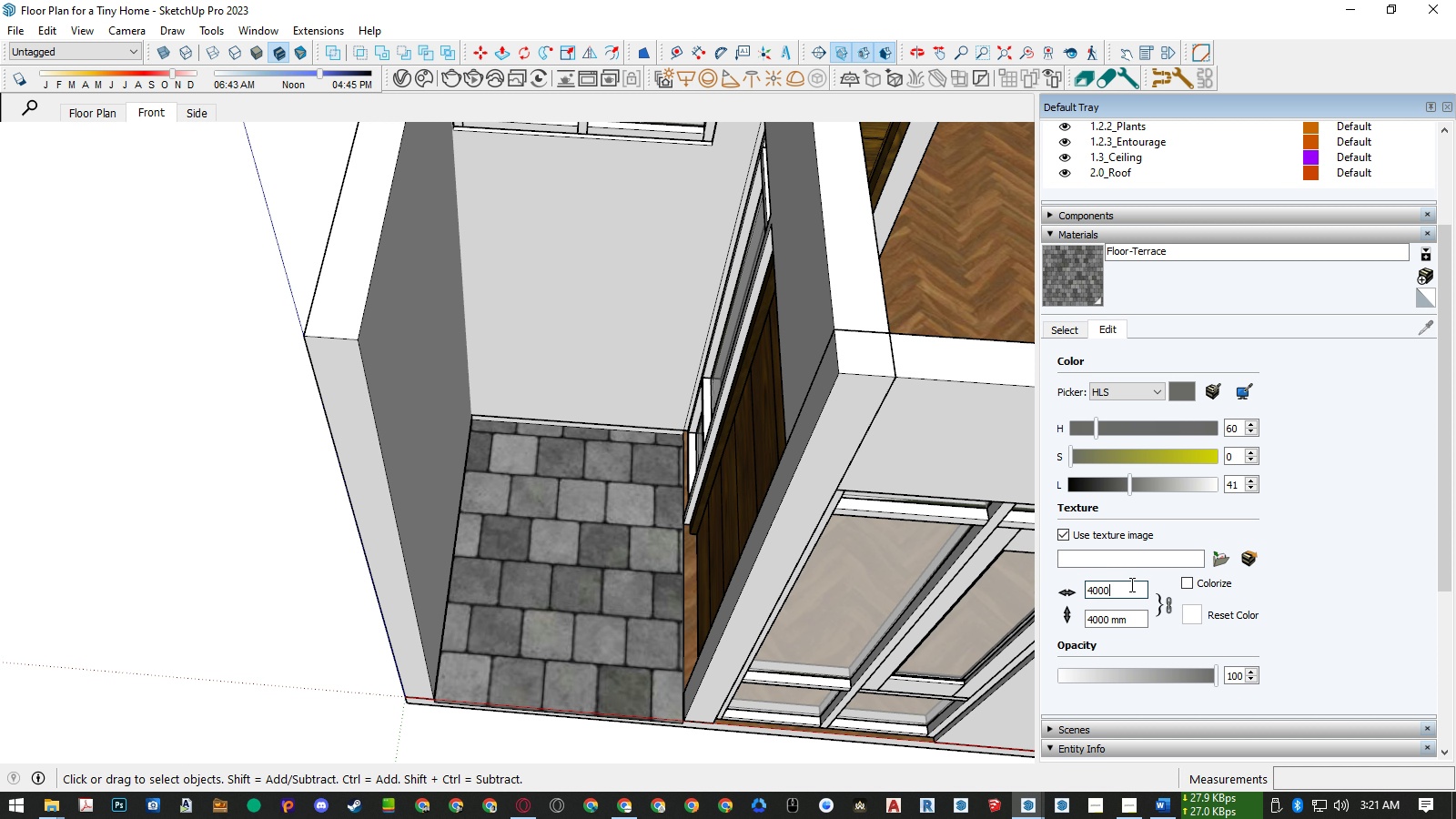 
left_click_drag(start_coordinate=[1094, 595], to_coordinate=[1076, 595])
 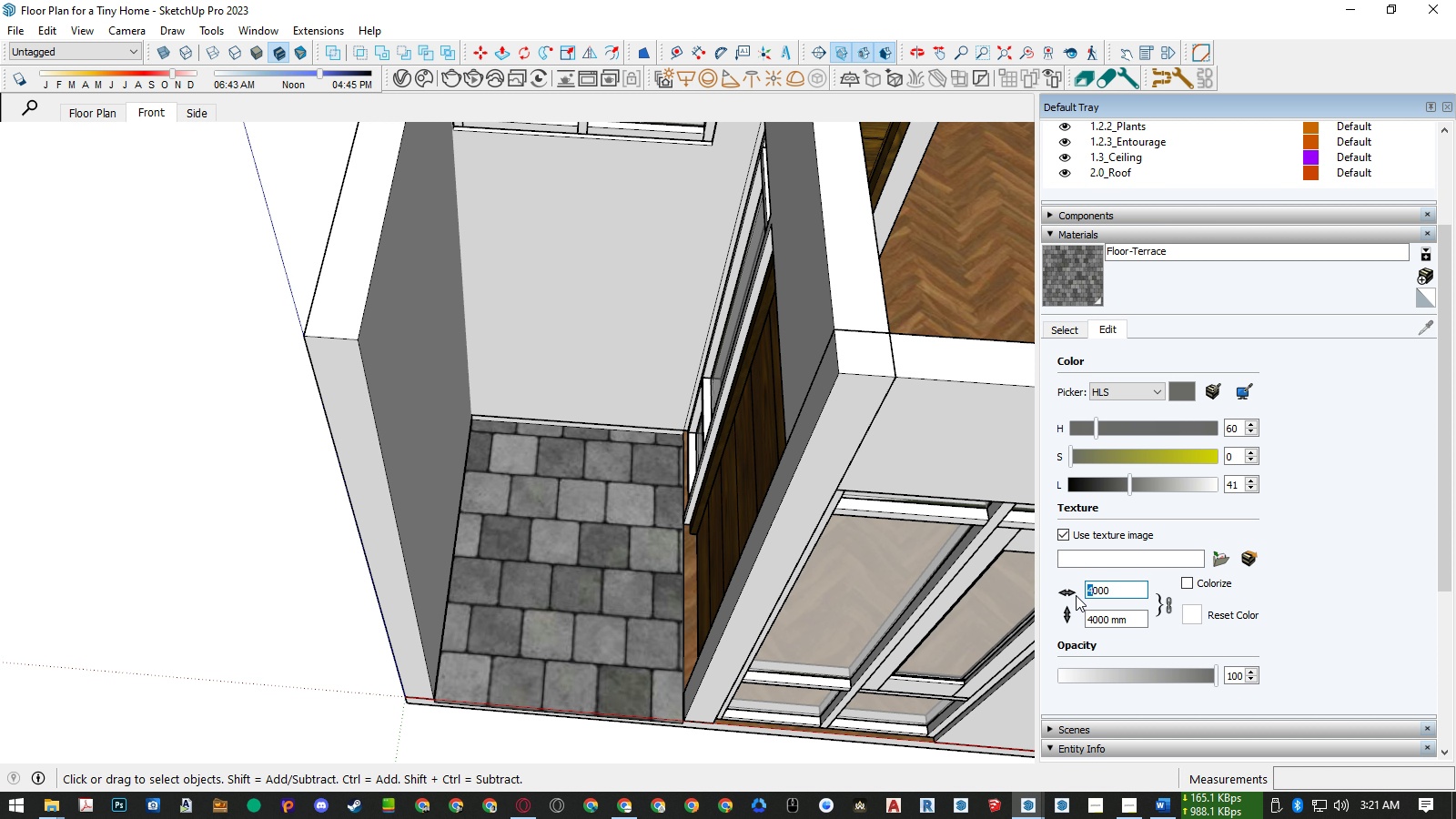 
key(Numpad3)
 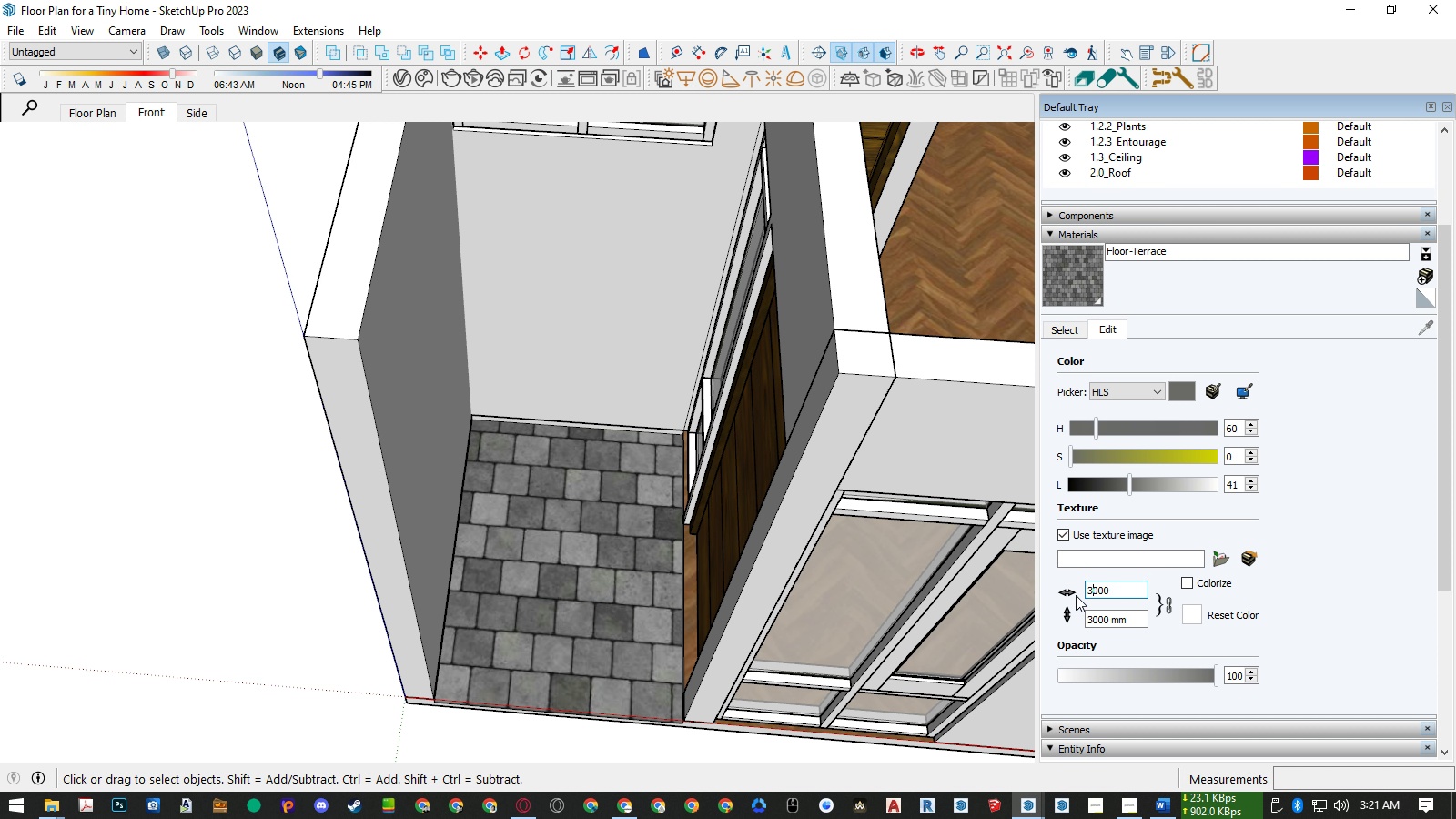 
key(NumpadEnter)
 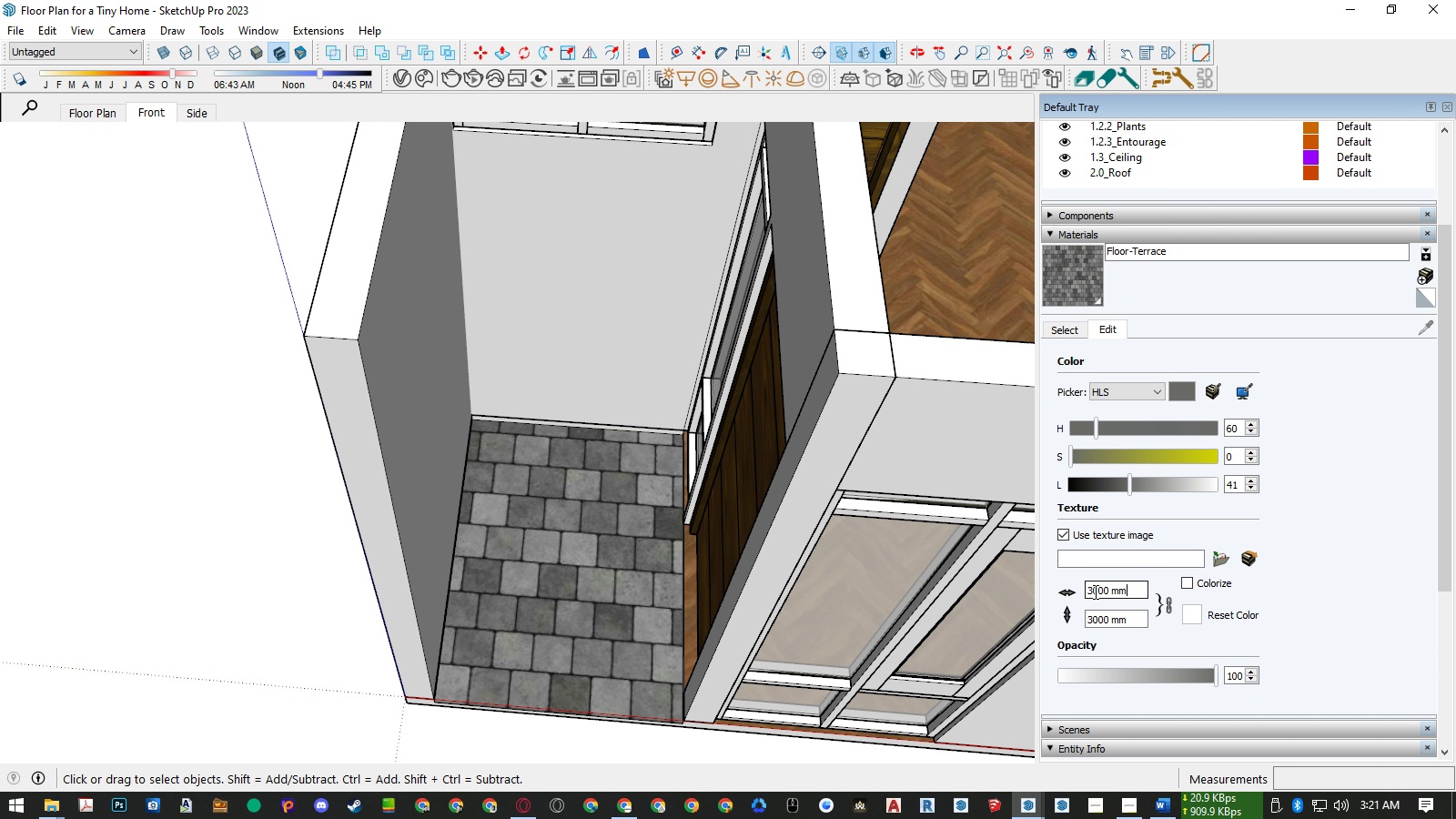 
left_click_drag(start_coordinate=[1093, 592], to_coordinate=[1076, 590])
 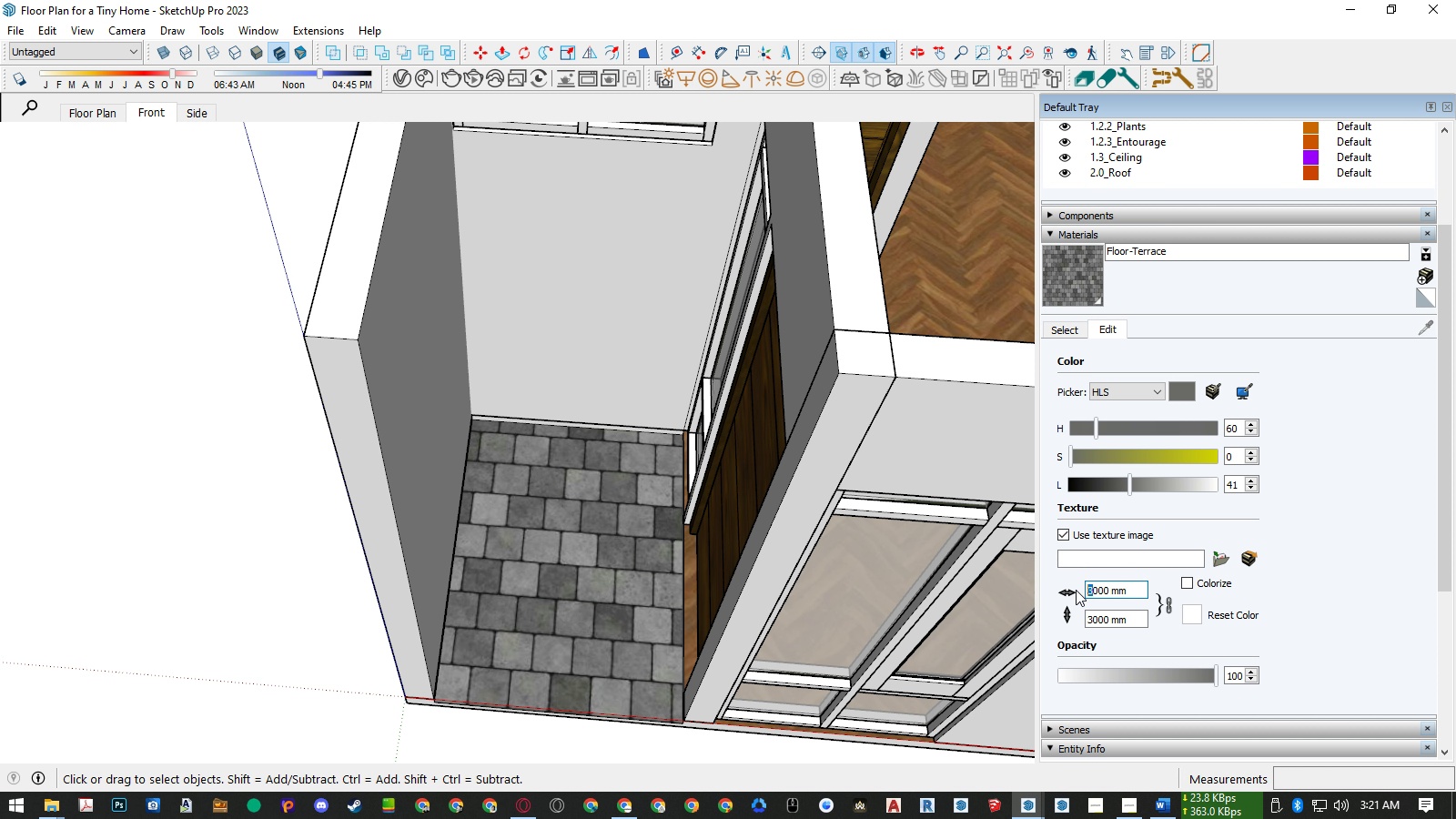 
key(Numpad2)
 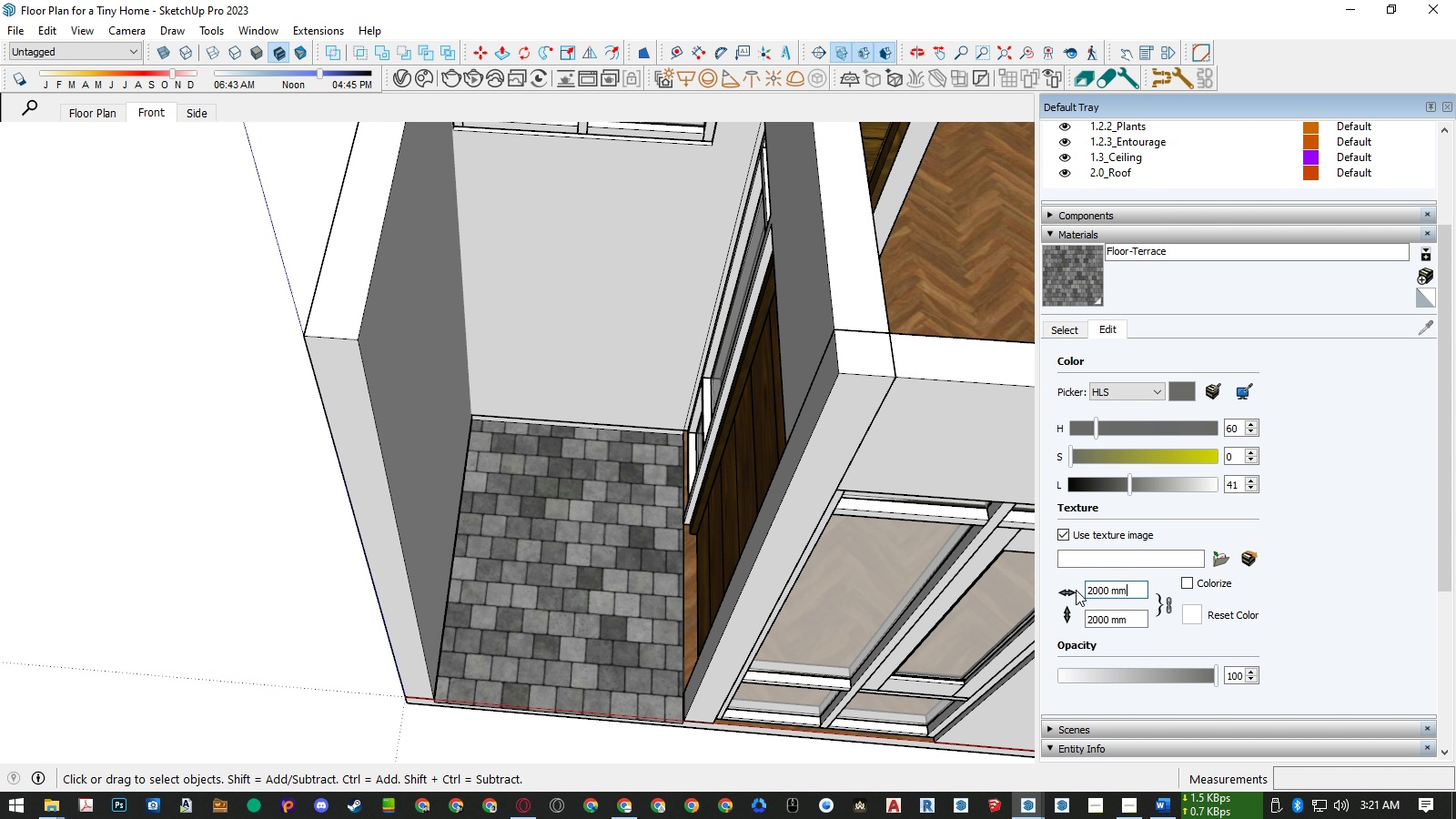 
key(NumpadEnter)
 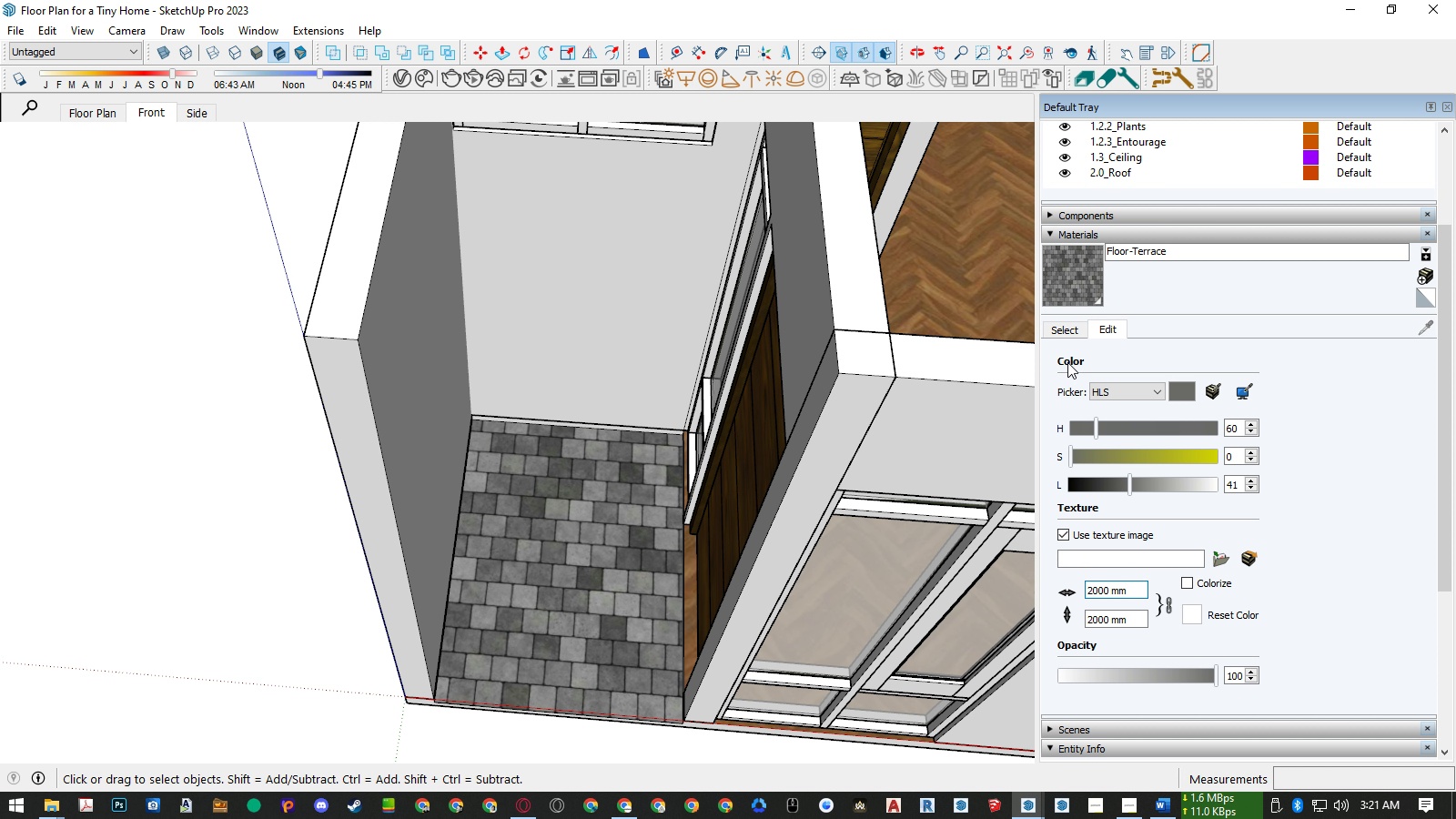 
left_click([1066, 334])
 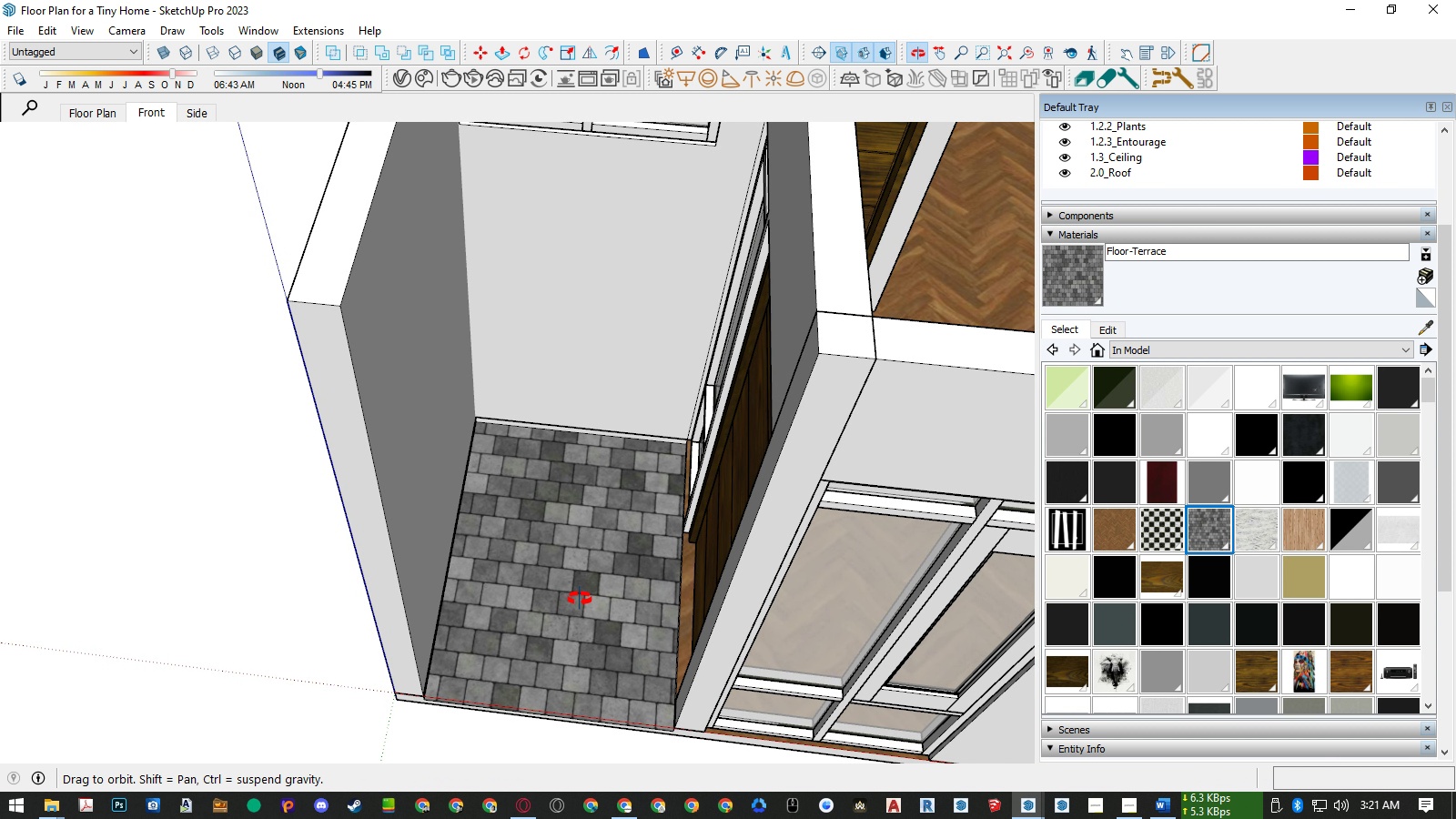 
left_click([572, 601])
 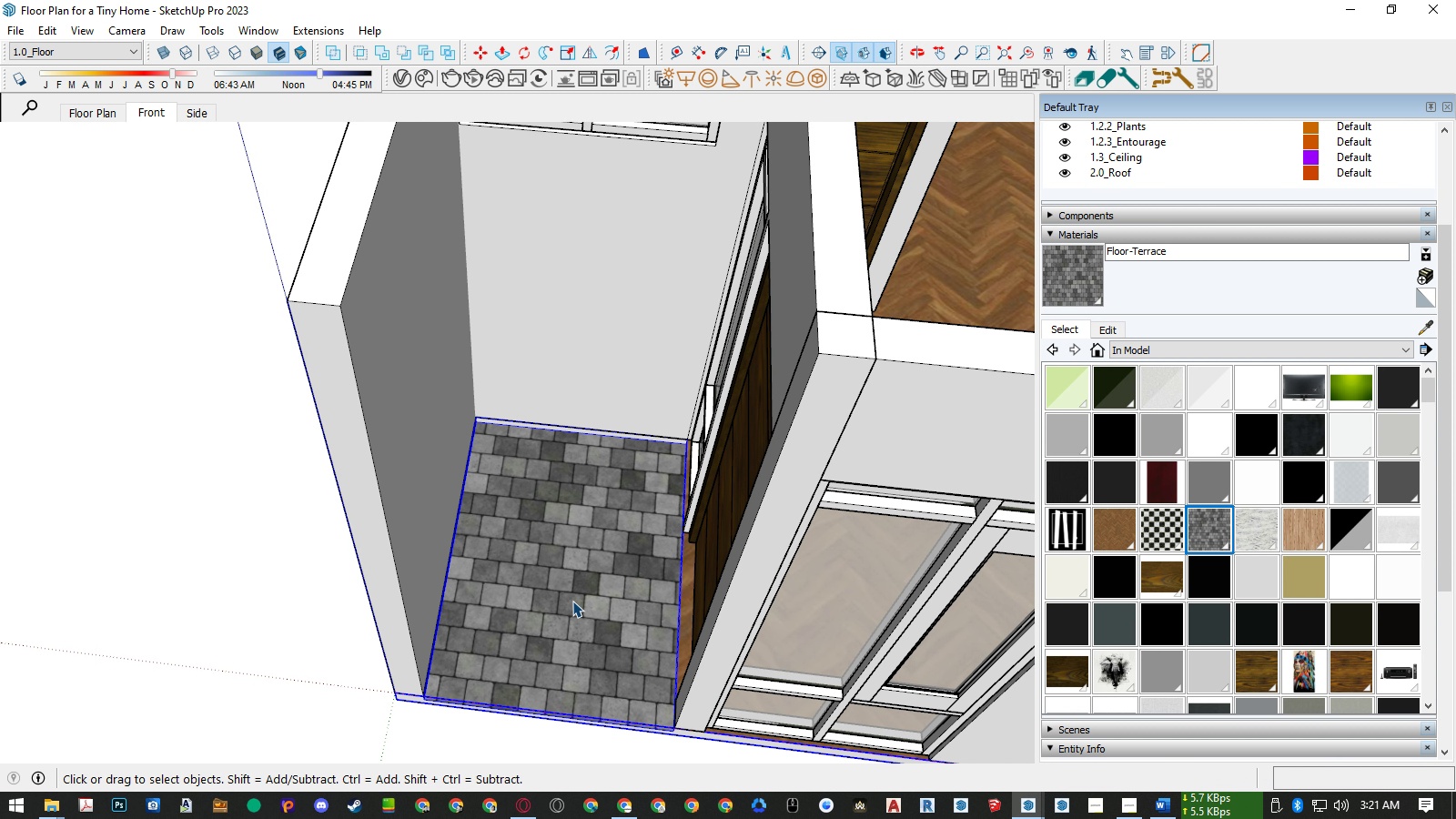 
right_click([572, 601])
 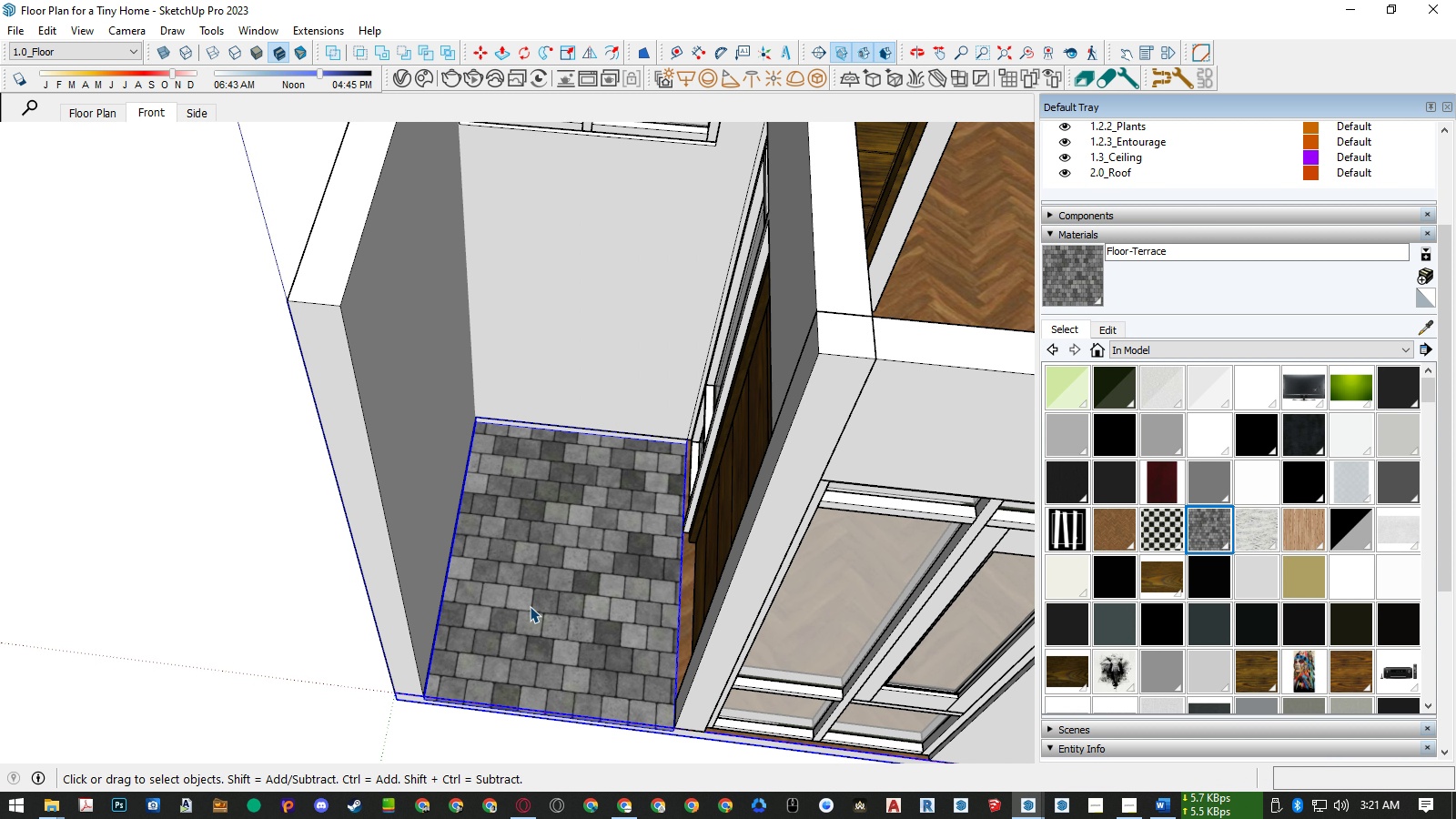 
double_click([530, 606])
 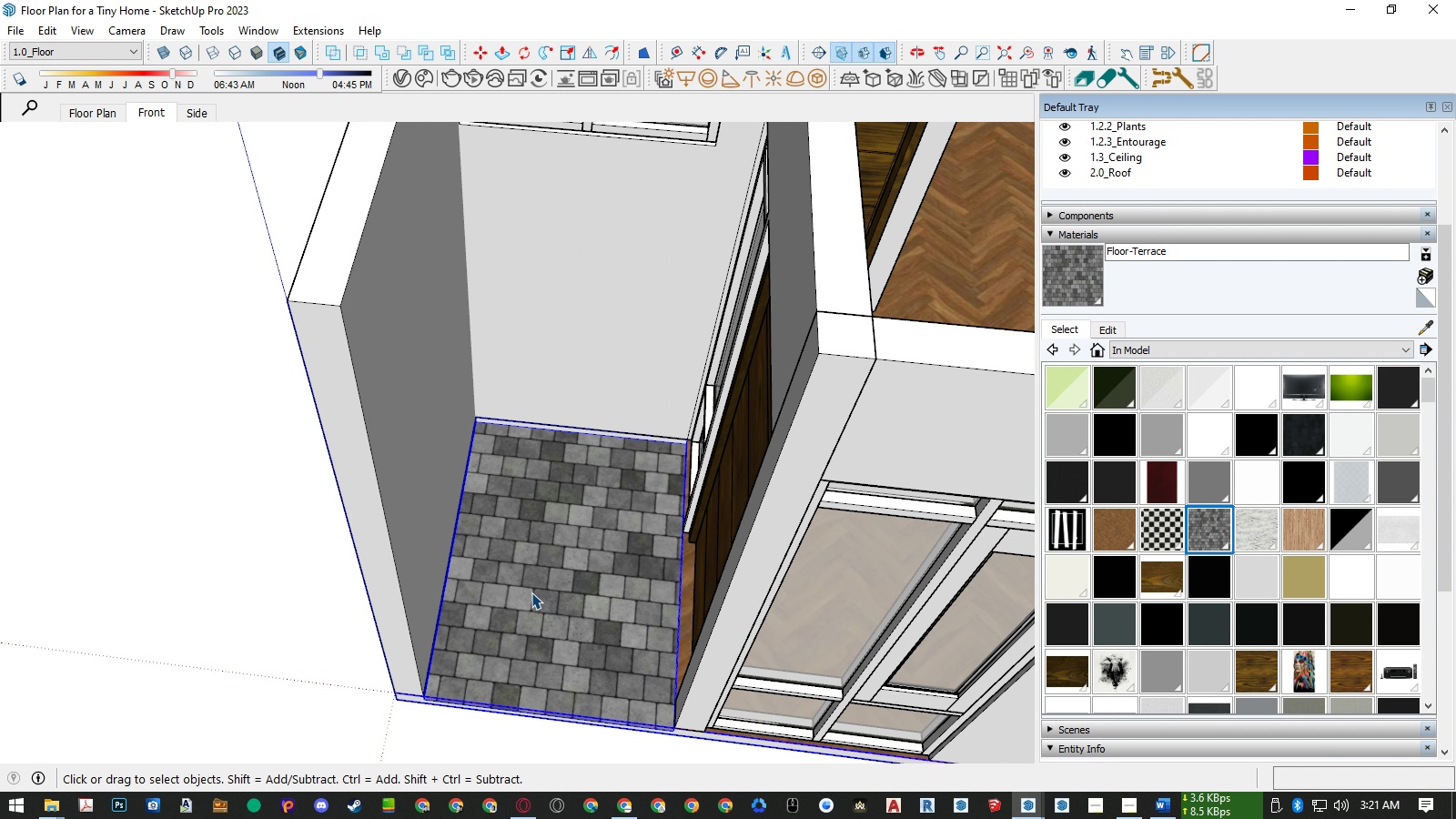 
double_click([531, 592])
 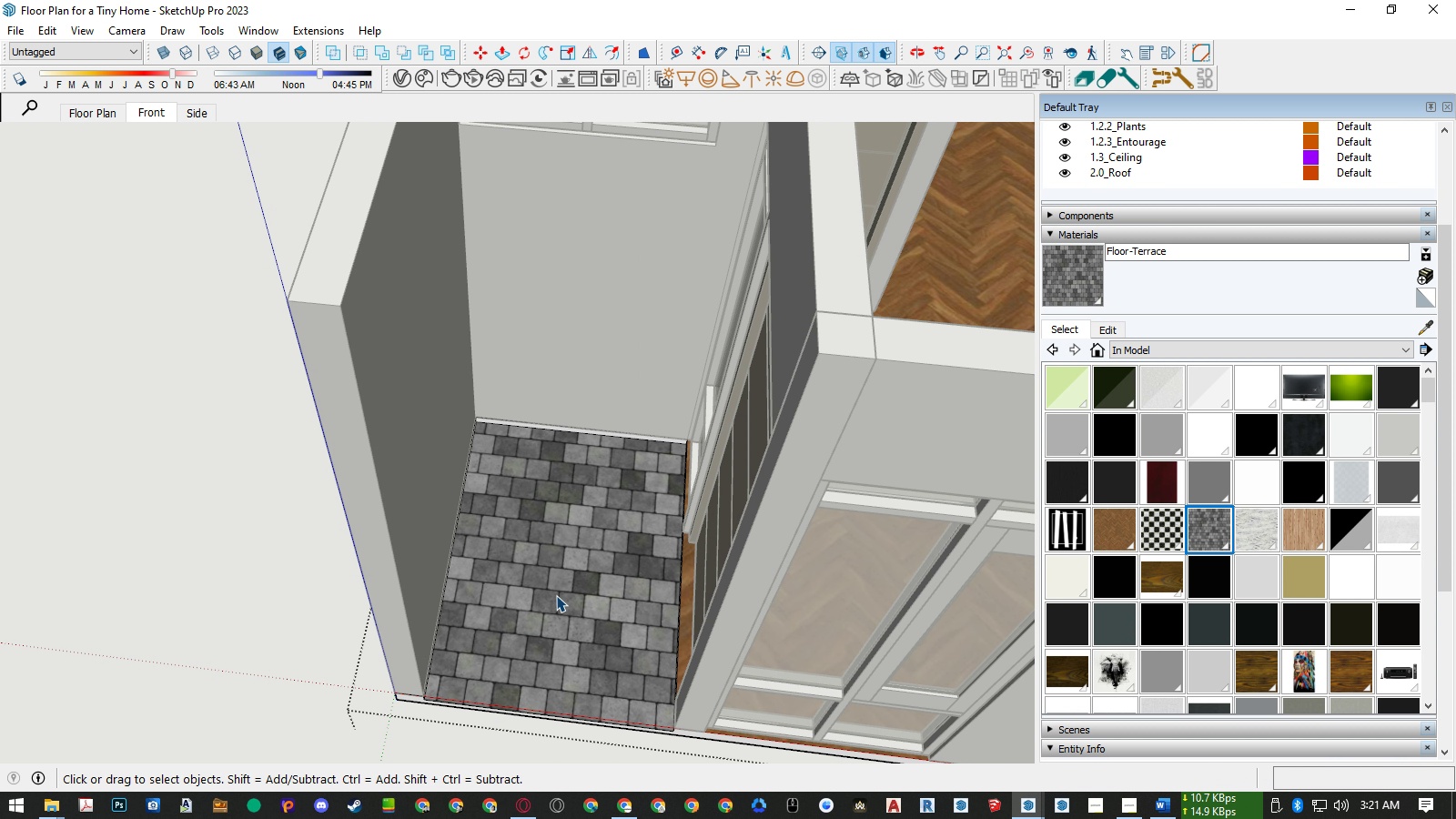 
left_click([556, 595])
 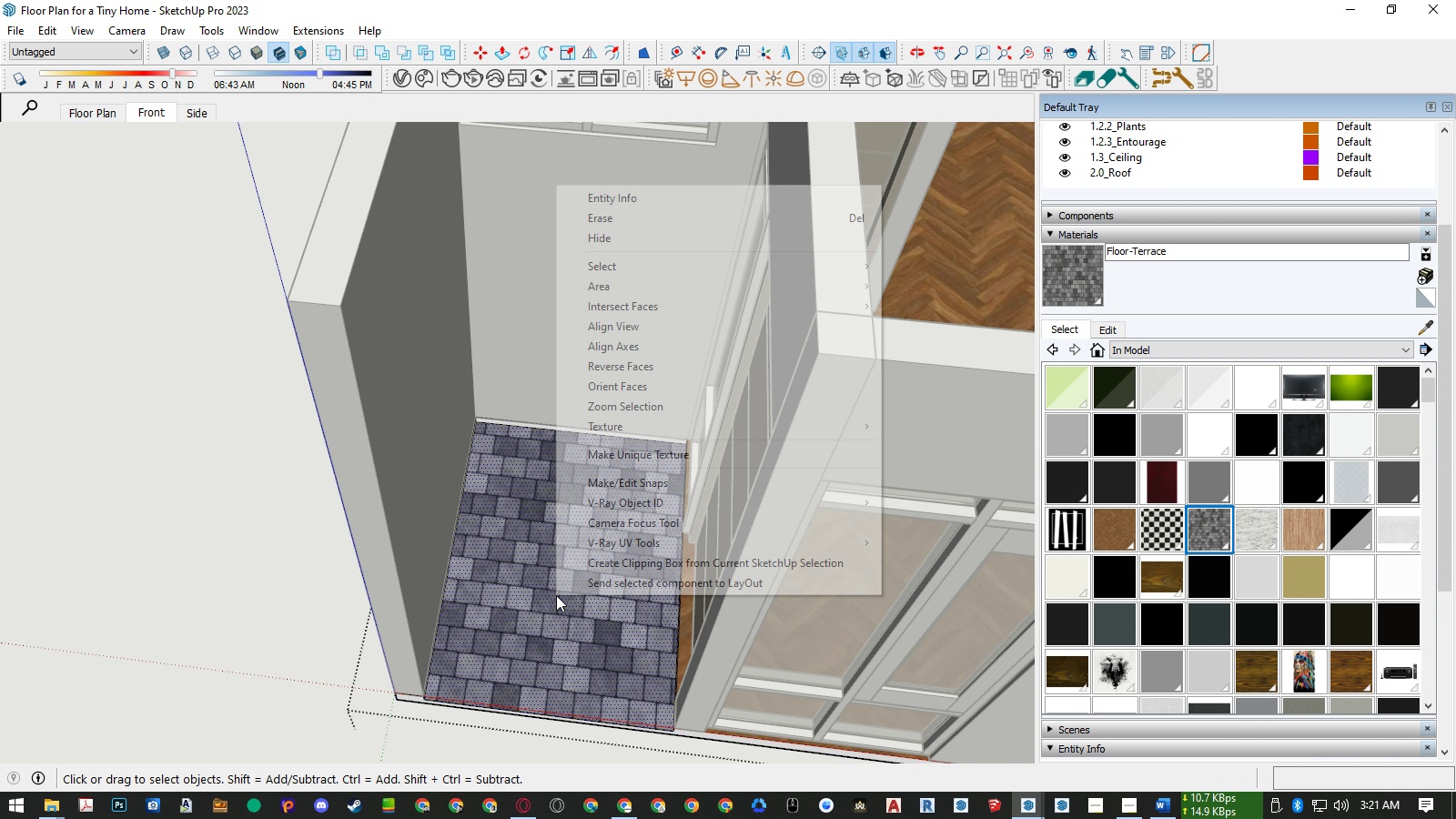 
right_click([556, 595])
 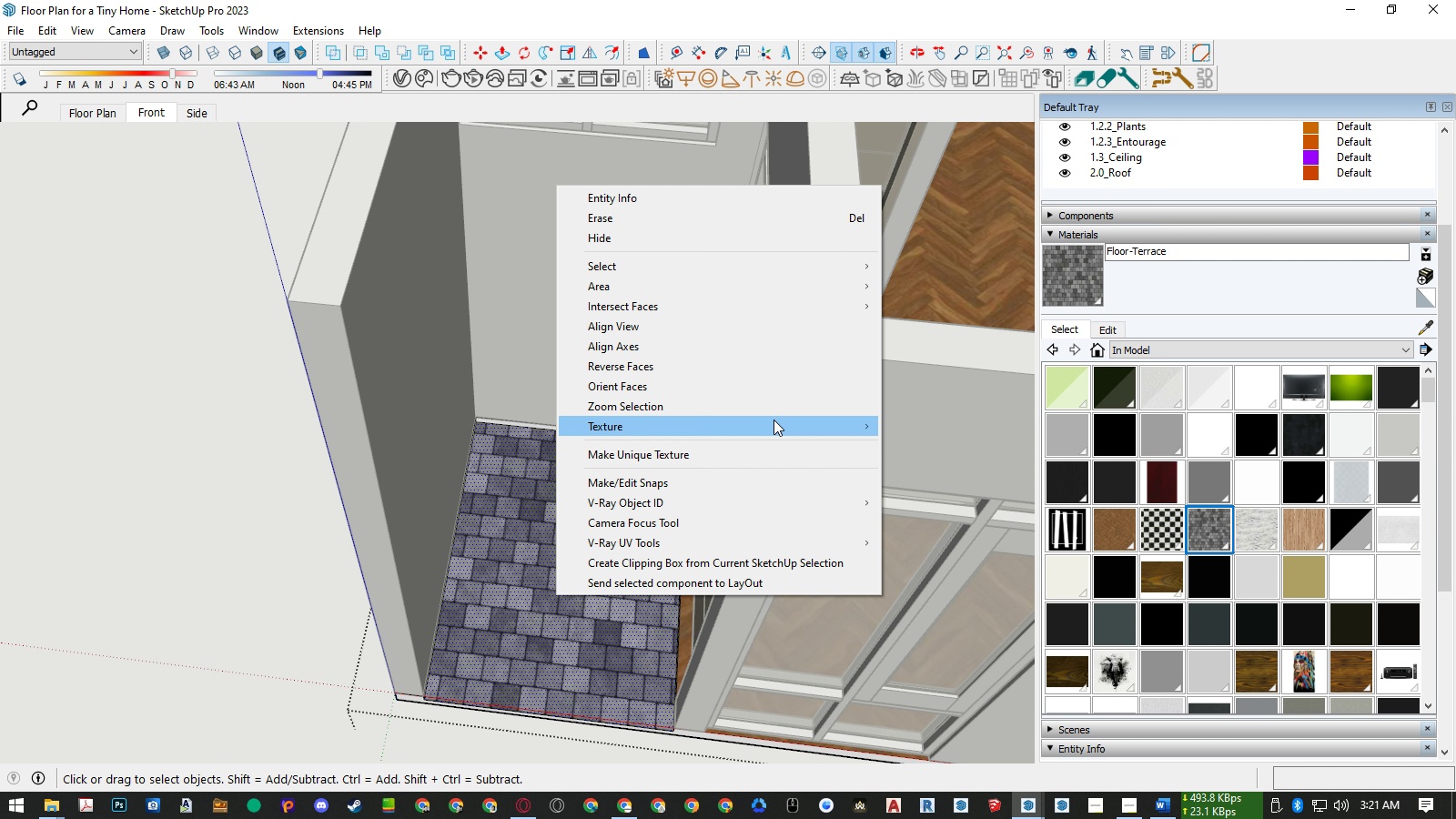 
left_click([774, 419])
 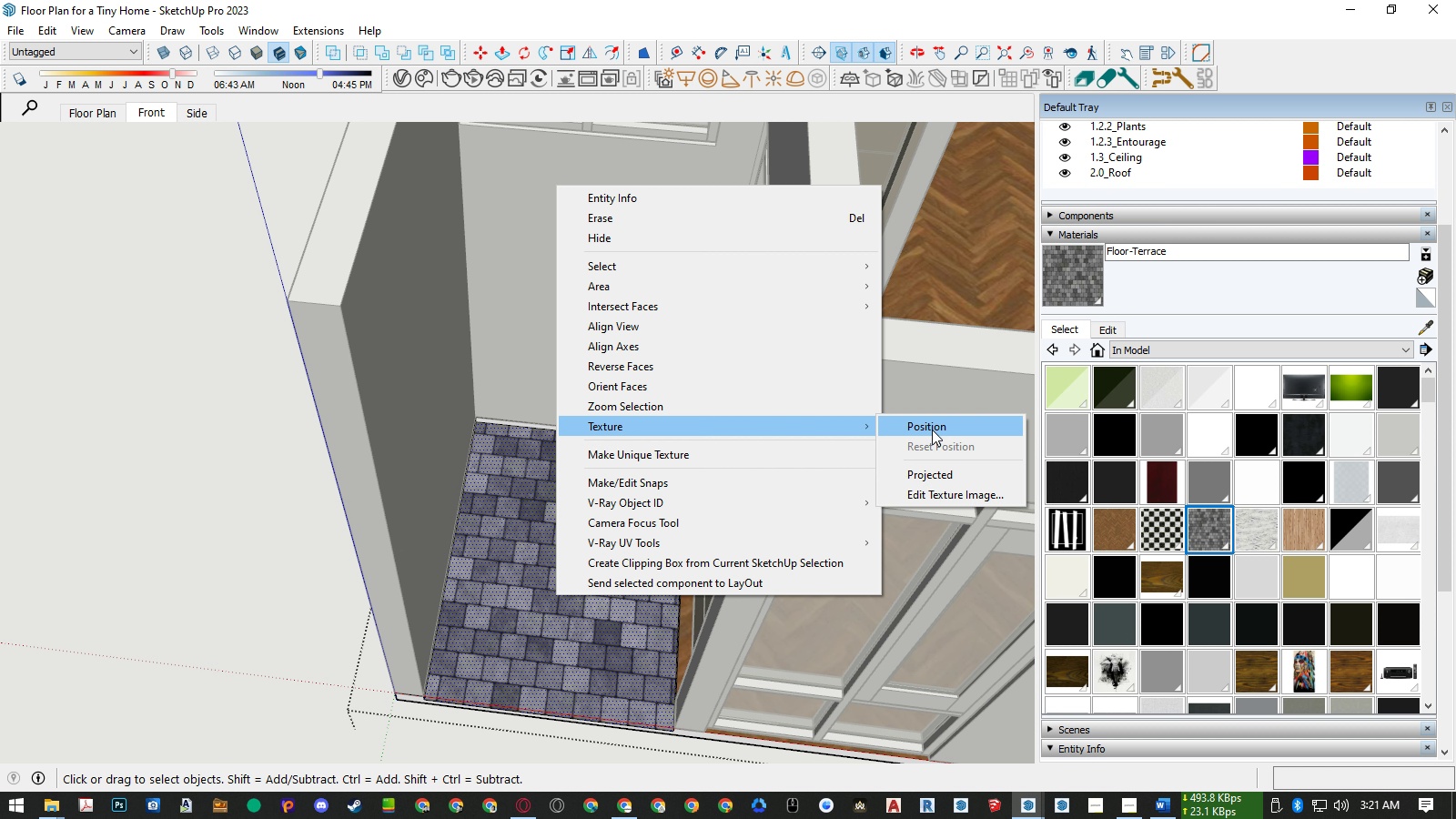 
double_click([932, 430])
 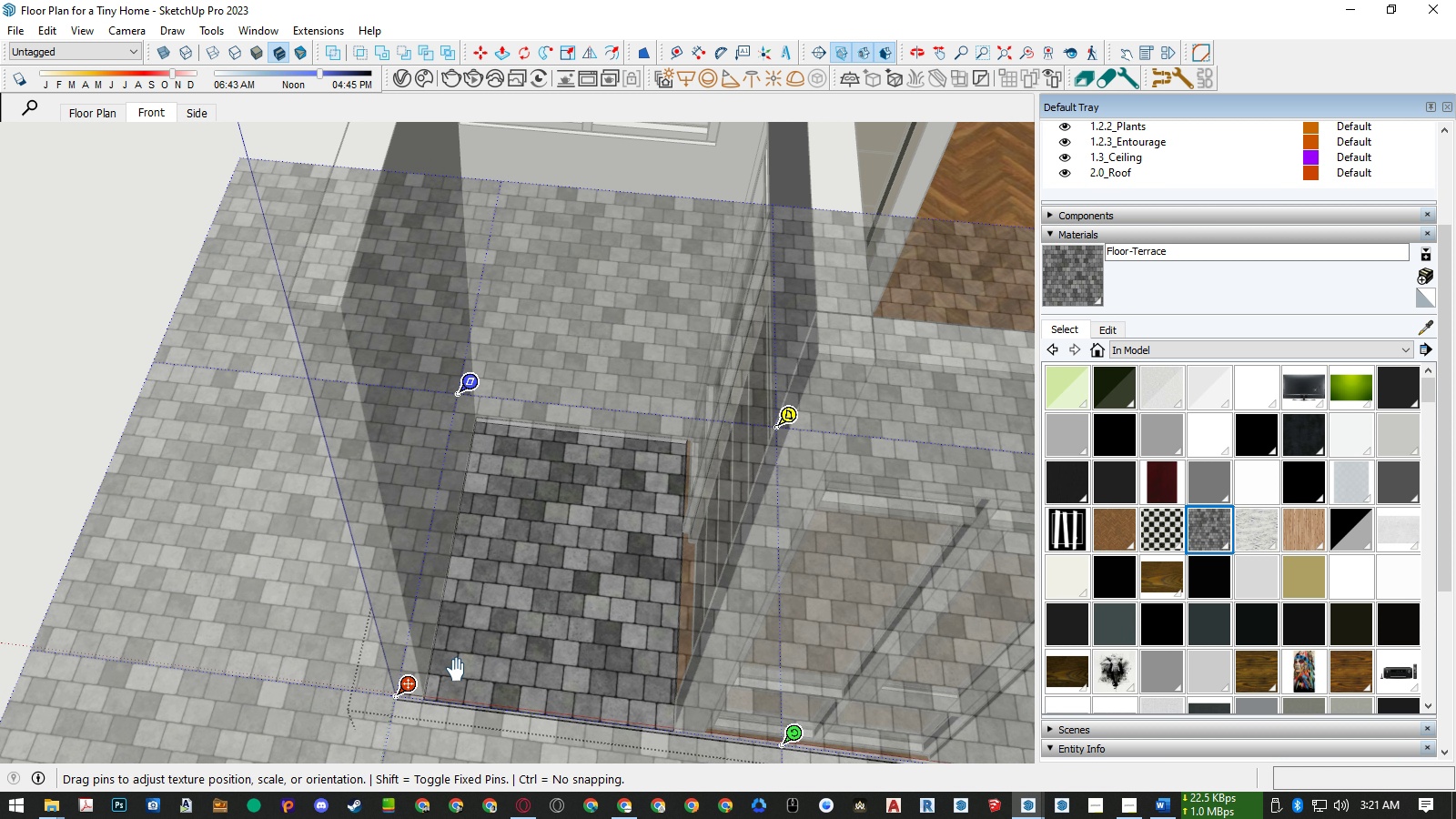 
right_click([457, 678])
 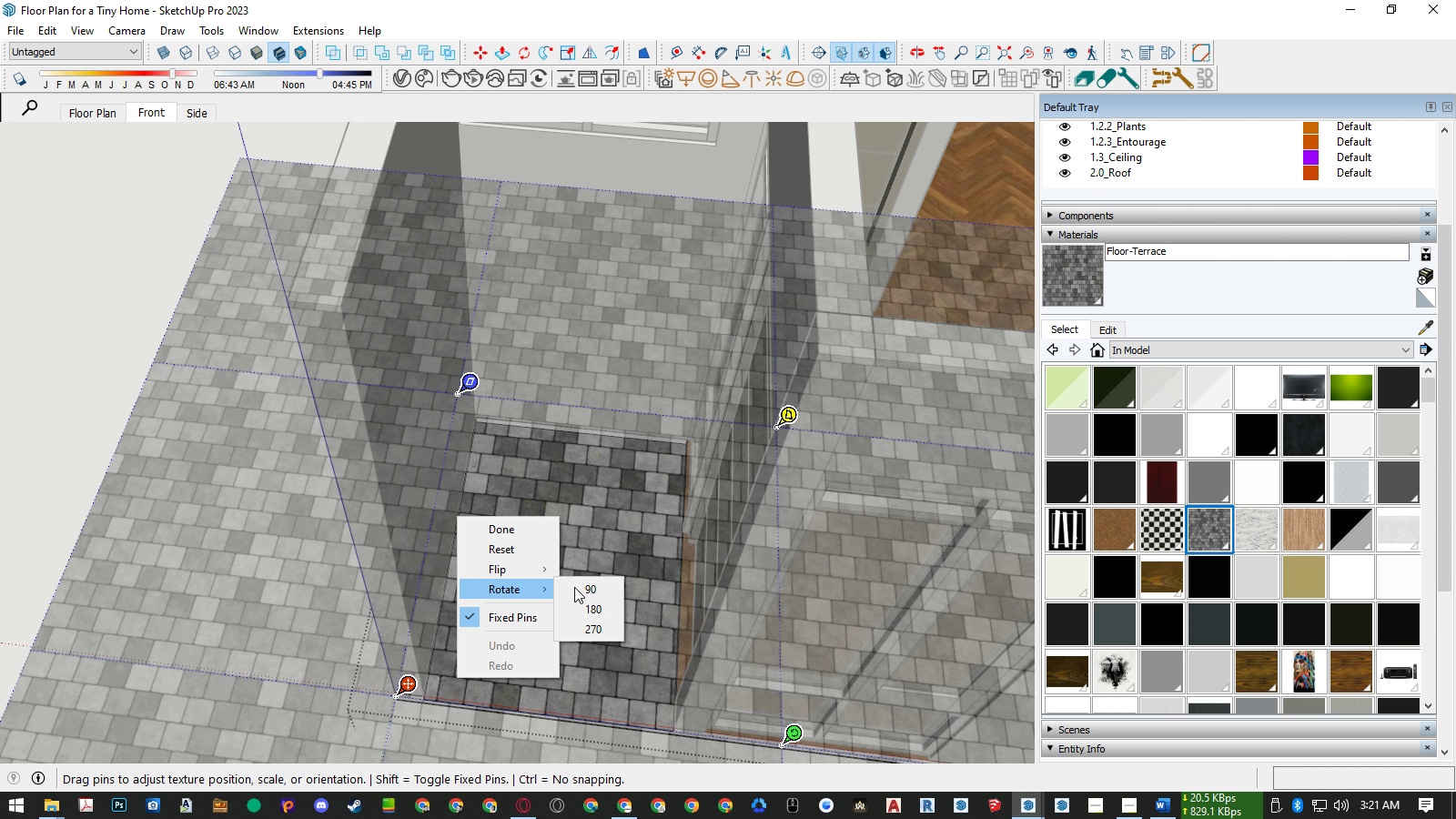 
double_click([589, 588])
 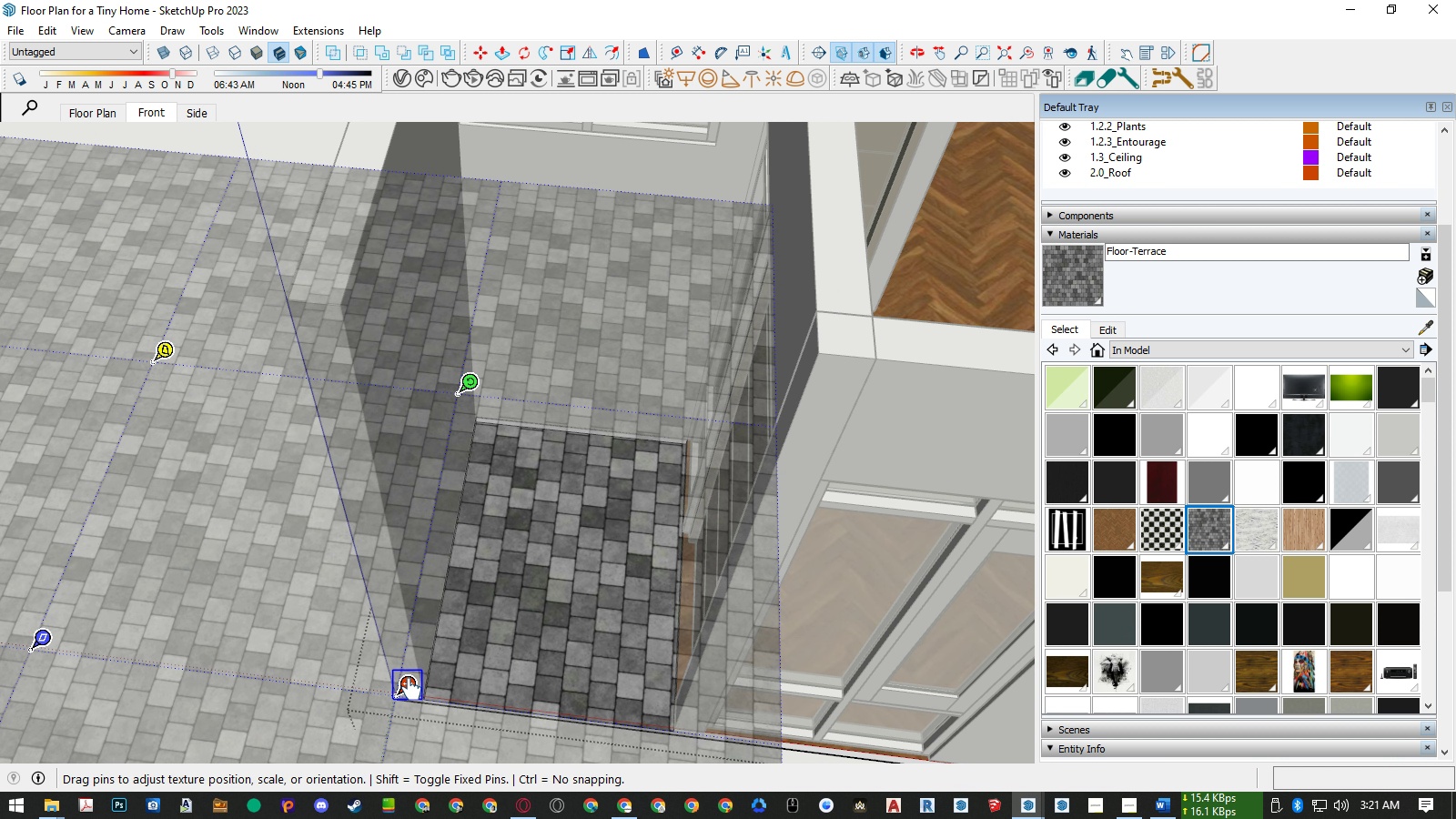 
left_click_drag(start_coordinate=[413, 691], to_coordinate=[440, 697])
 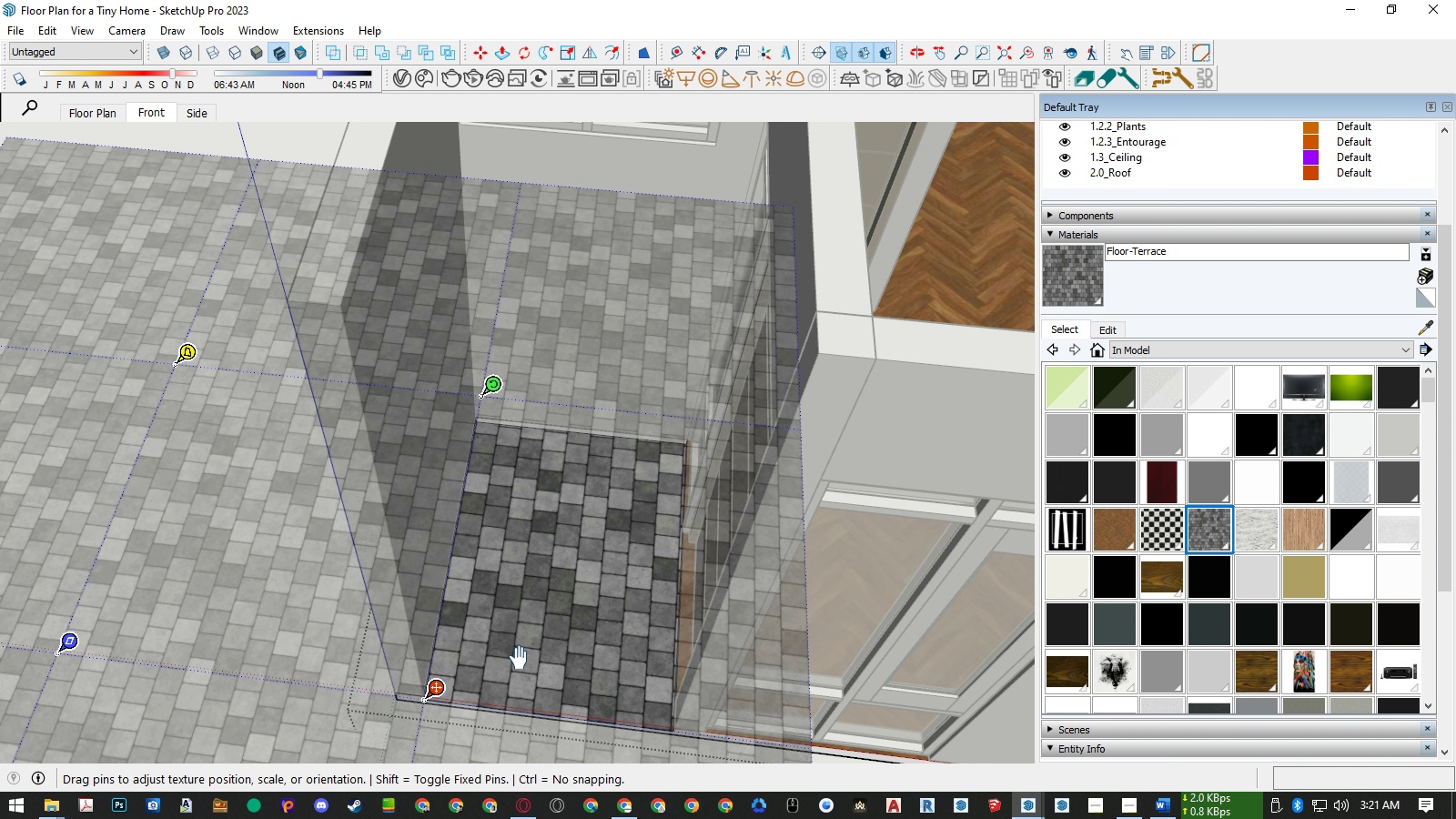 
right_click([519, 658])
 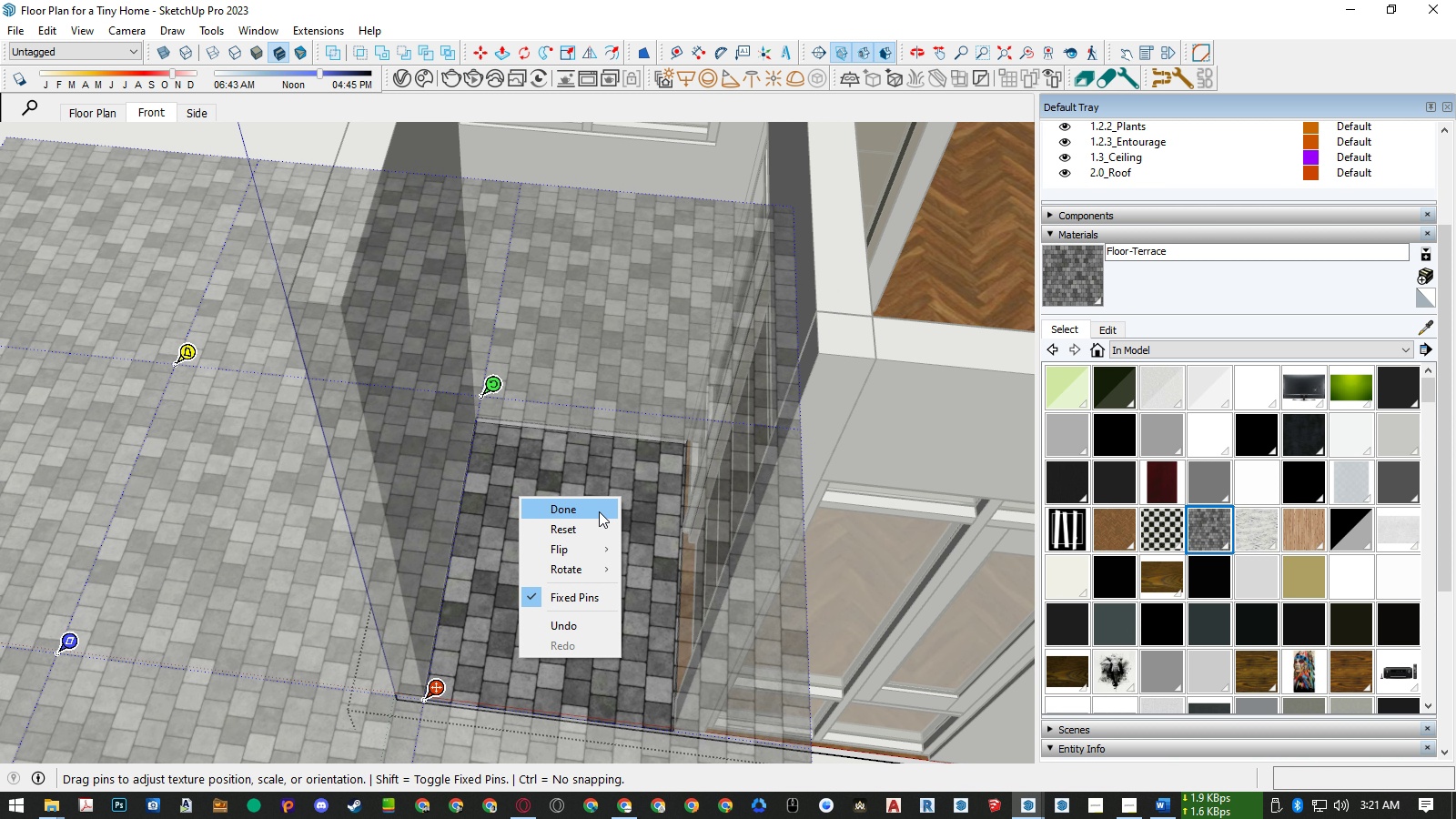 
left_click([599, 511])
 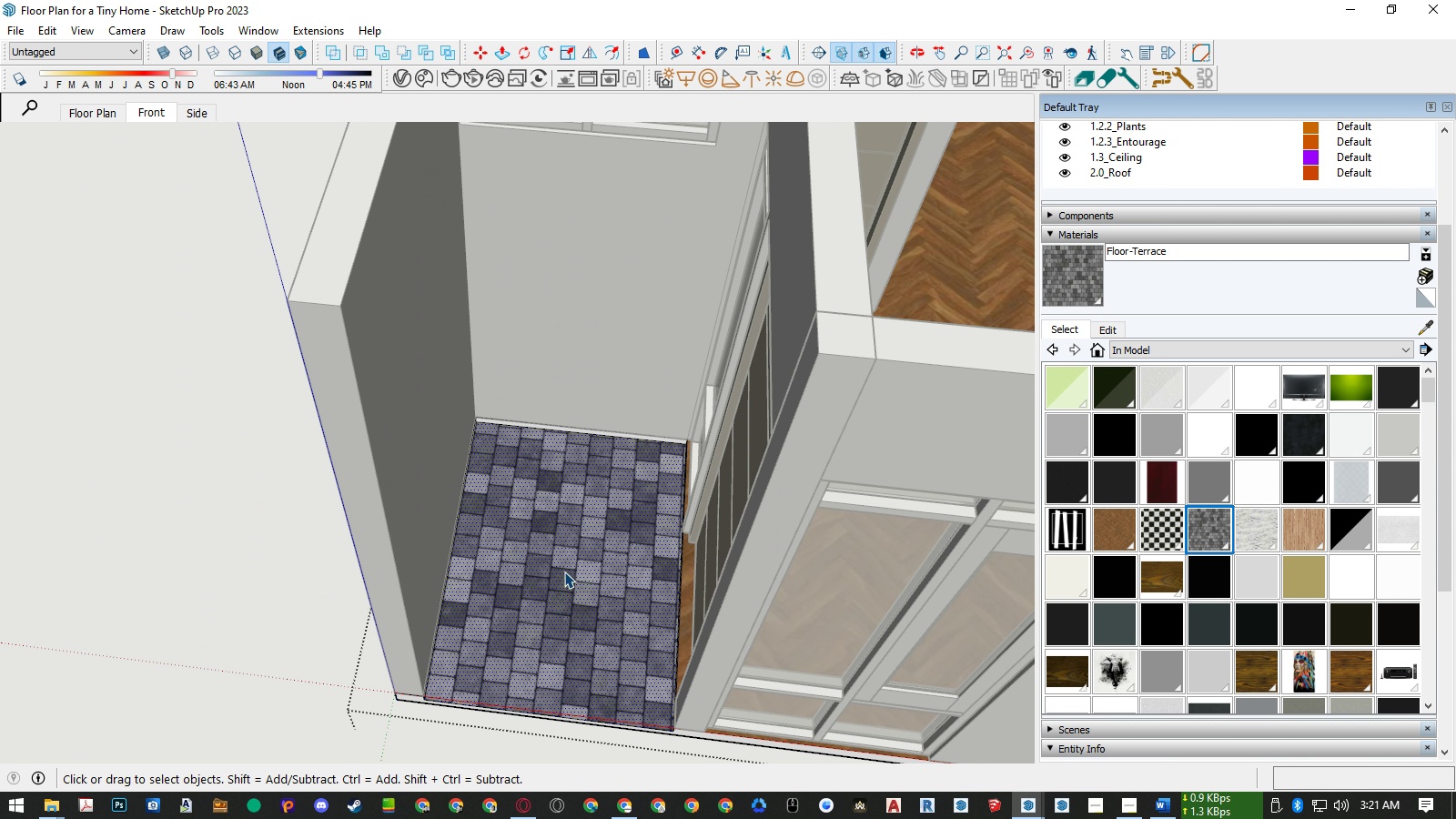 
scroll: coordinate [568, 571], scroll_direction: down, amount: 9.0
 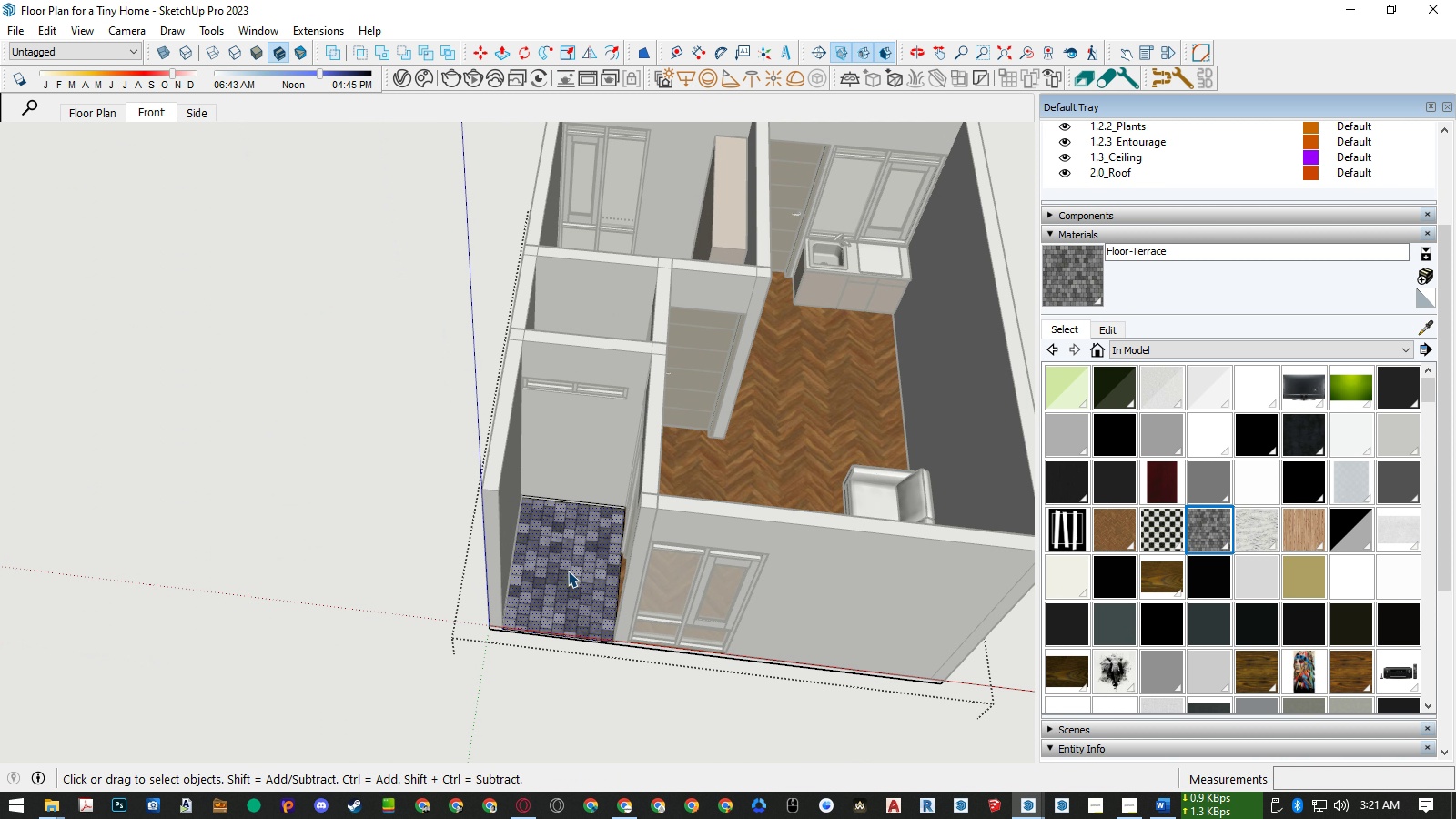 
key(Space)
 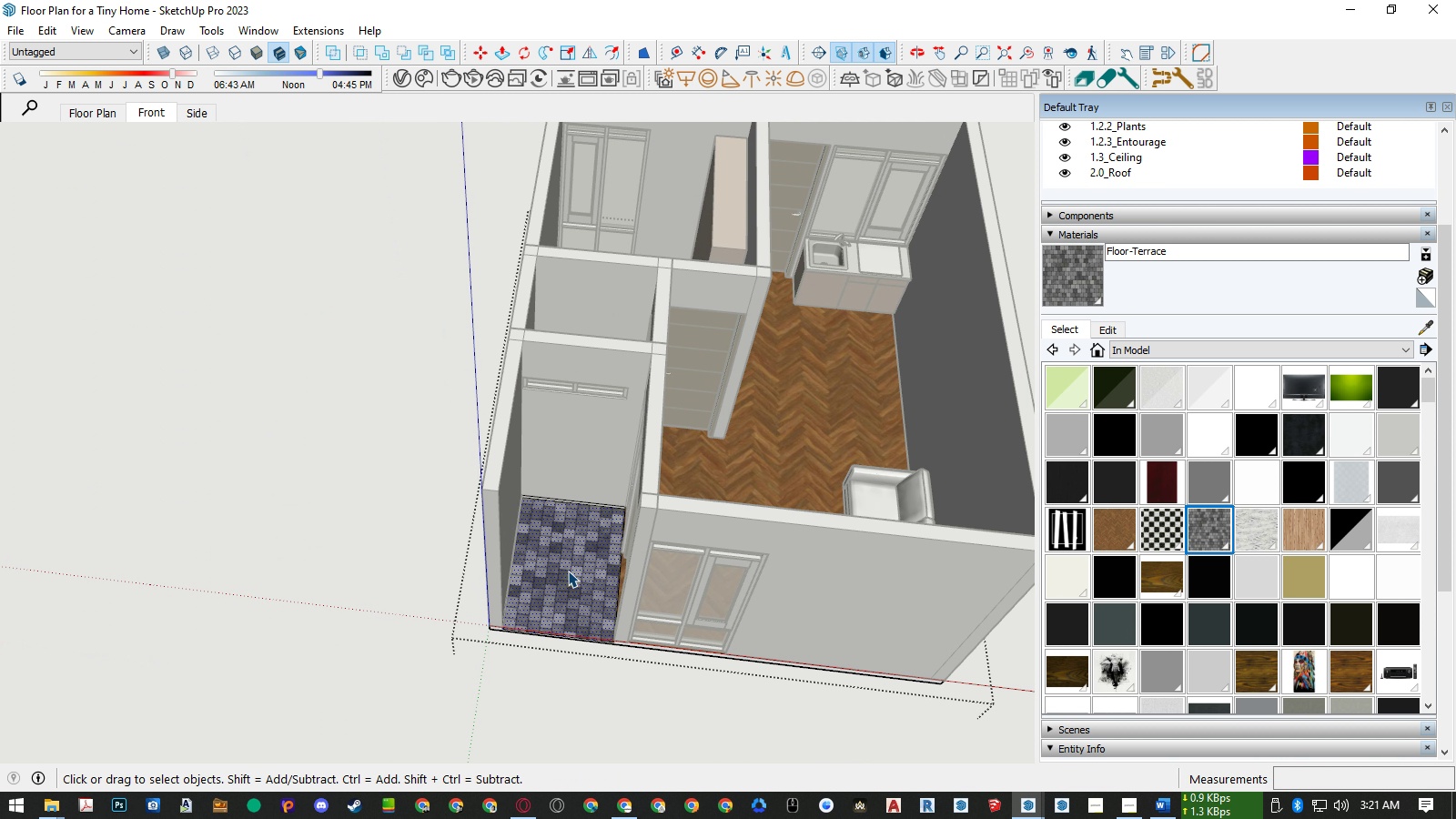 
key(Escape)
 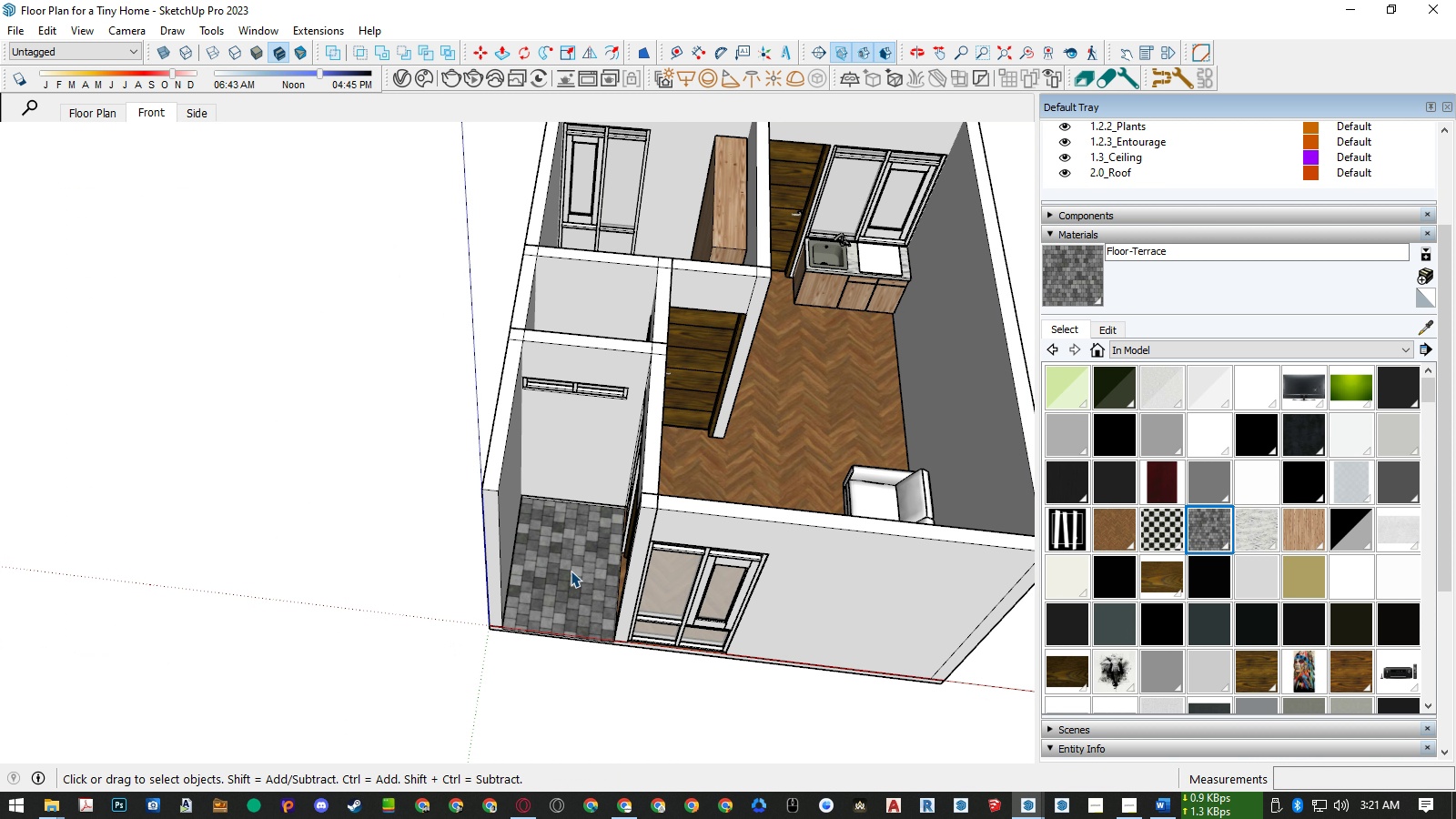 
key(Escape)
 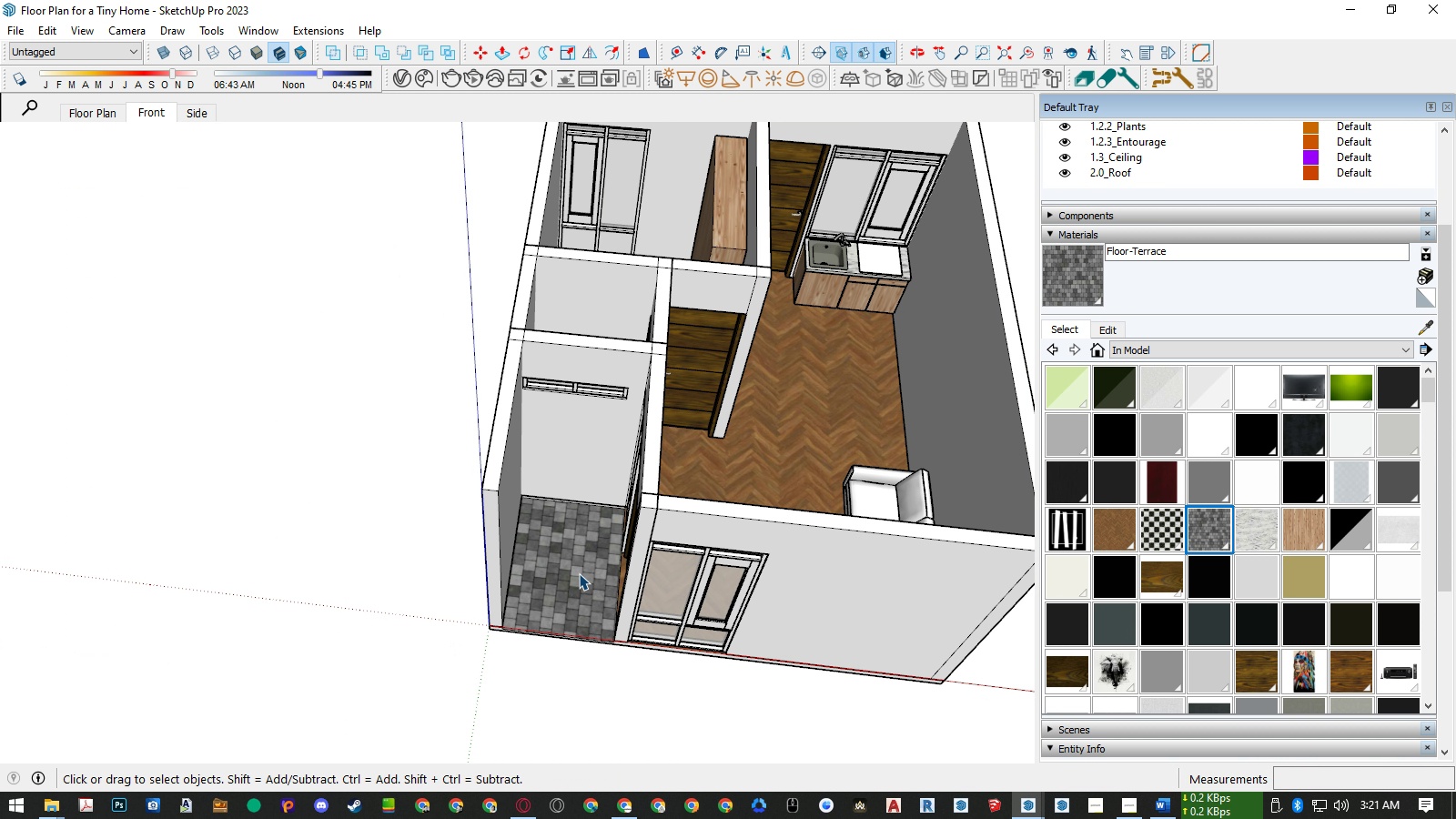 
key(Escape)
 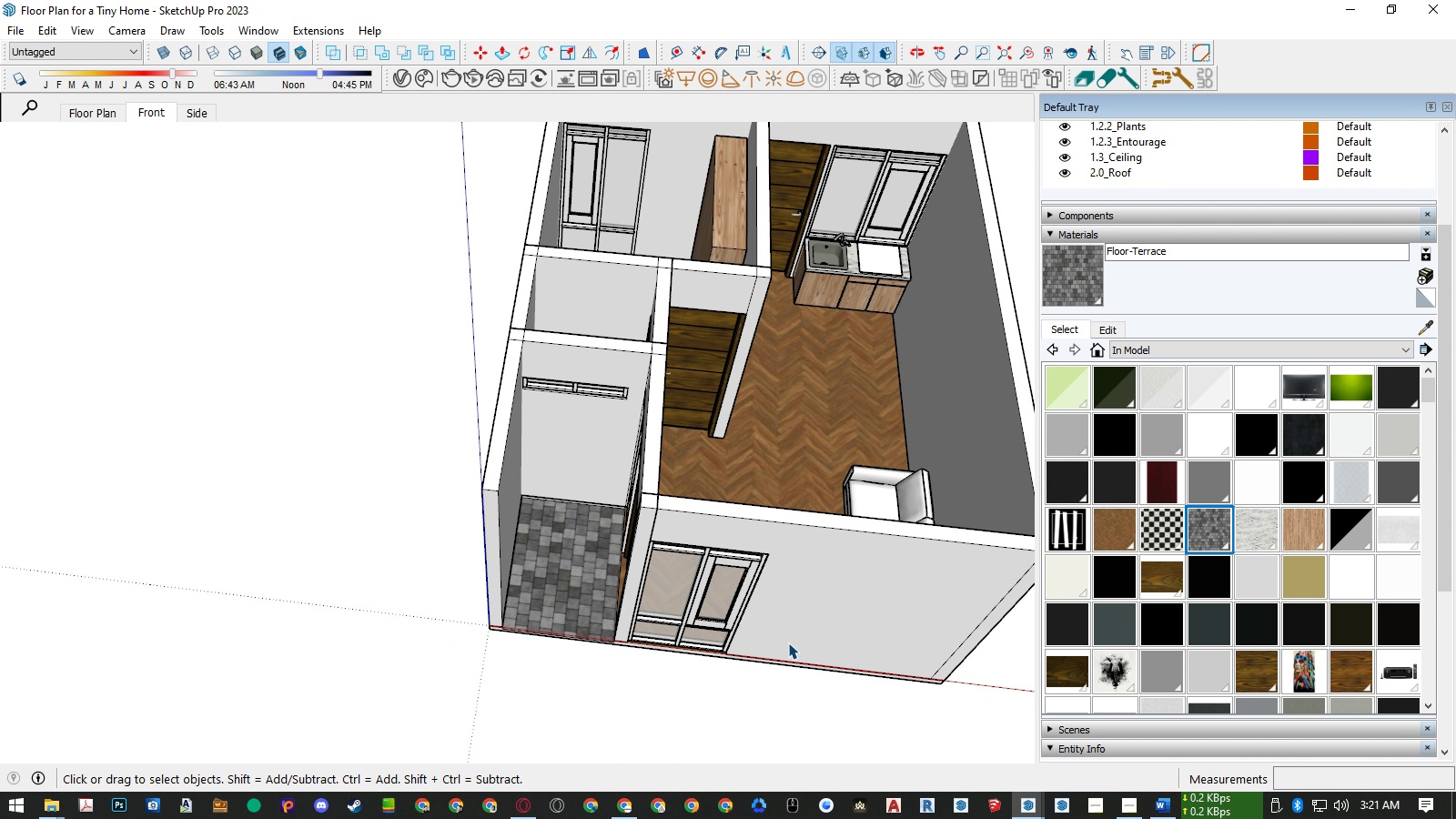 
scroll: coordinate [788, 642], scroll_direction: up, amount: 5.0
 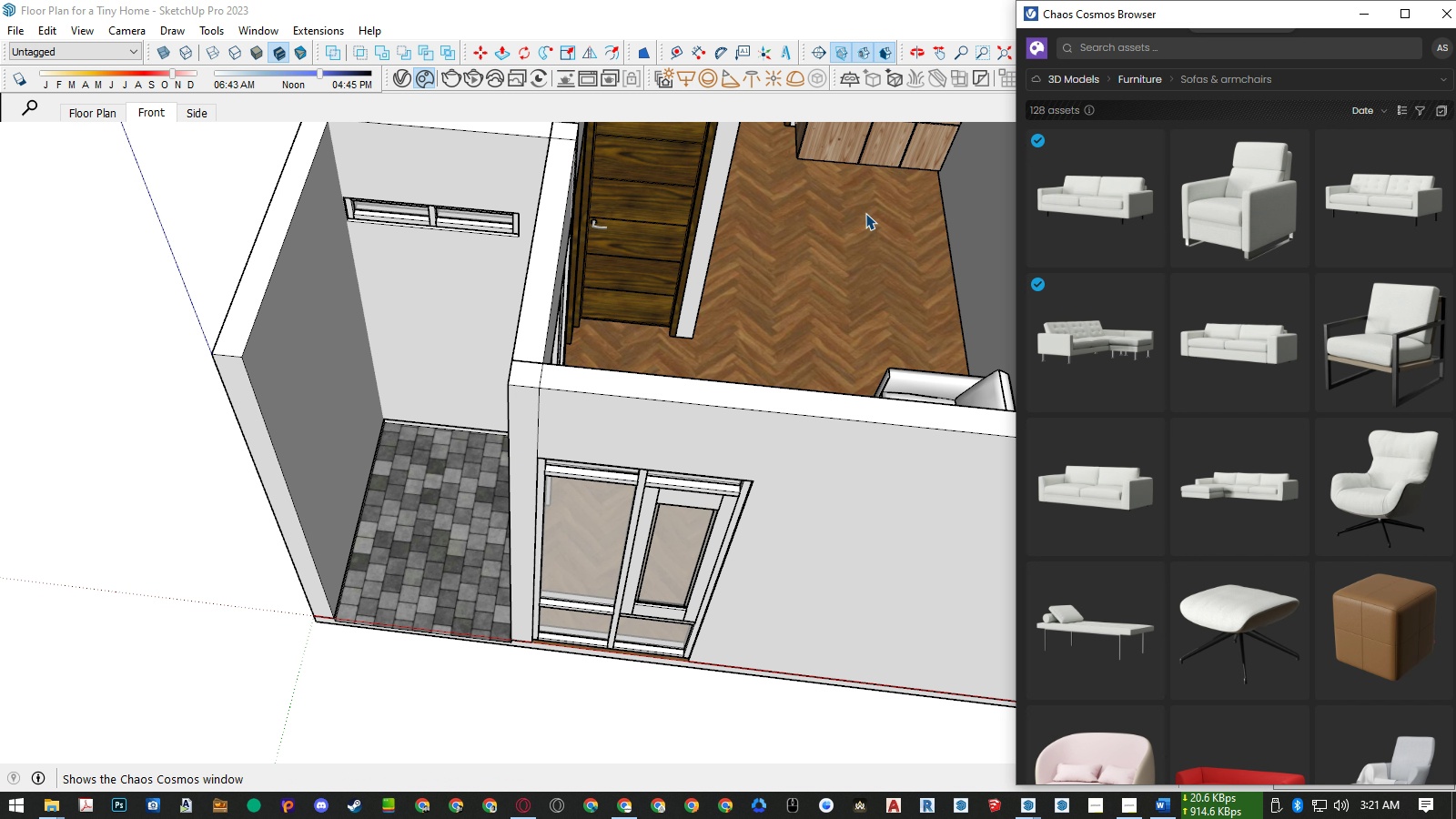 
wait(5.32)
 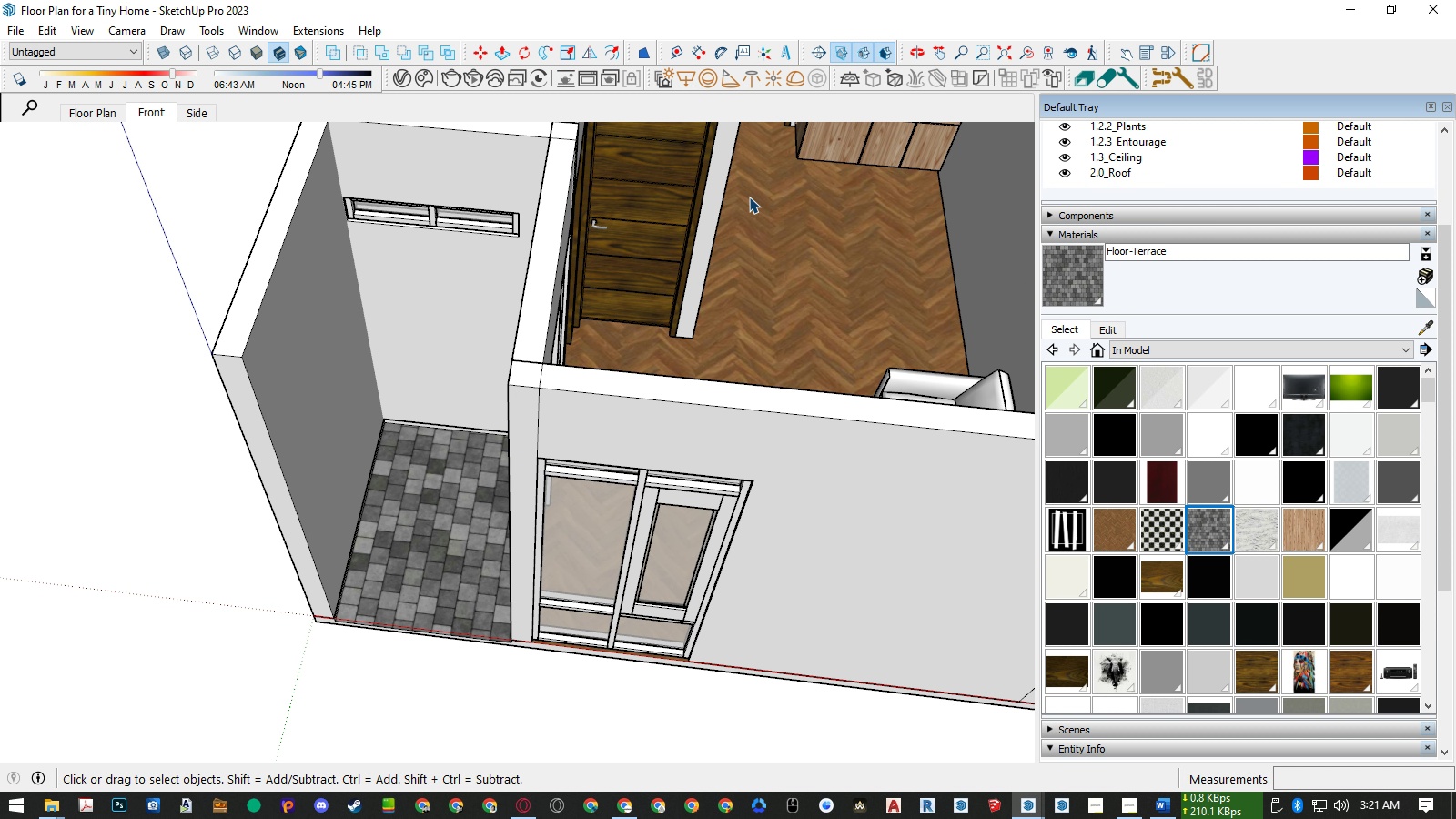 
left_click([1077, 76])
 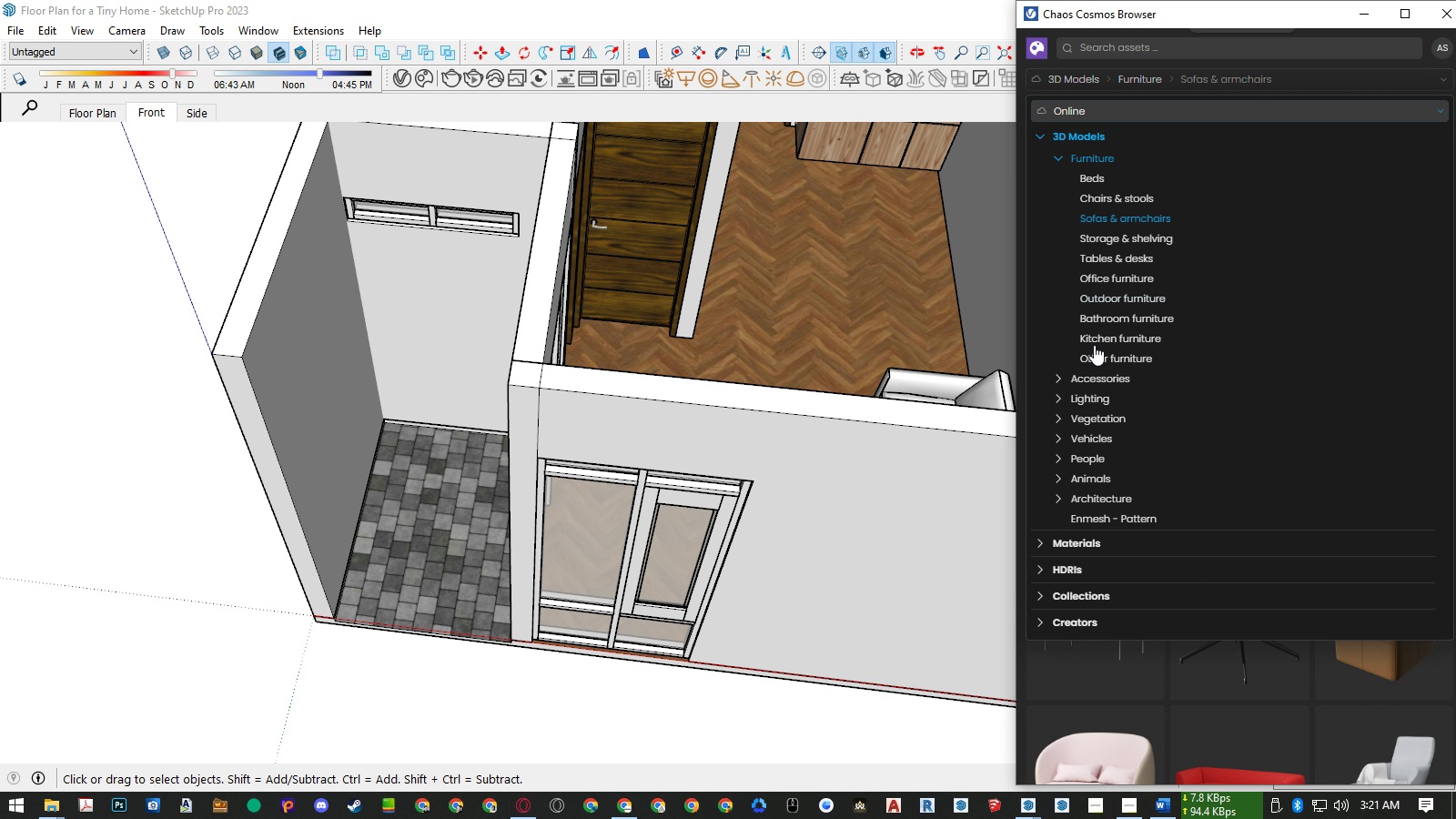 
left_click([1073, 539])
 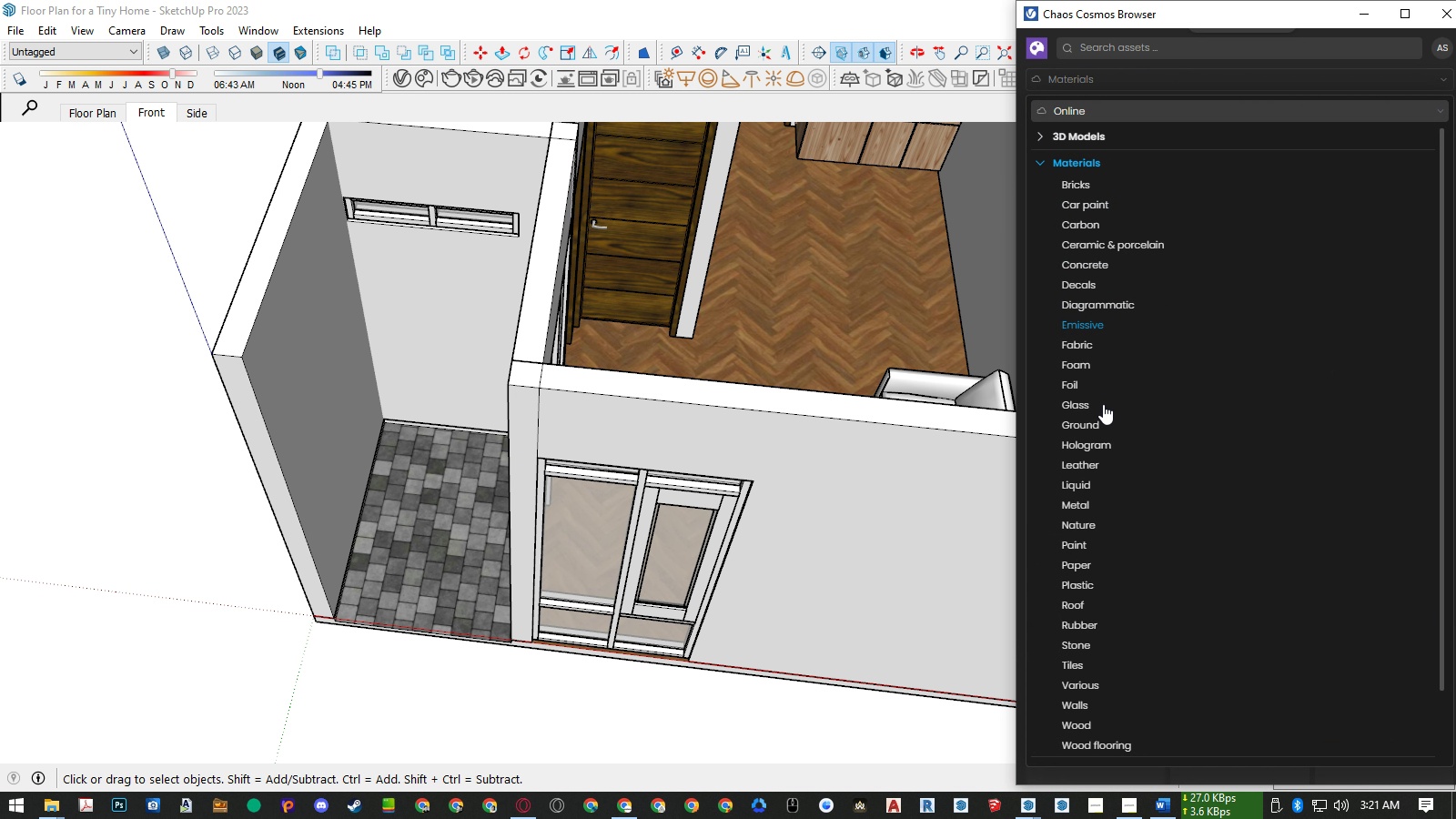 
left_click([1103, 404])
 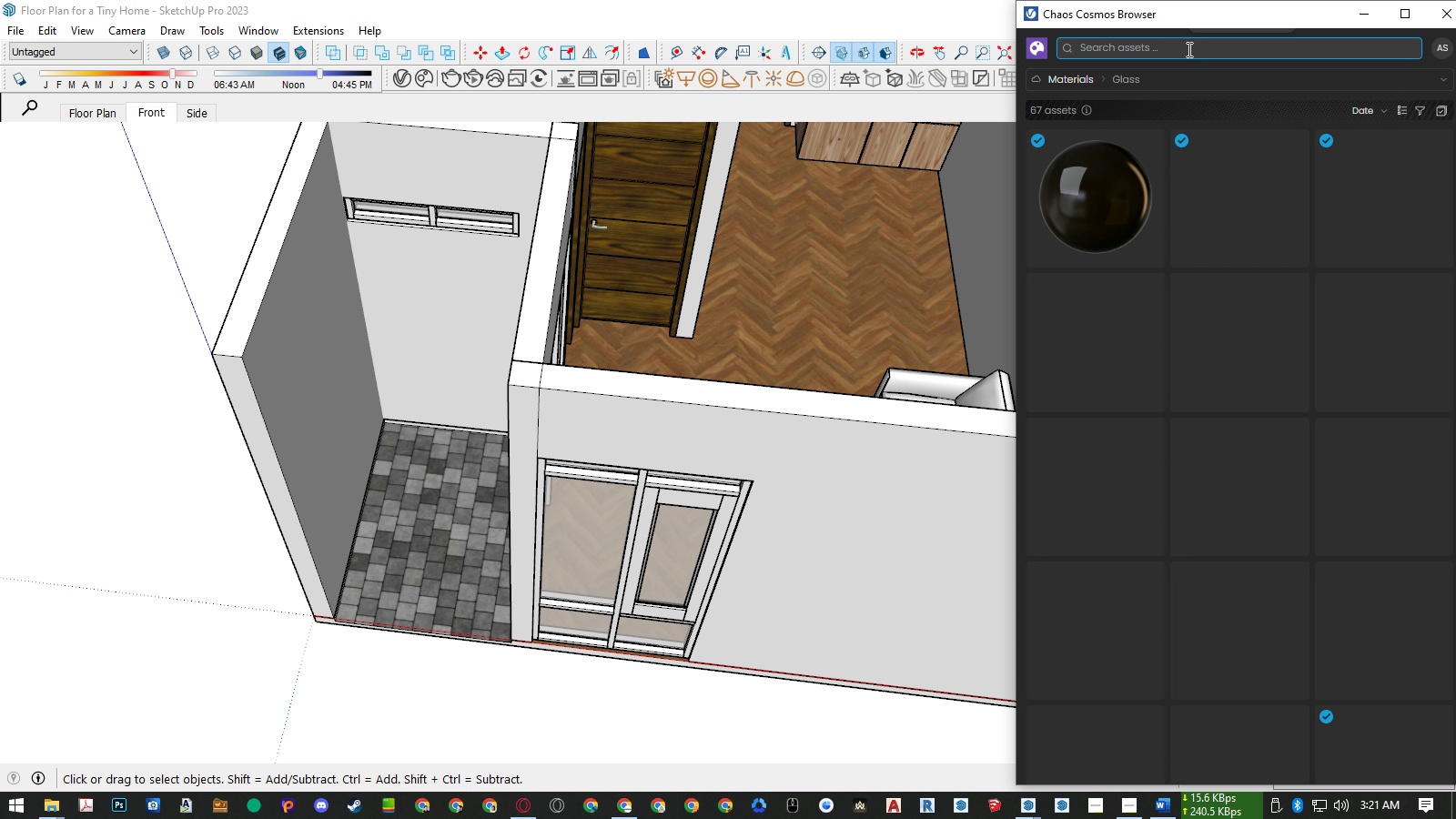 
left_click([1188, 49])
 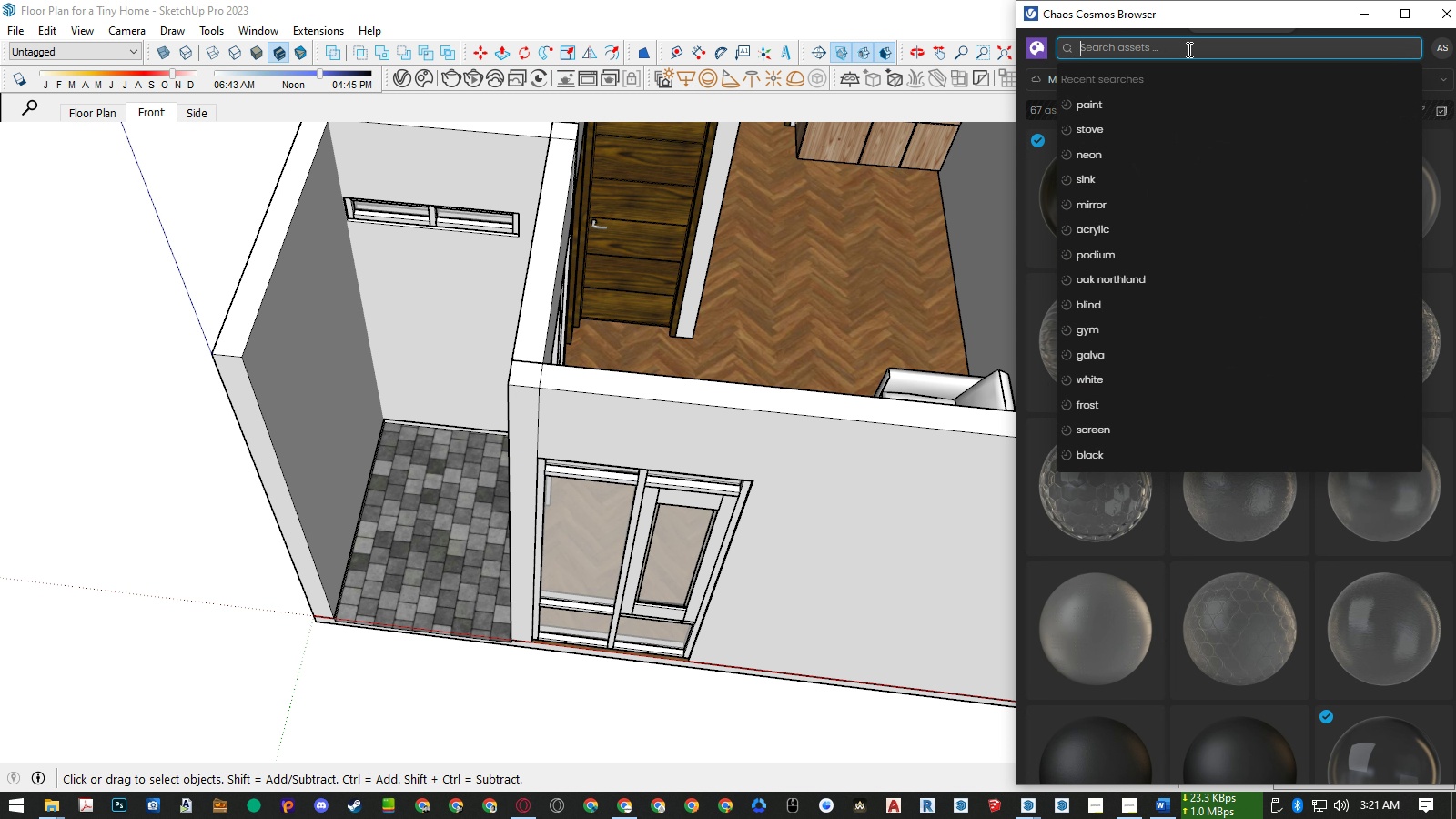 
type(clear)
 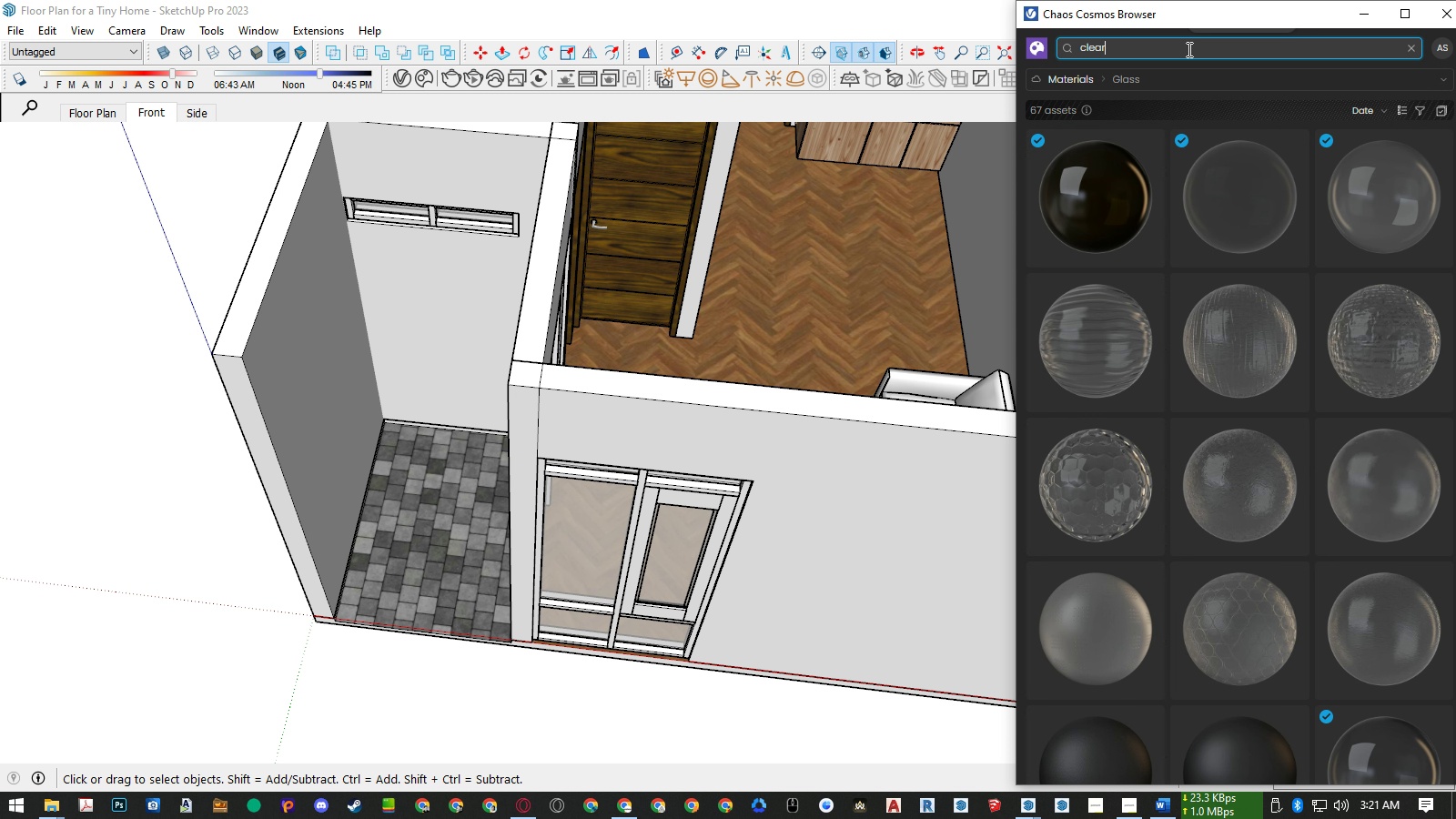 
key(Enter)
 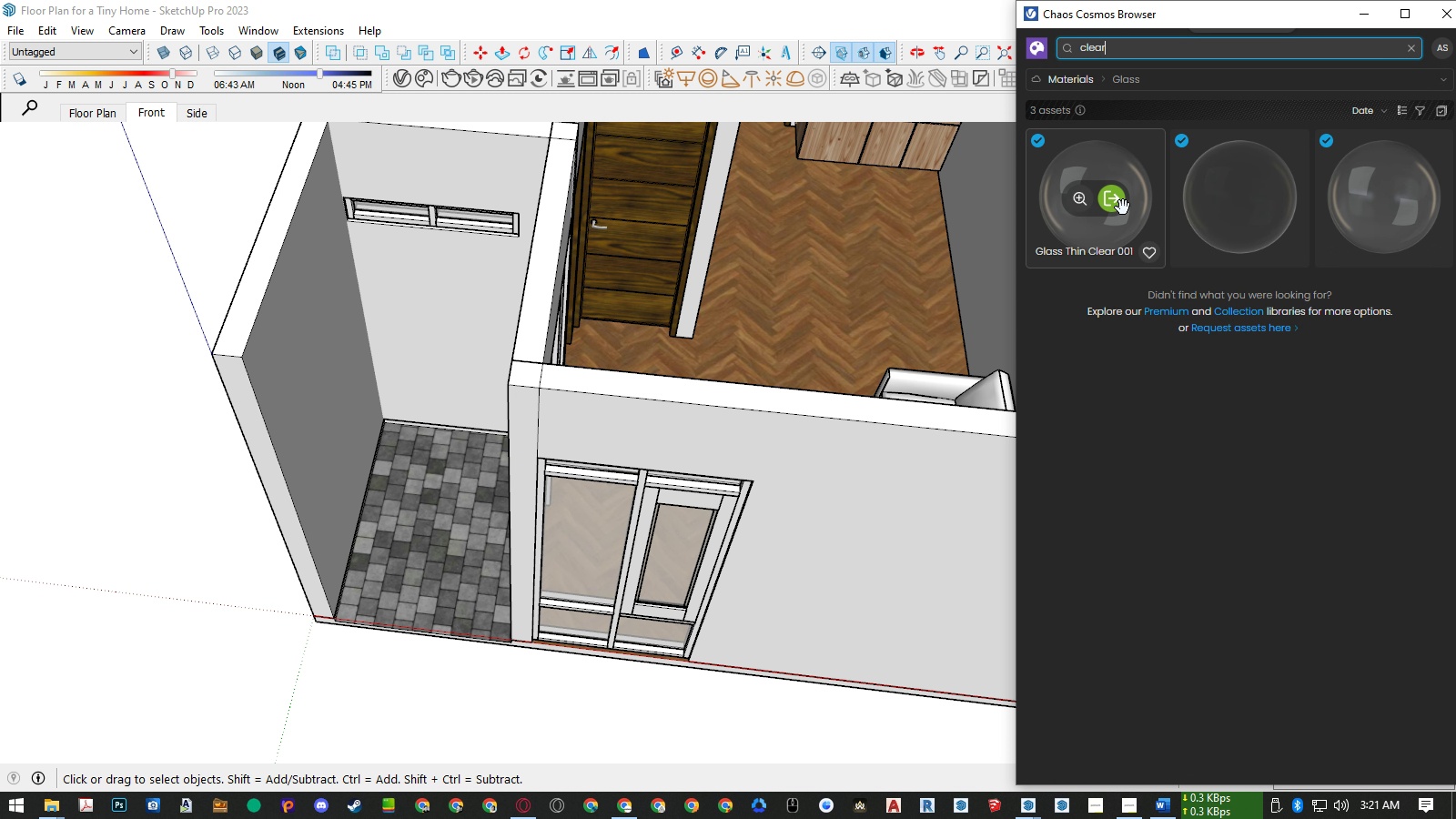 
wait(5.94)
 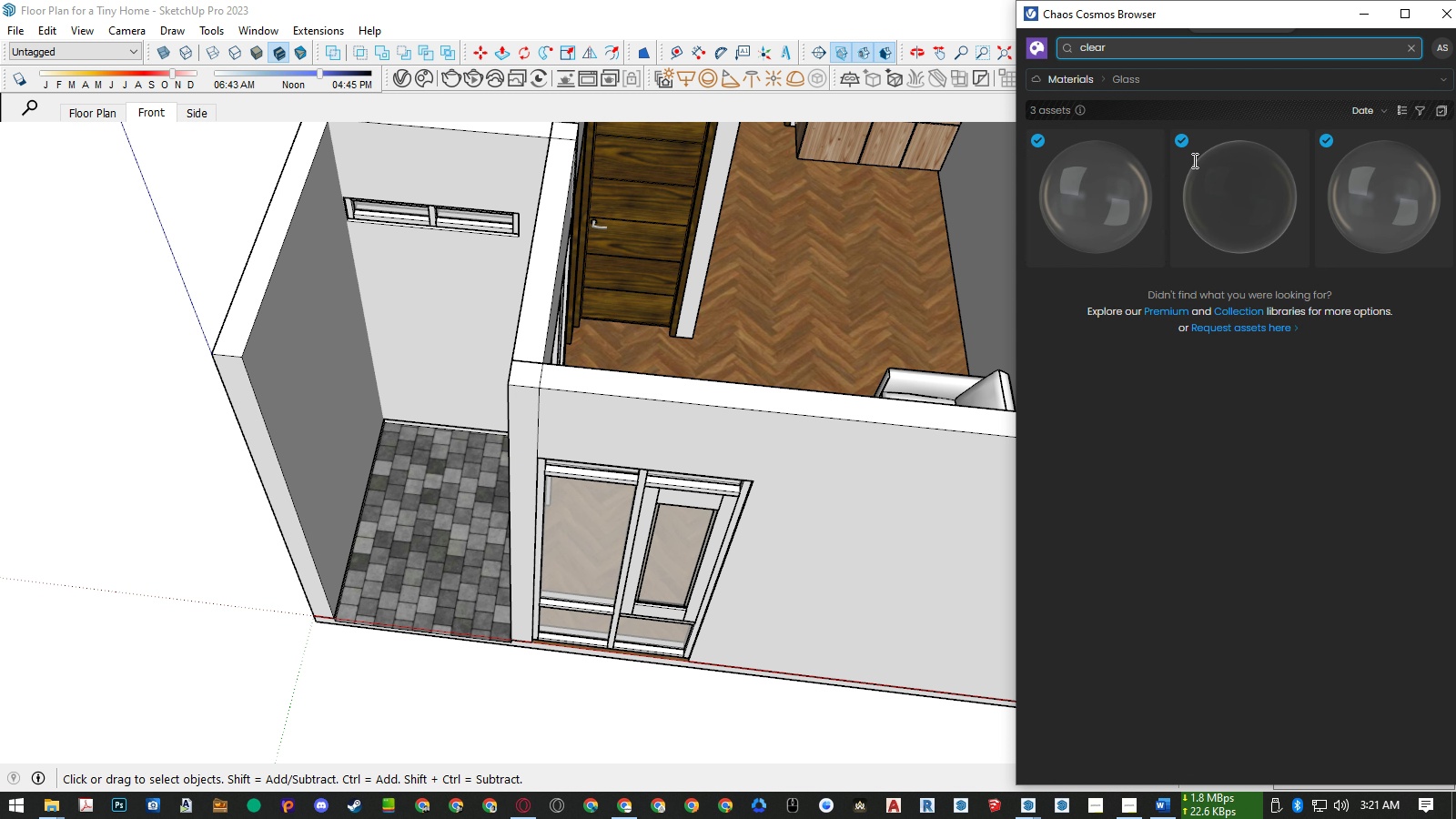 
left_click([1113, 201])
 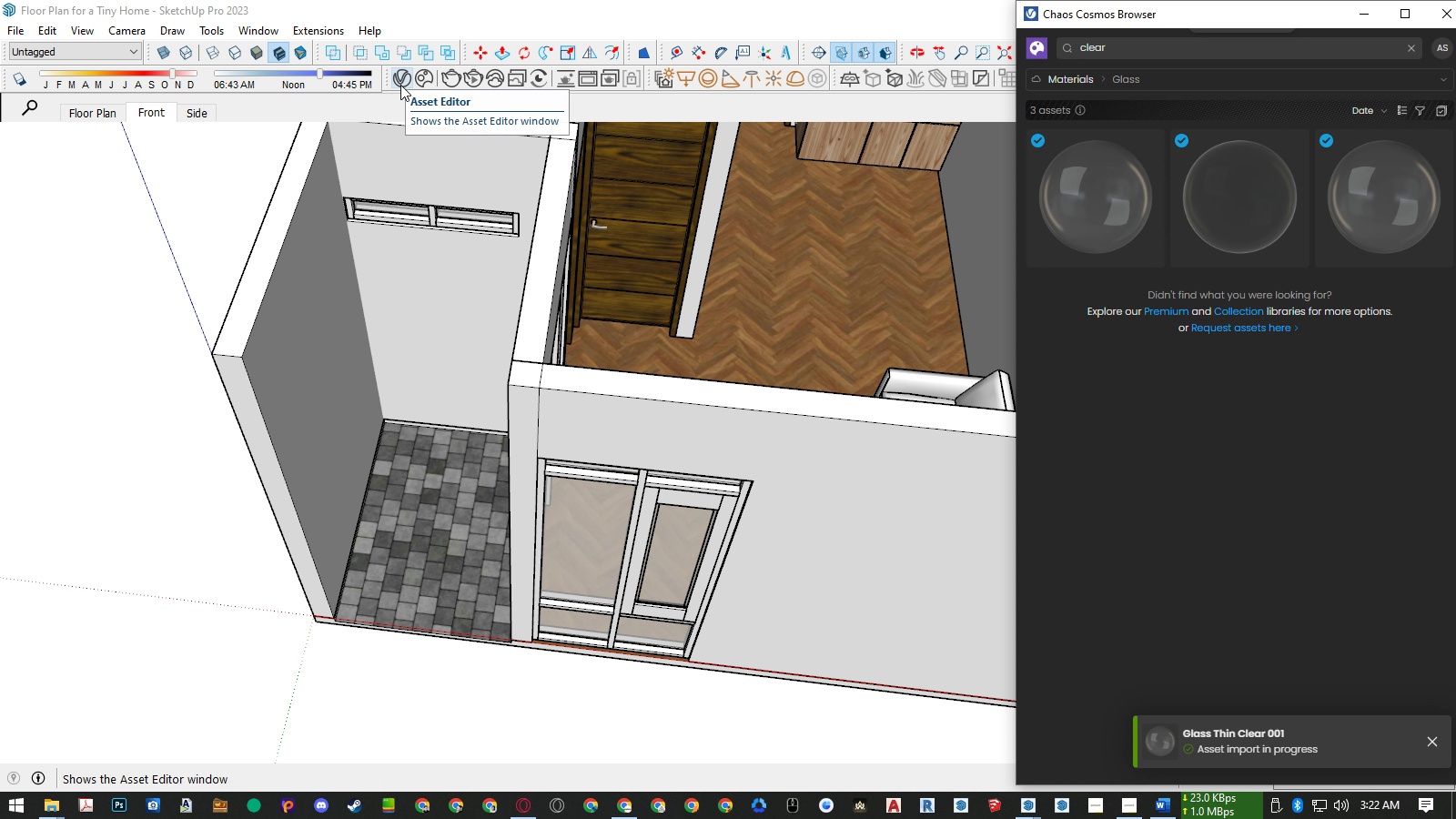 
left_click([400, 85])
 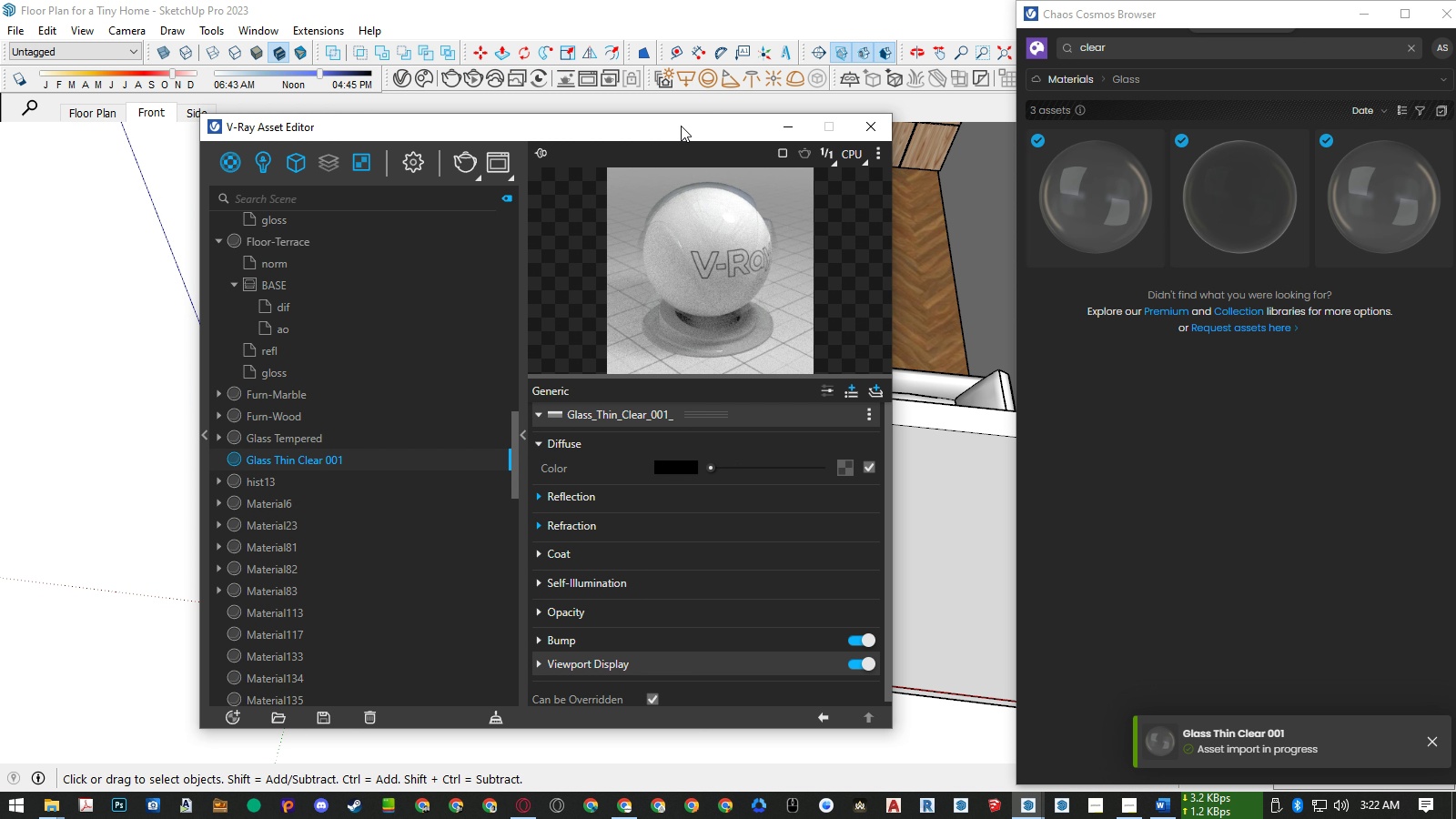 
left_click_drag(start_coordinate=[681, 126], to_coordinate=[506, 111])
 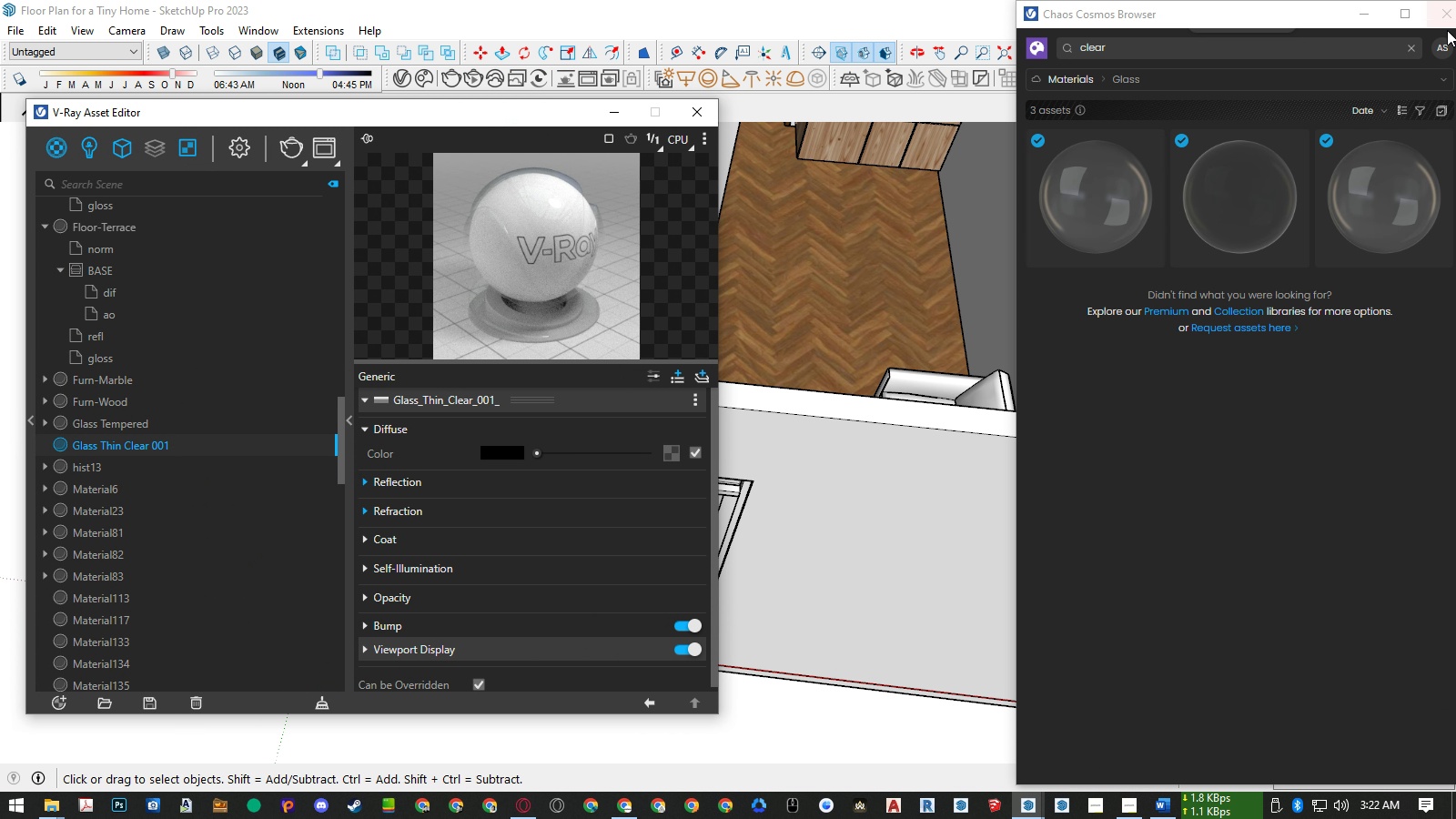 
left_click([1447, 15])
 